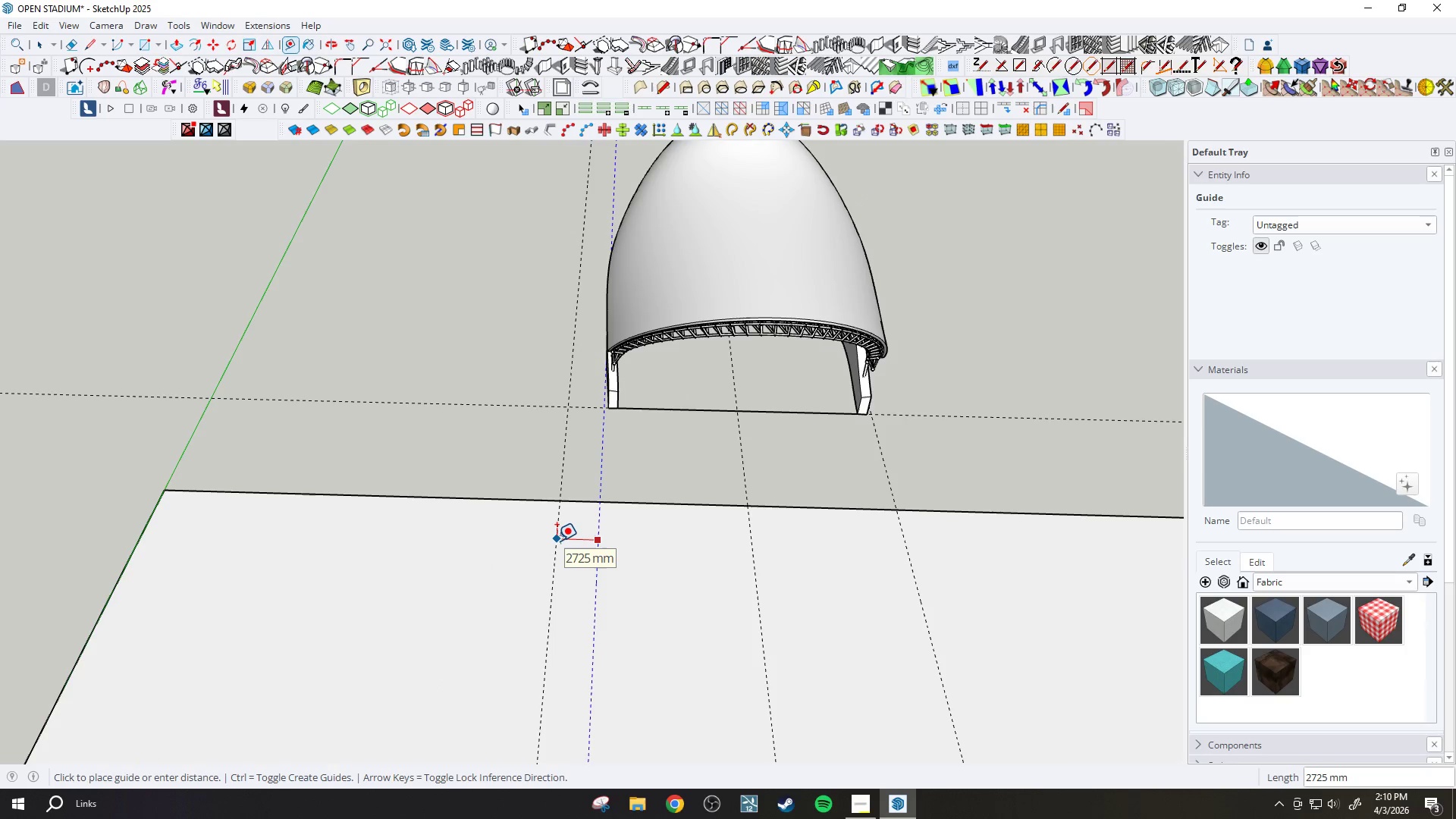 
type(10000)
 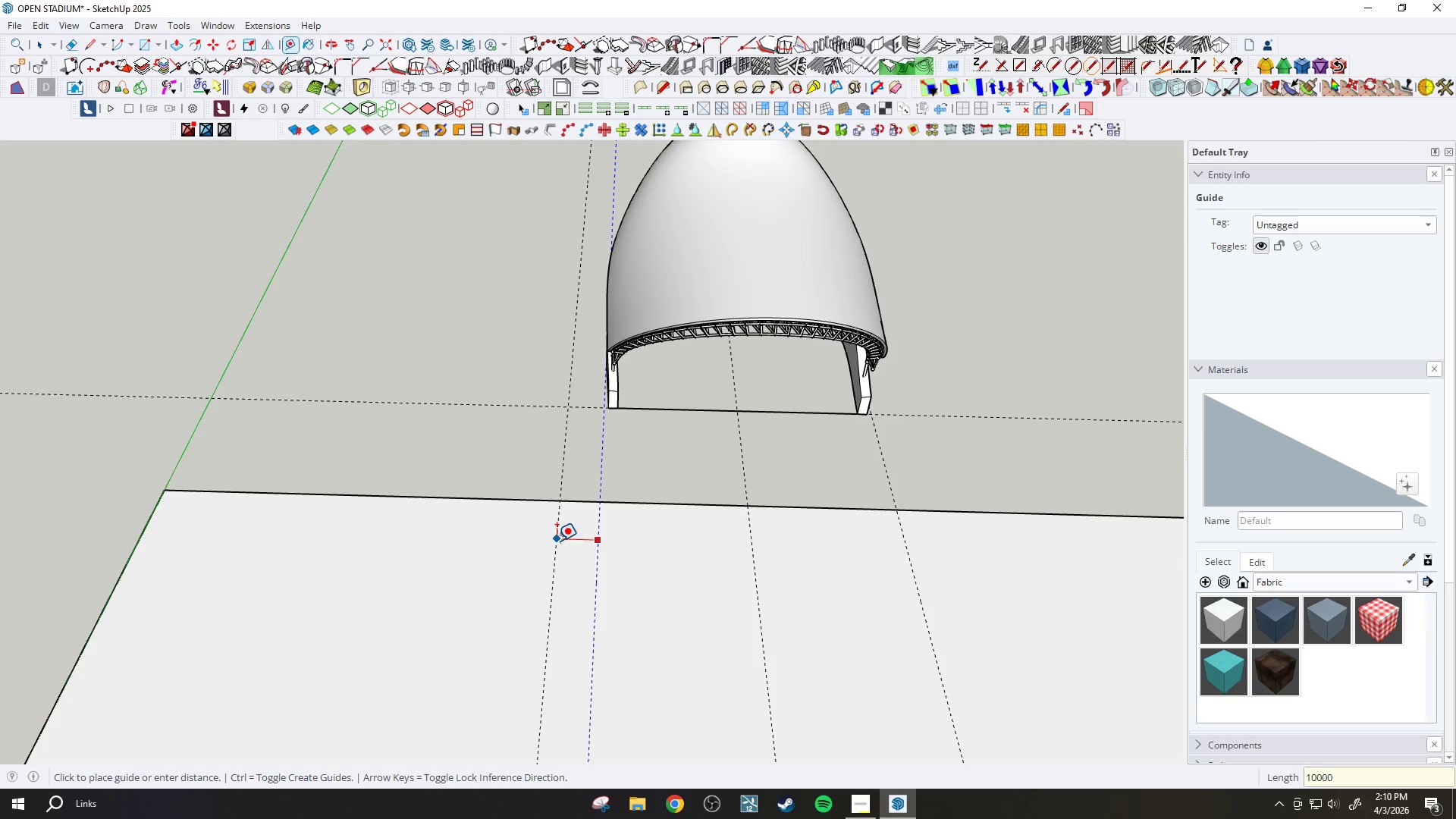 
key(Enter)
 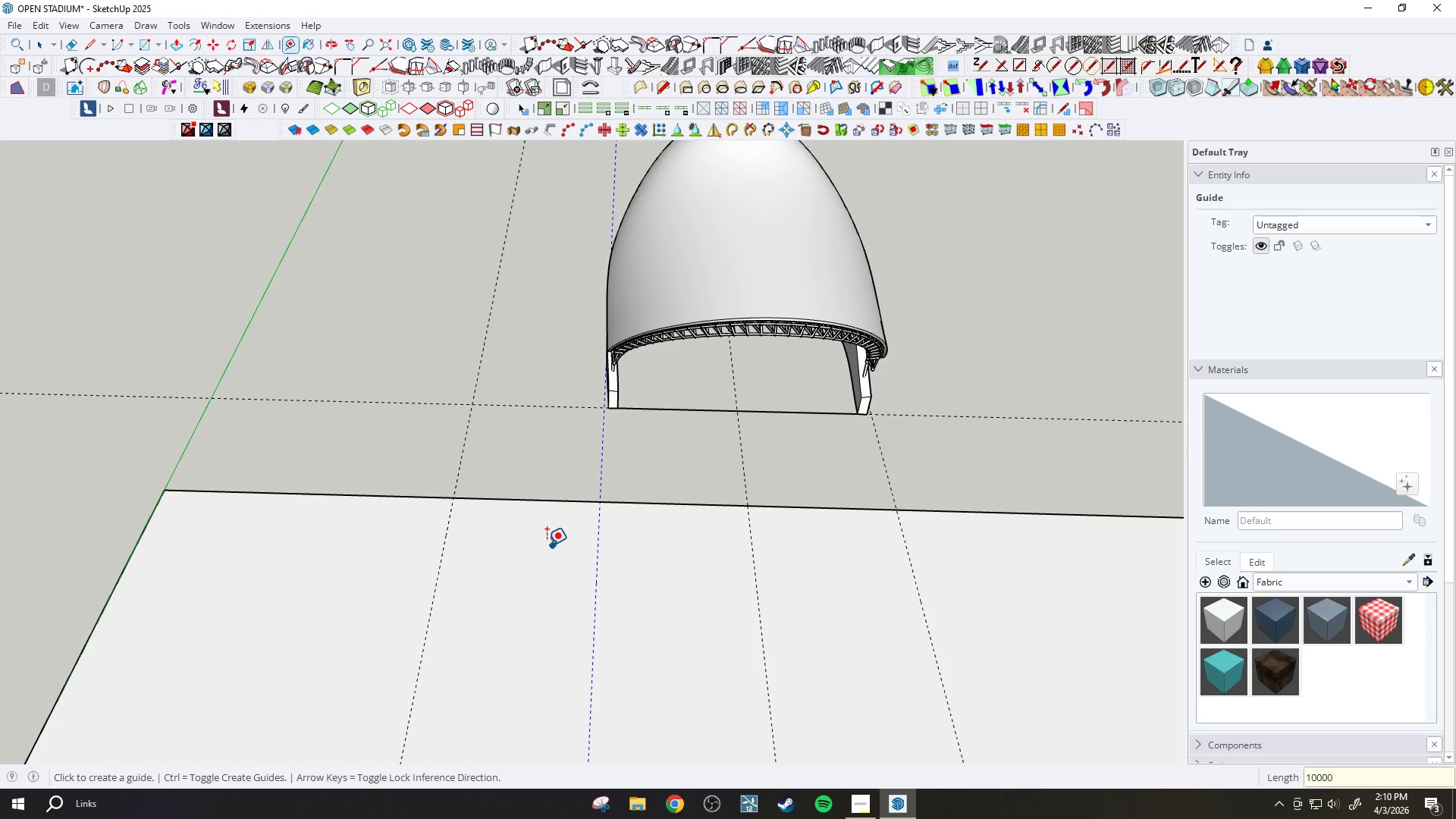 
key(Q)
 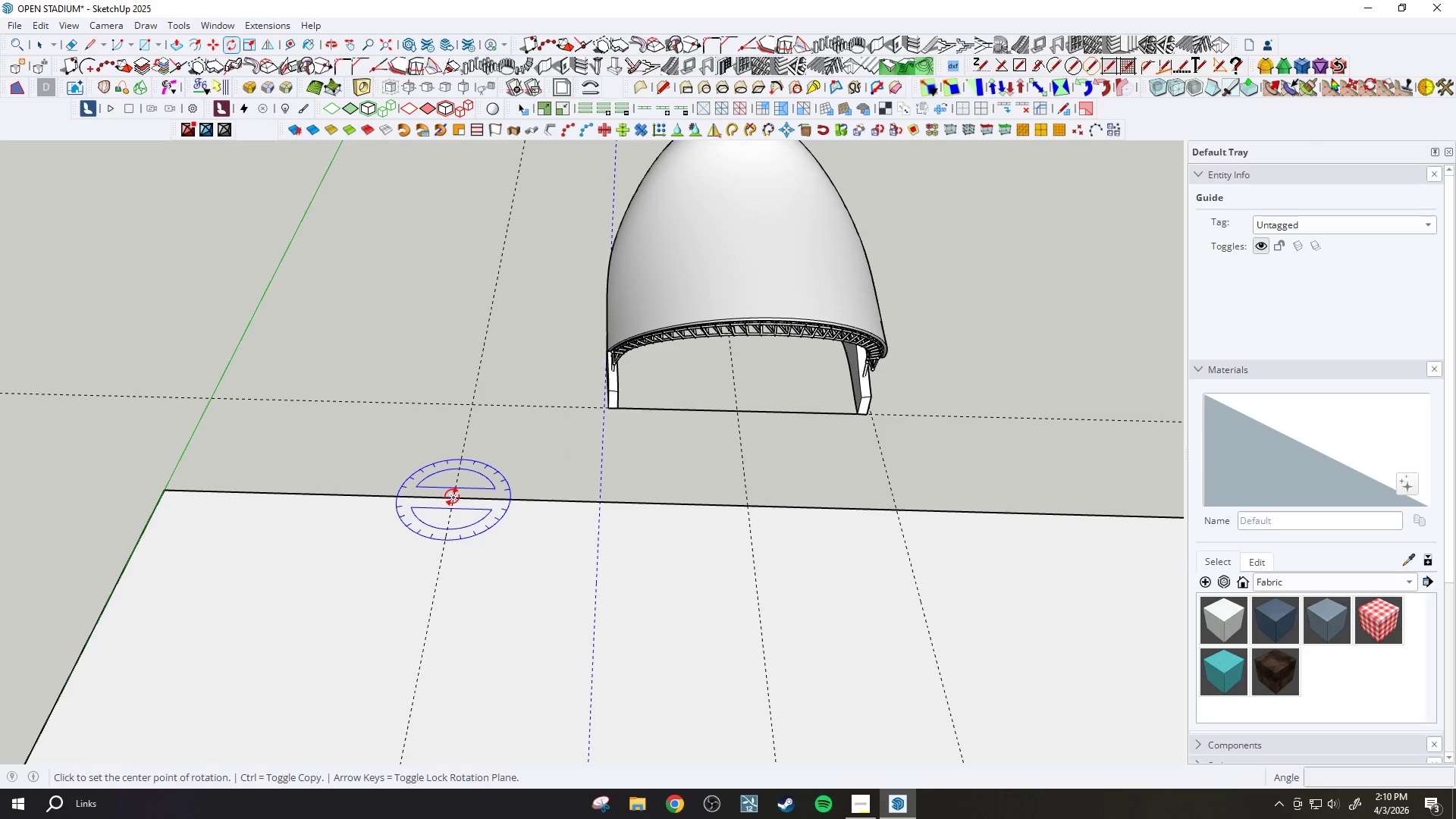 
left_click([452, 497])
 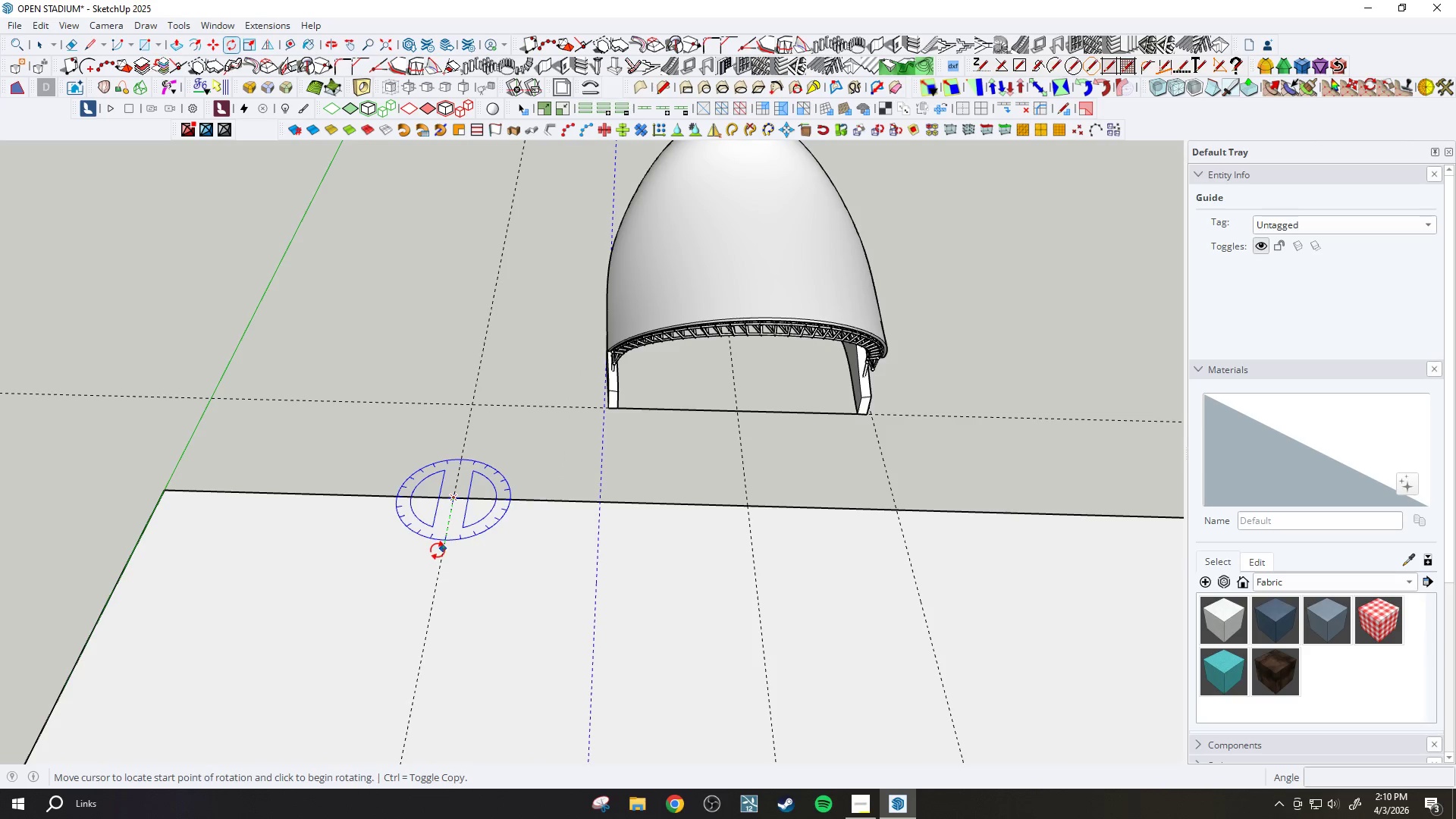 
left_click([438, 551])
 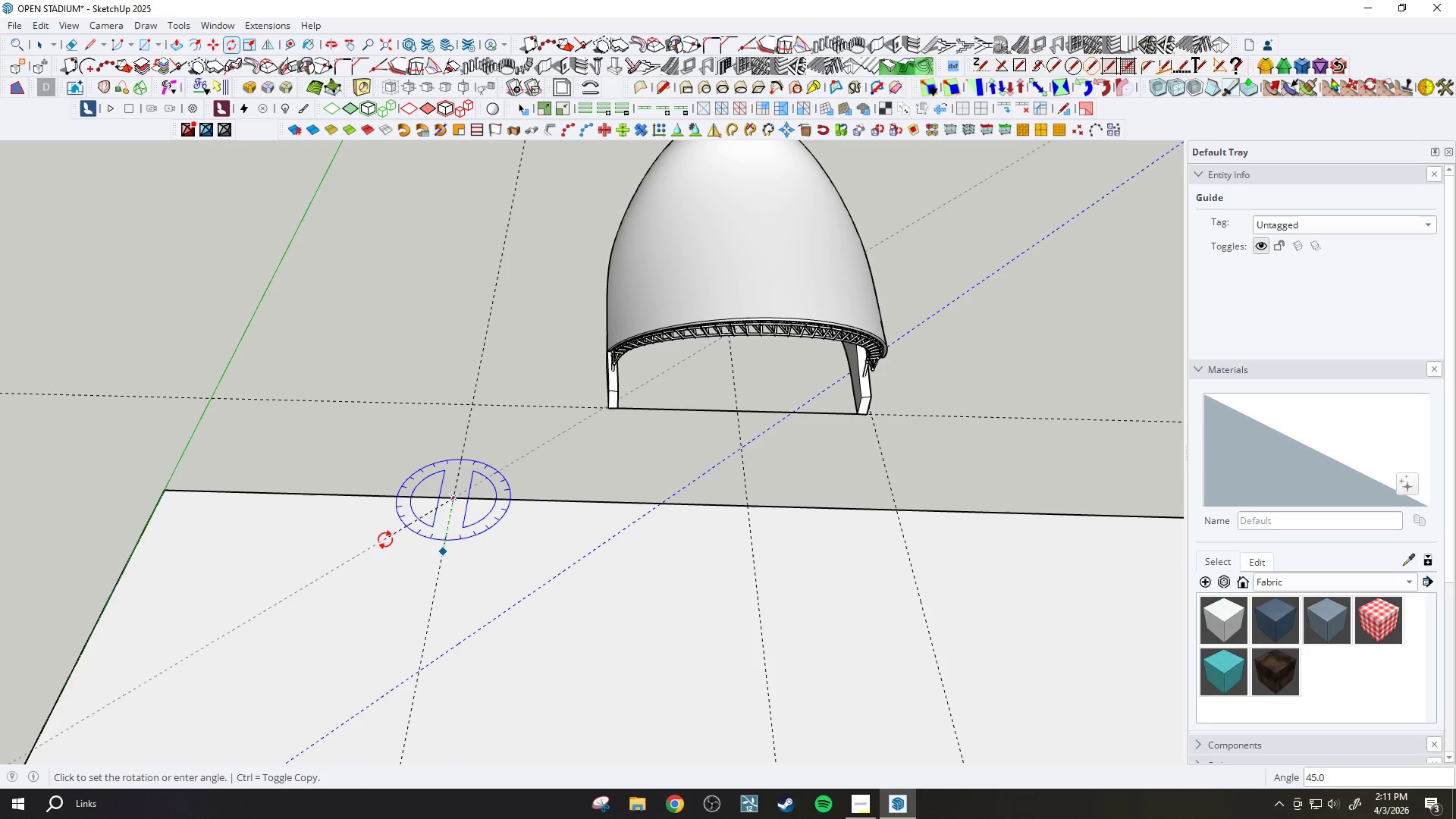 
left_click([385, 540])
 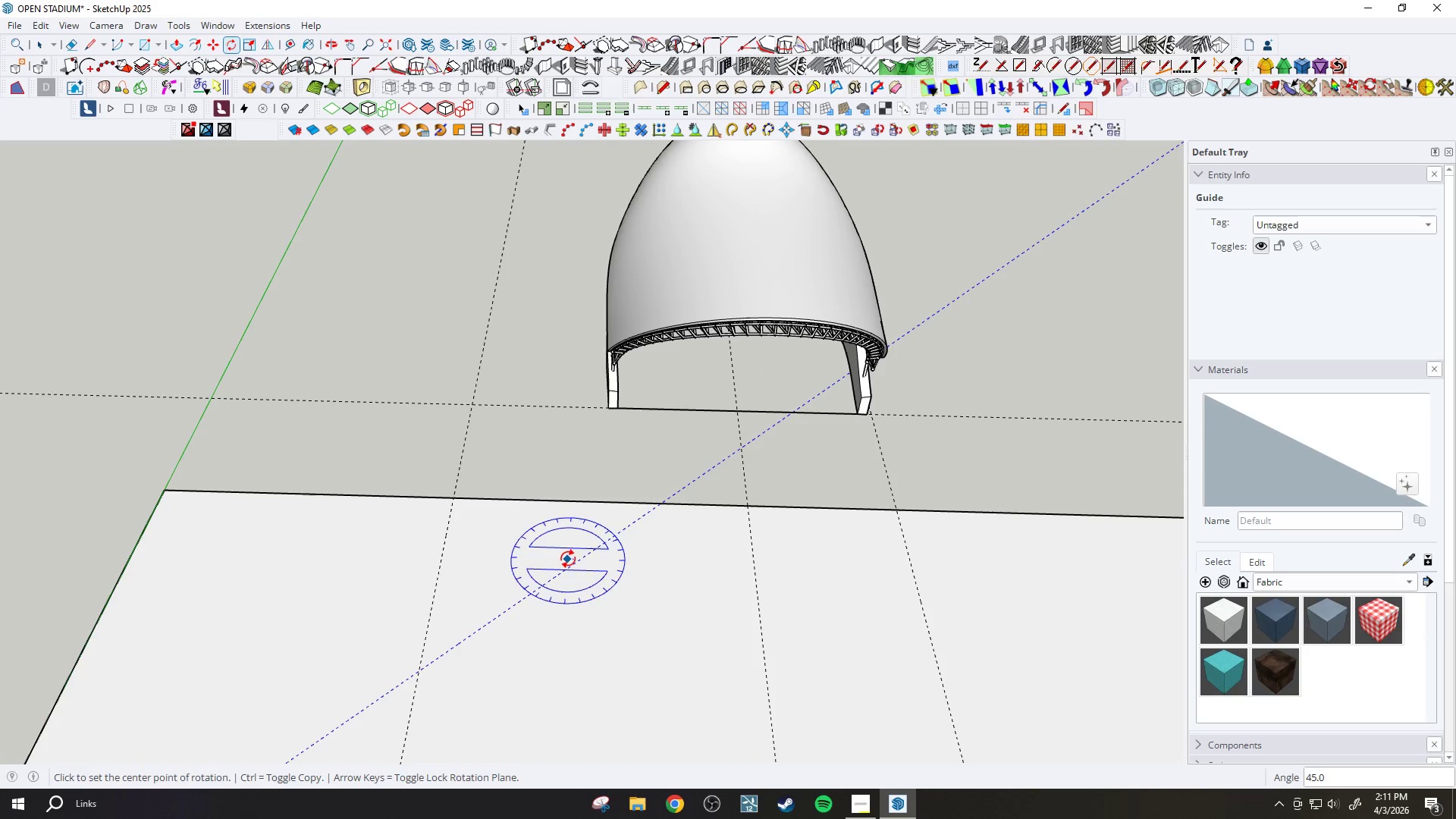 
key(Control+ControlLeft)
 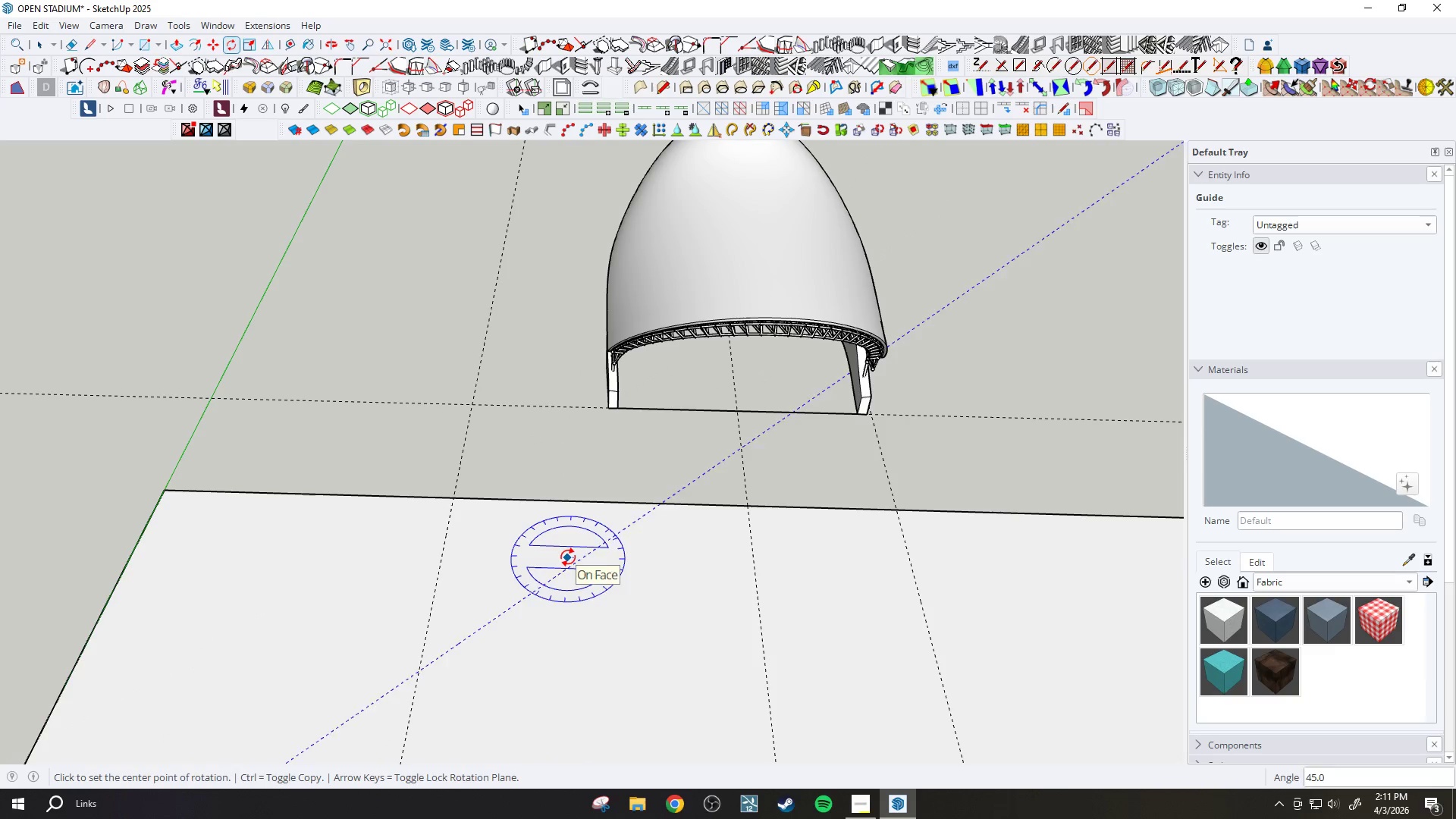 
key(Control+Z)
 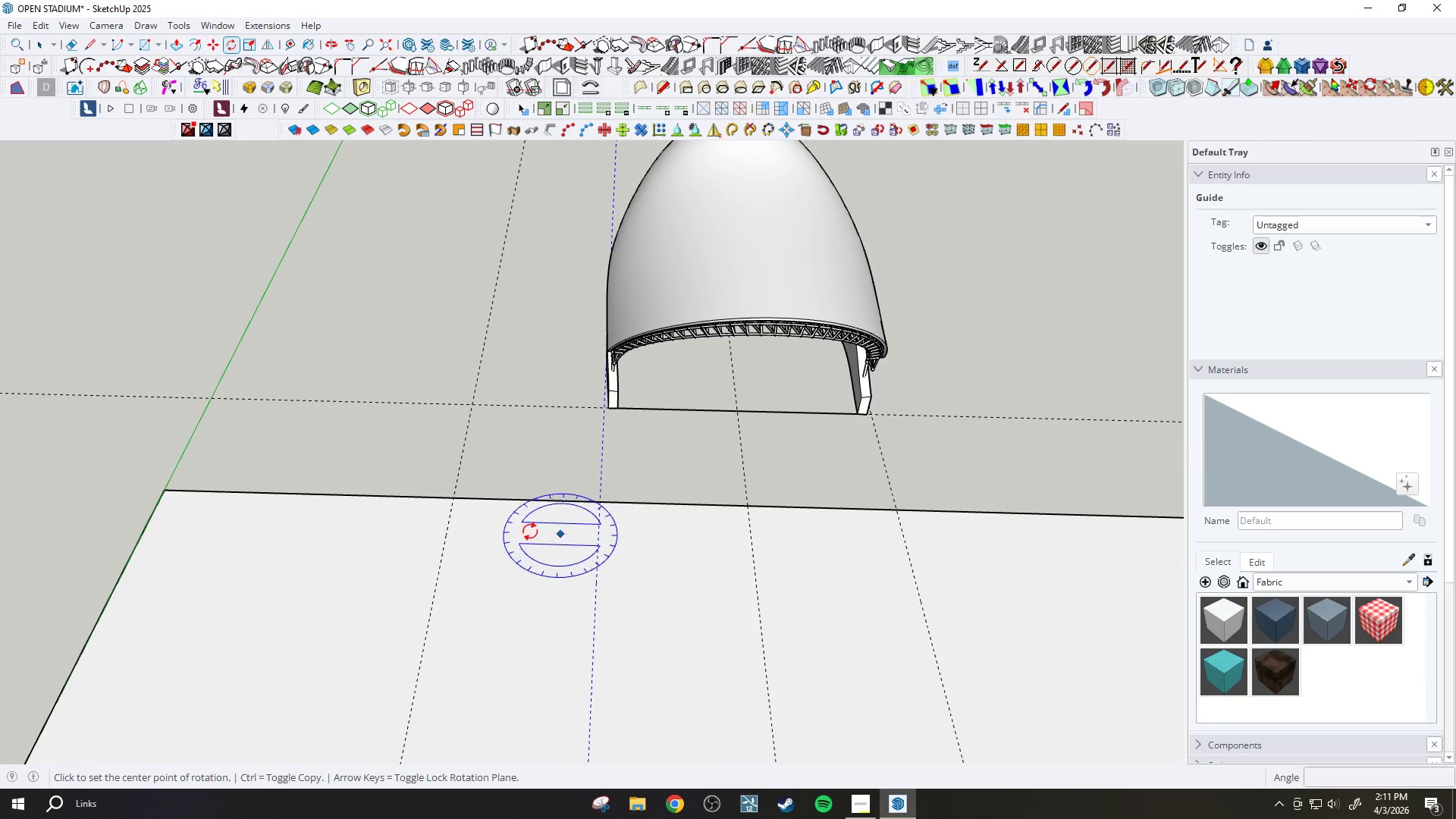 
key(Space)
 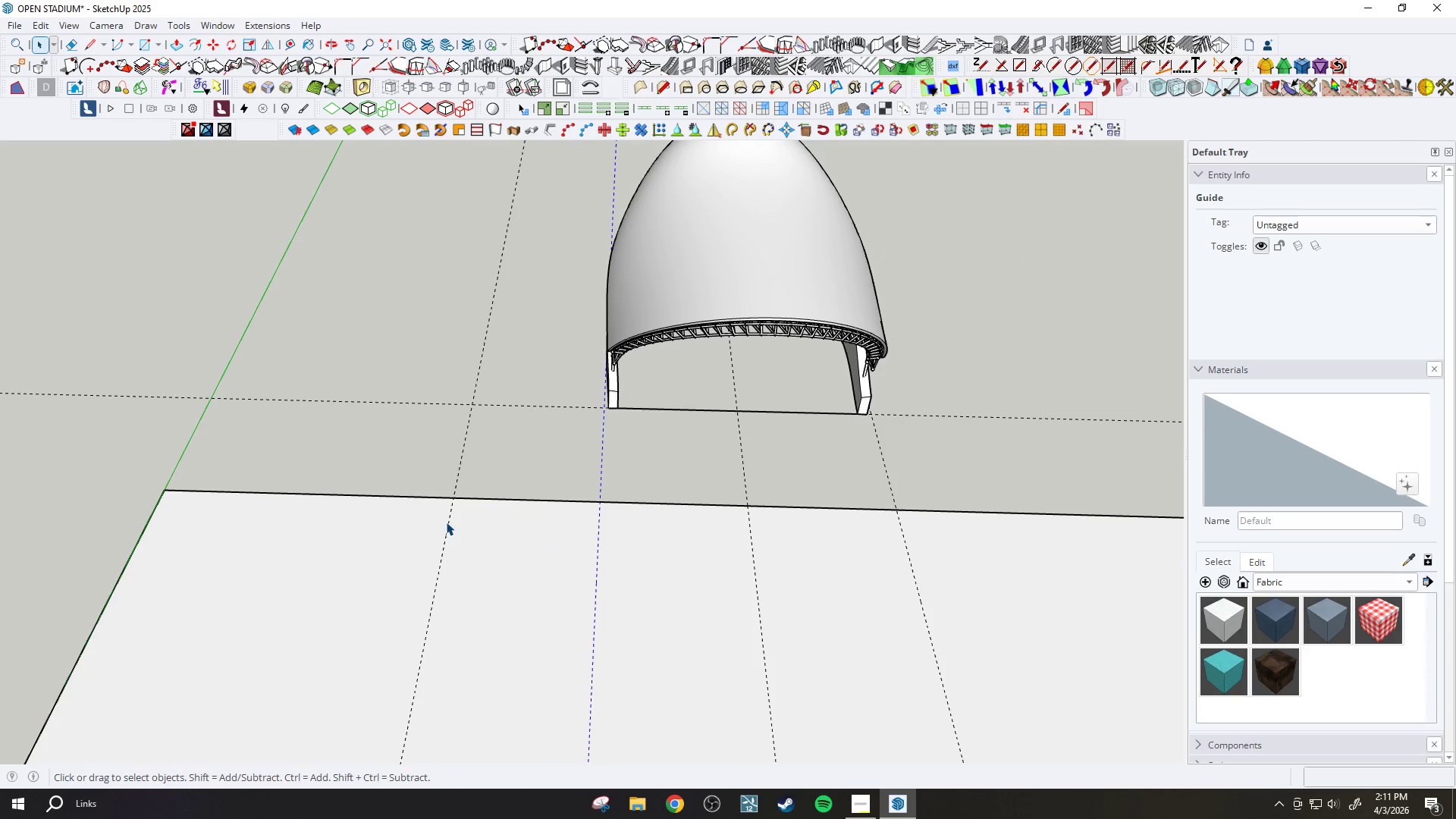 
key(T)
 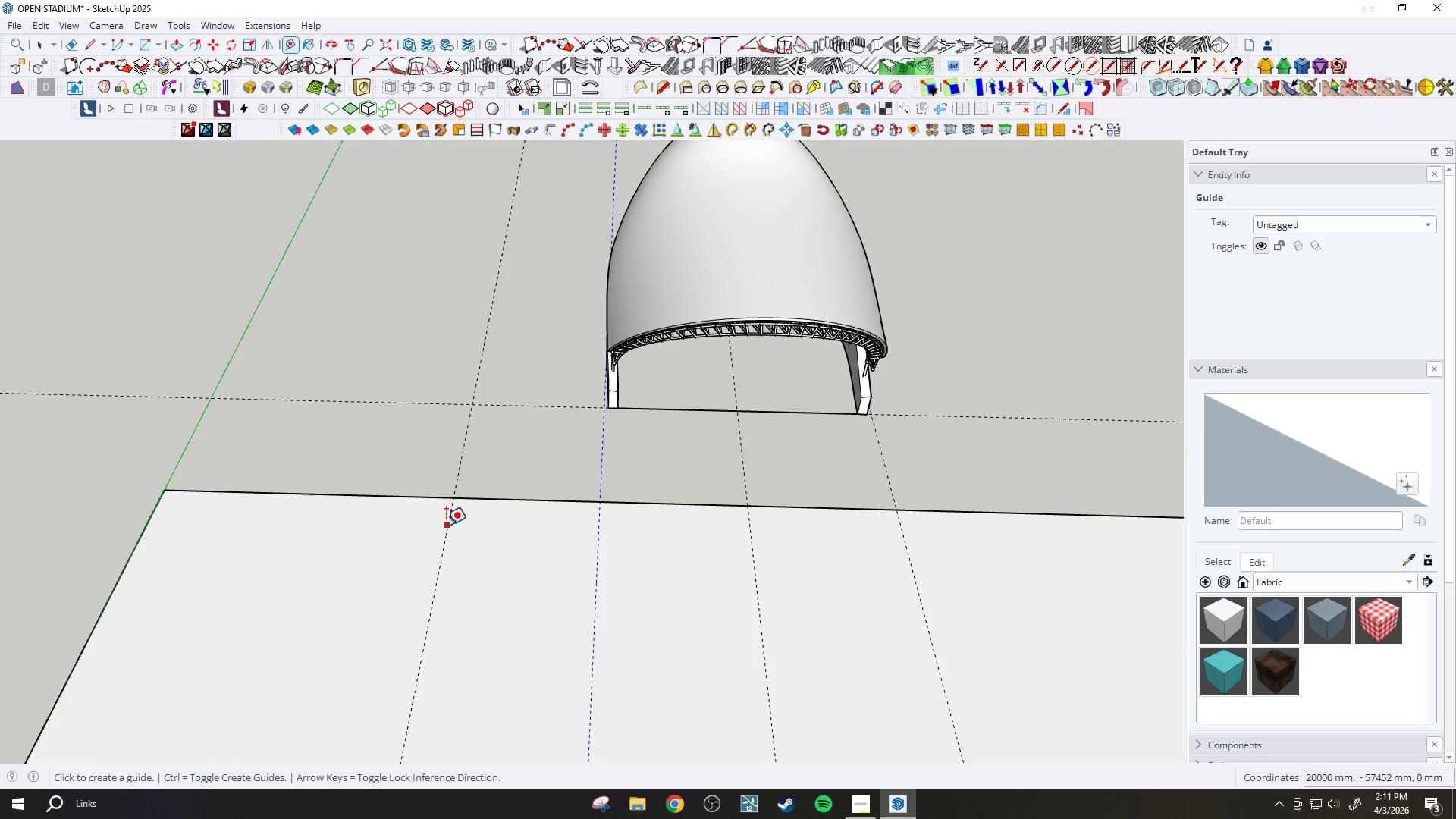 
left_click([446, 525])
 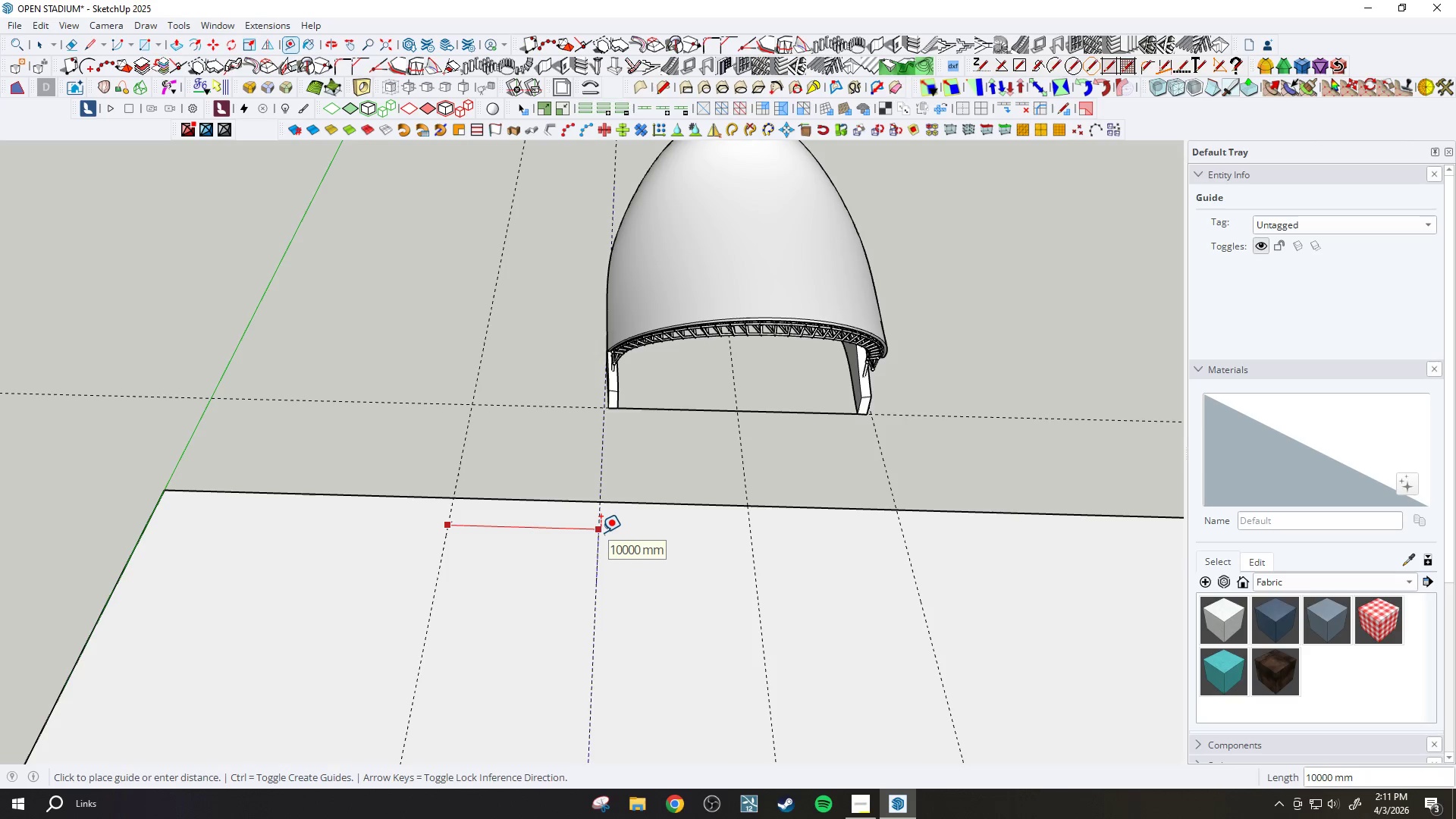 
key(Escape)
 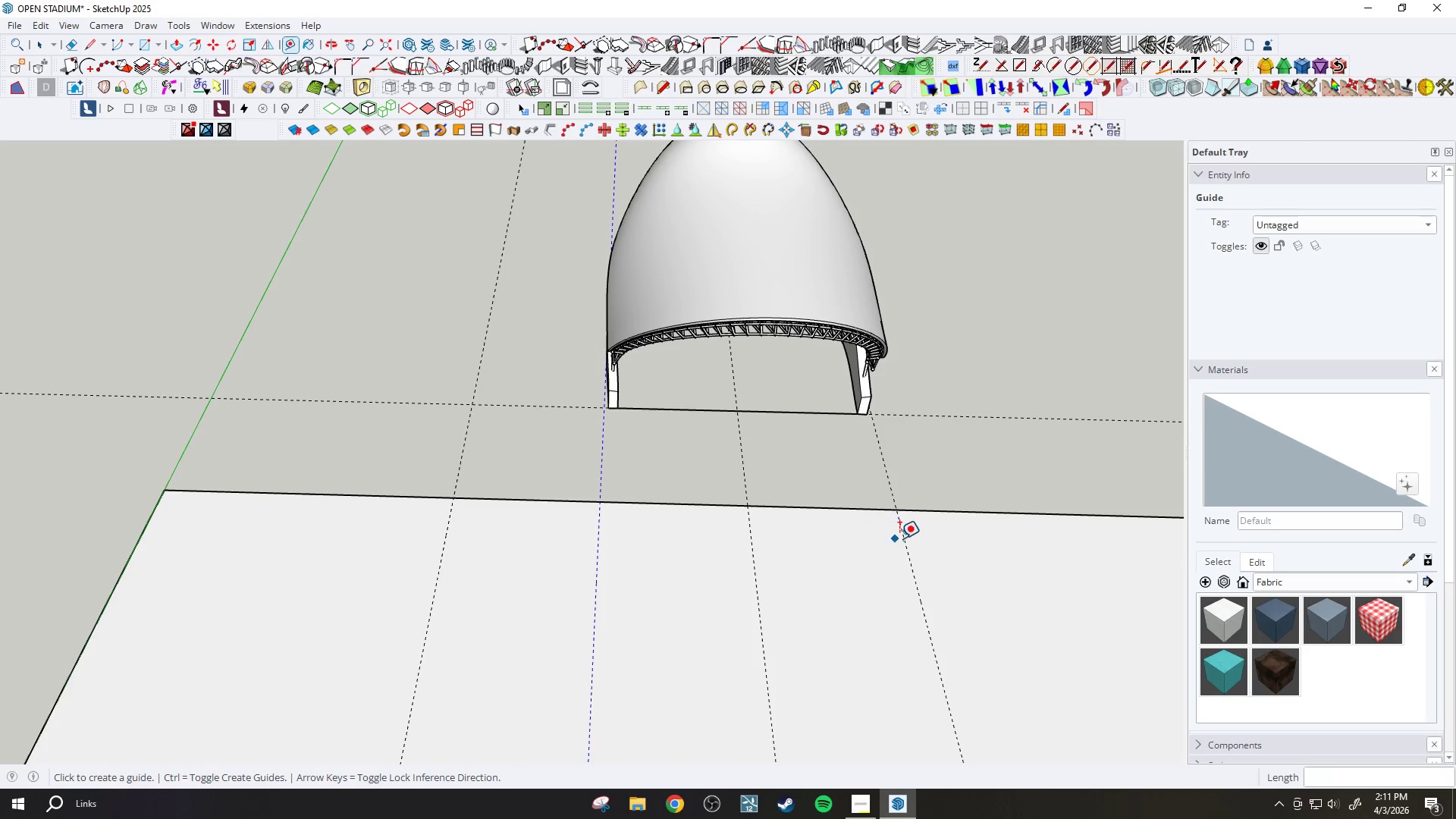 
key(Space)
 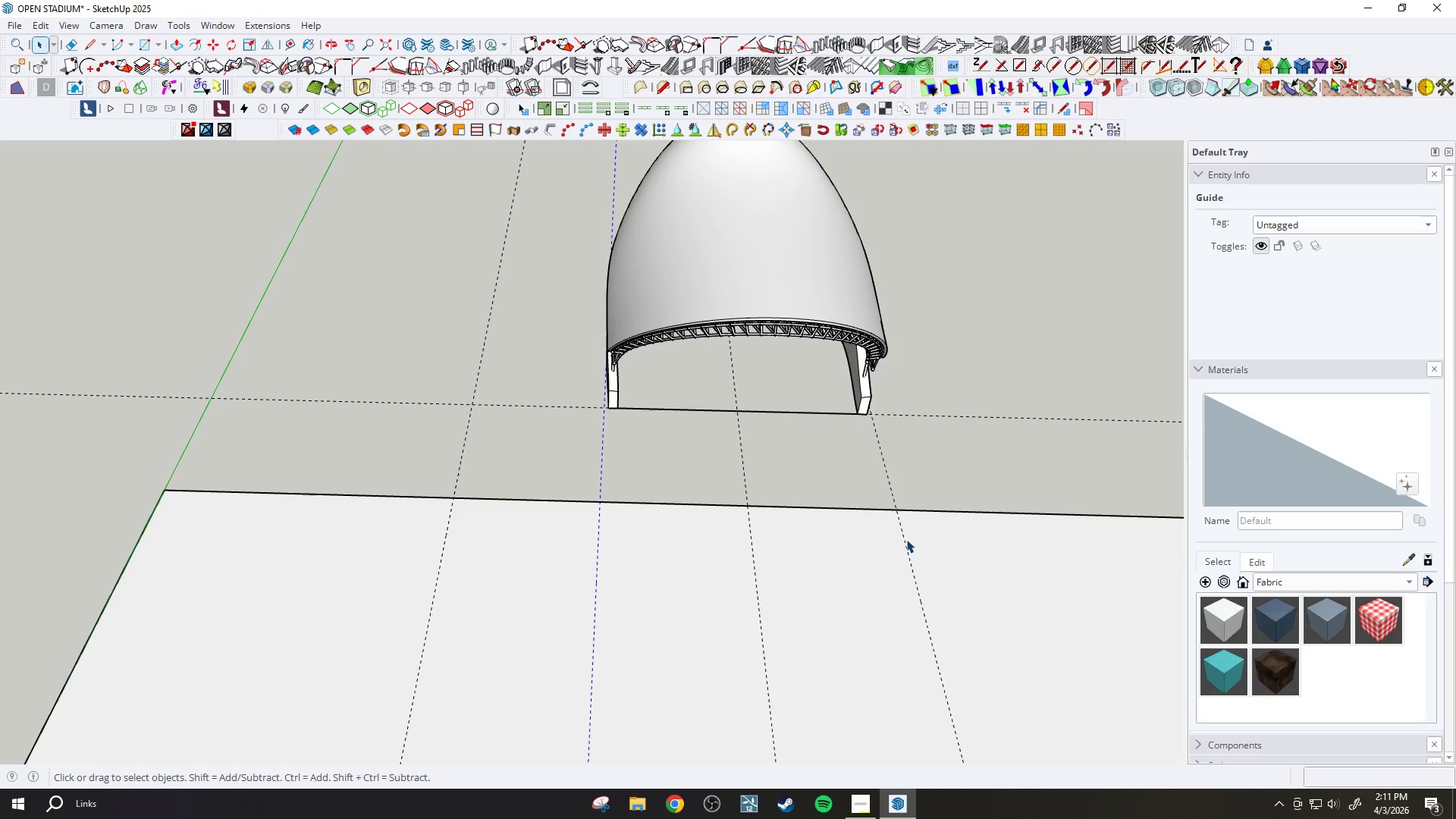 
left_click([908, 540])
 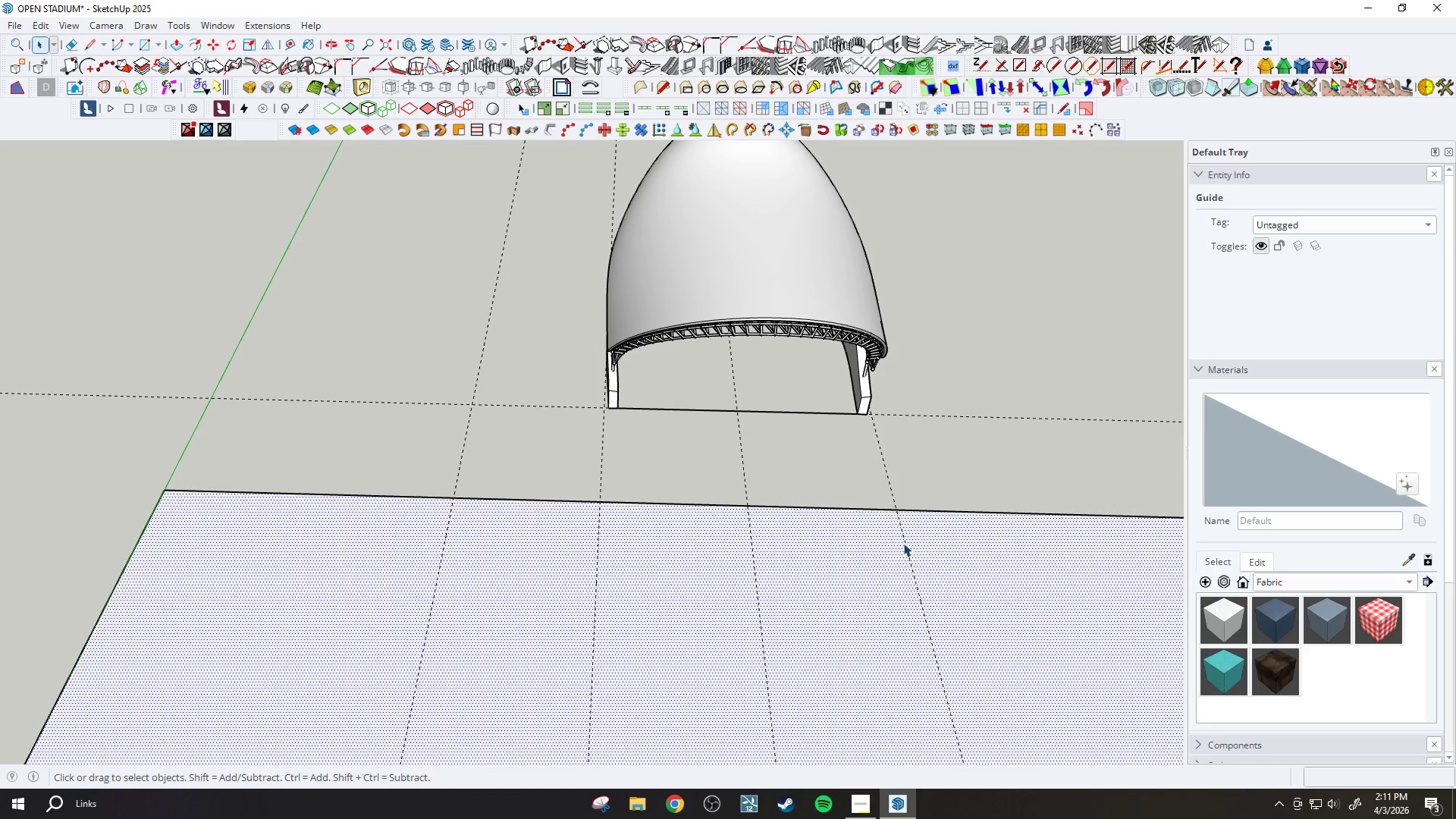 
left_click([901, 544])
 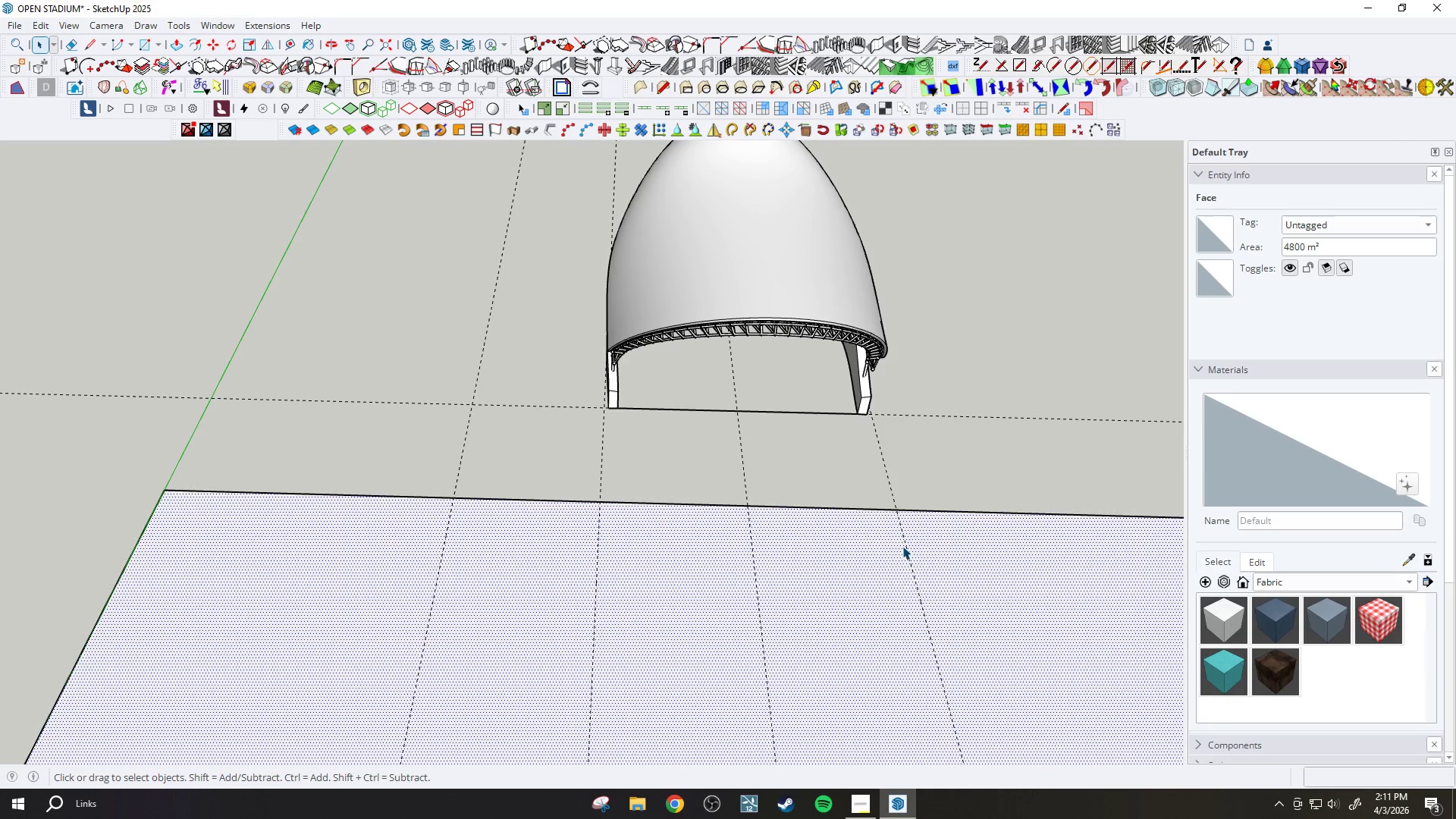 
left_click([903, 546])
 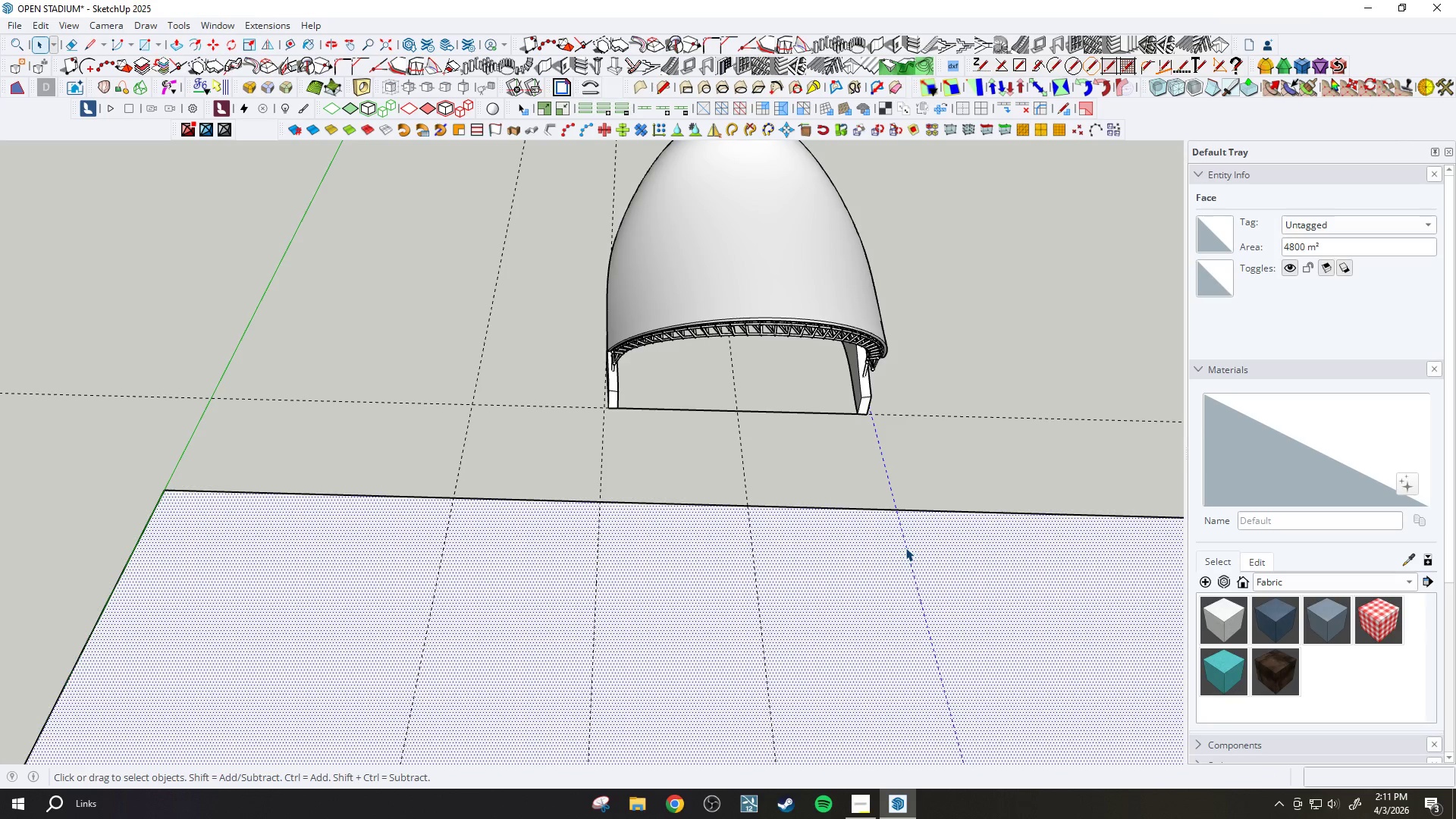 
left_click([889, 557])
 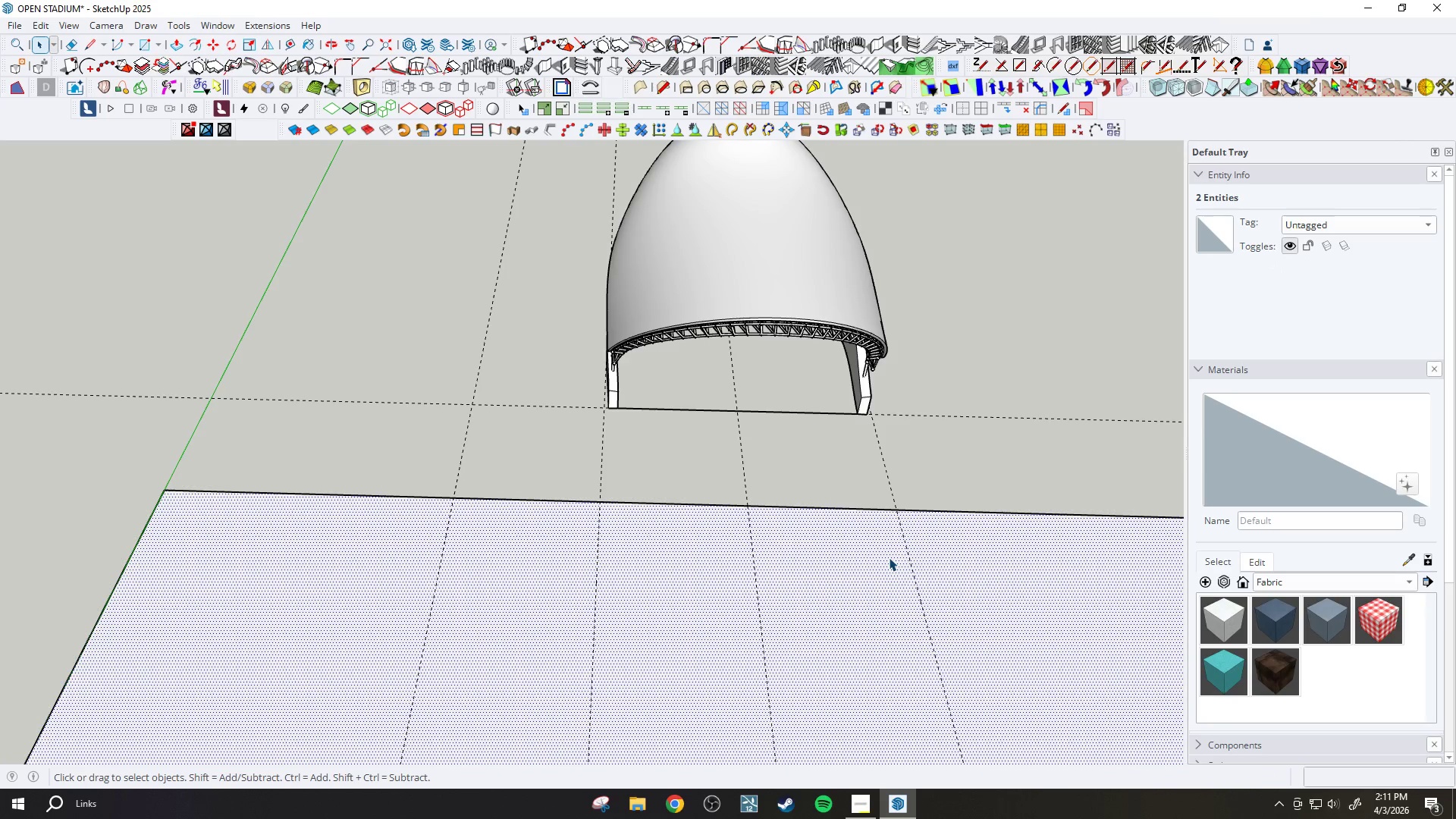 
hold_key(key=ControlLeft, duration=0.31)
double_click([889, 557])
 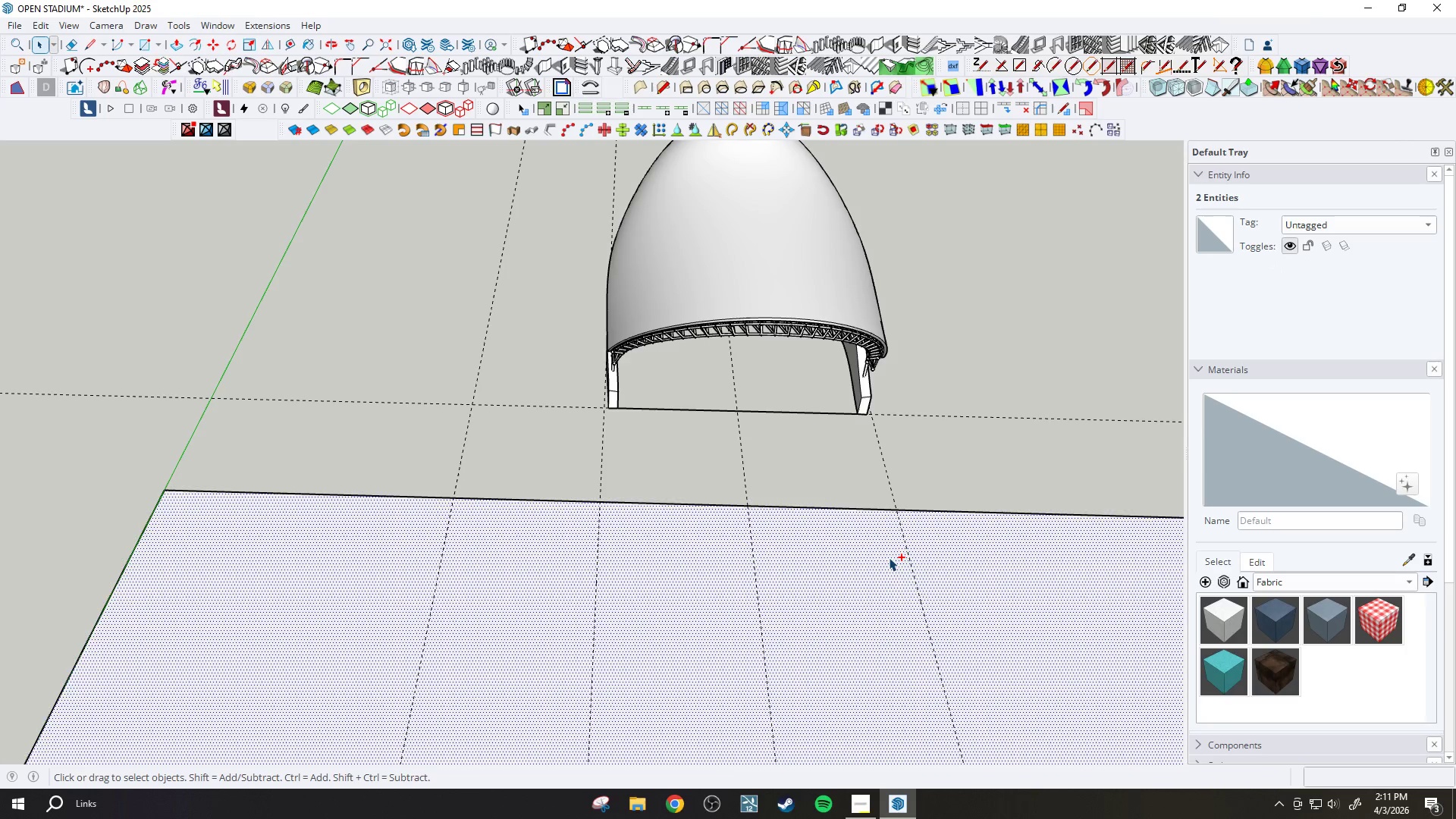 
key(Control+Shift+ShiftLeft)
 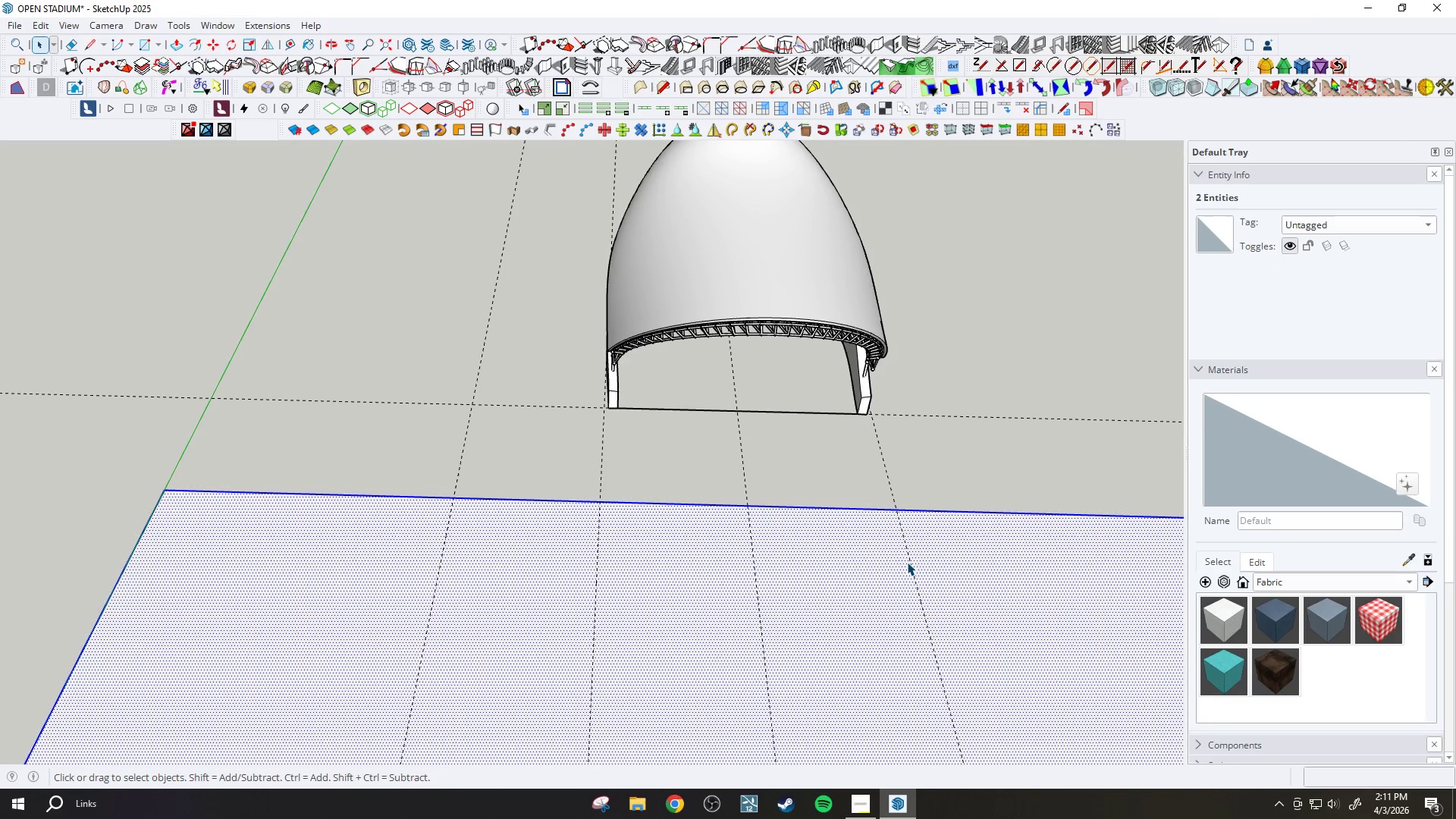 
left_click([907, 562])
 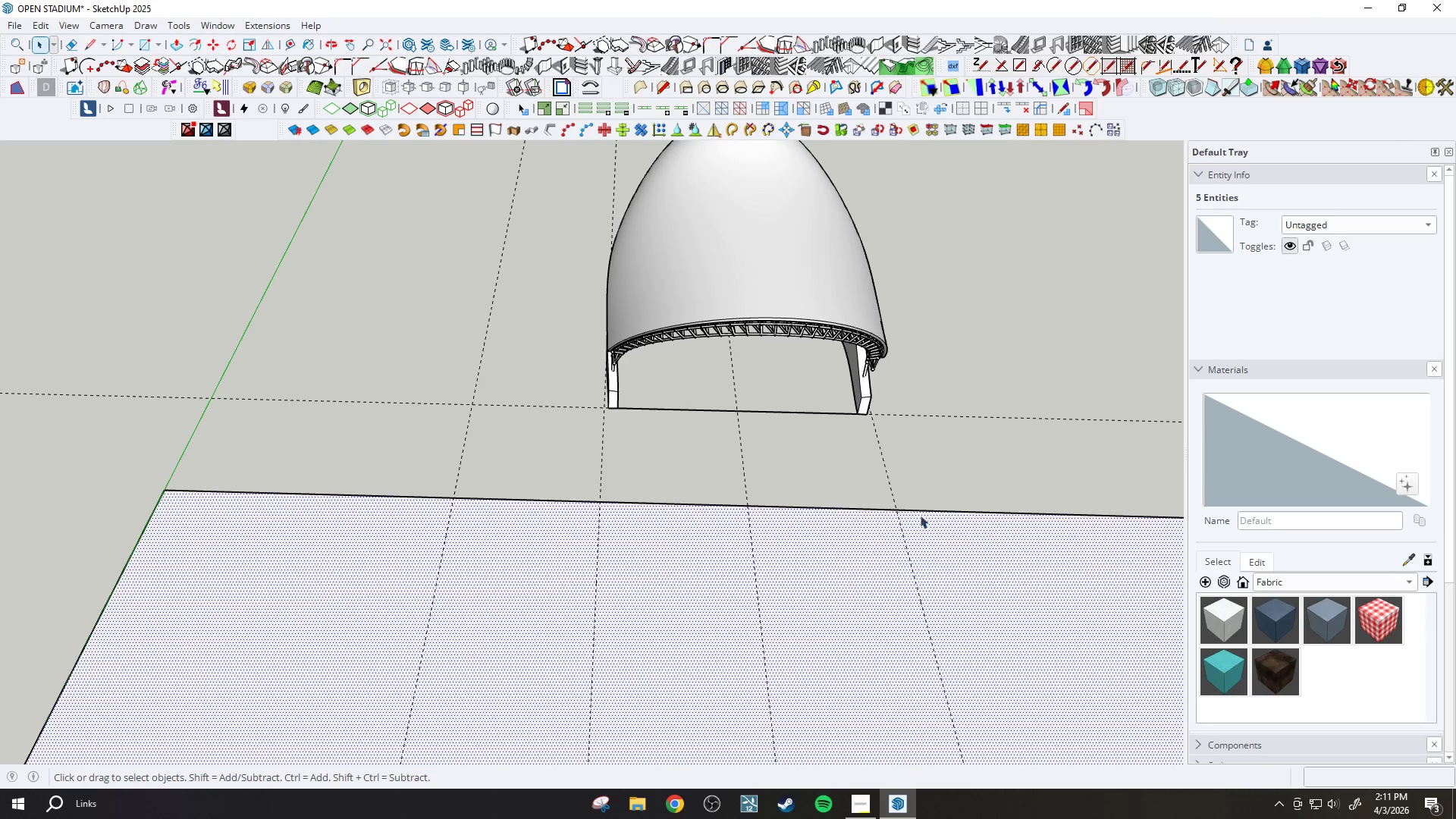 
double_click([937, 475])
 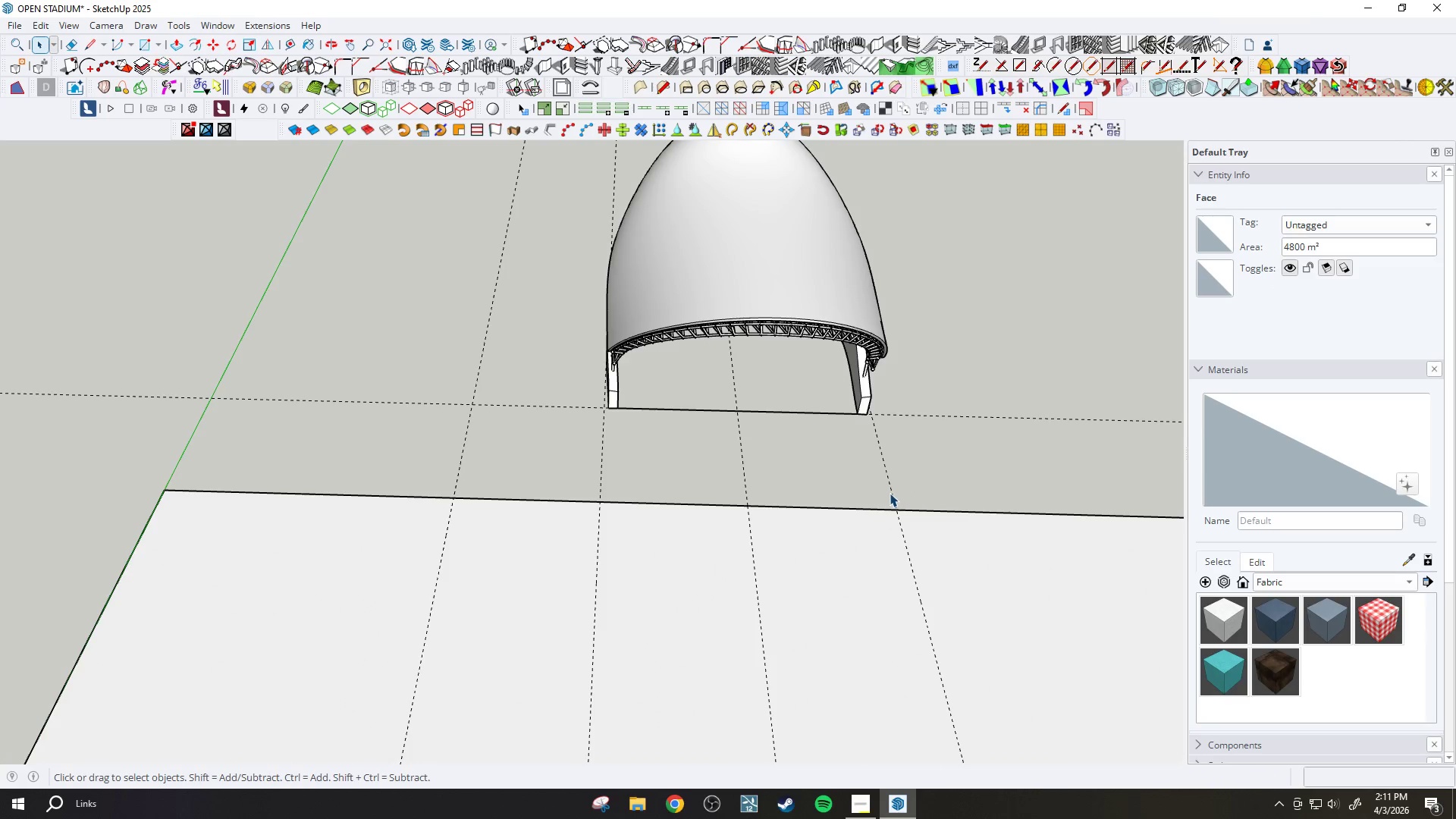 
left_click([888, 492])
 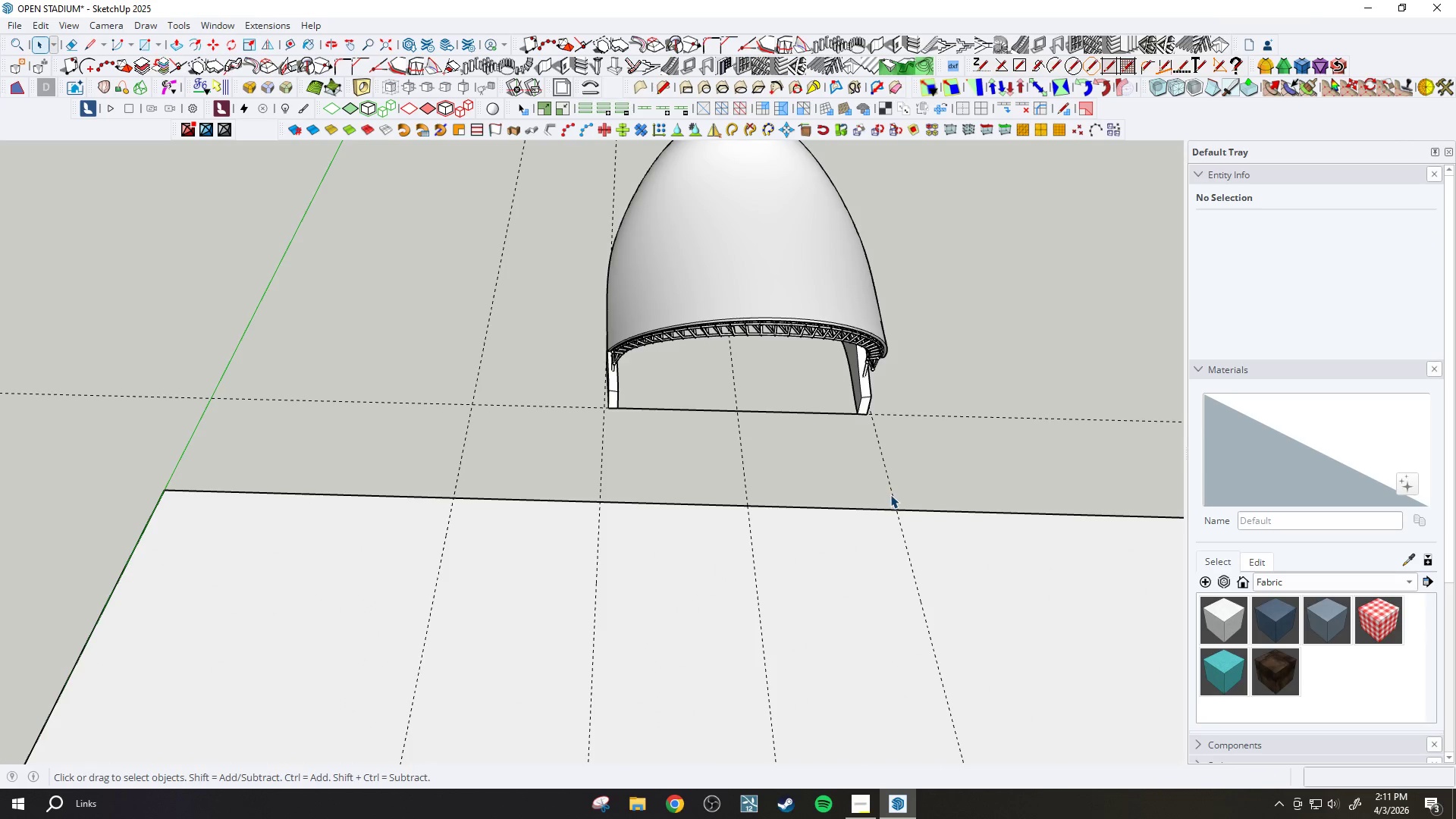 
left_click([893, 494])
 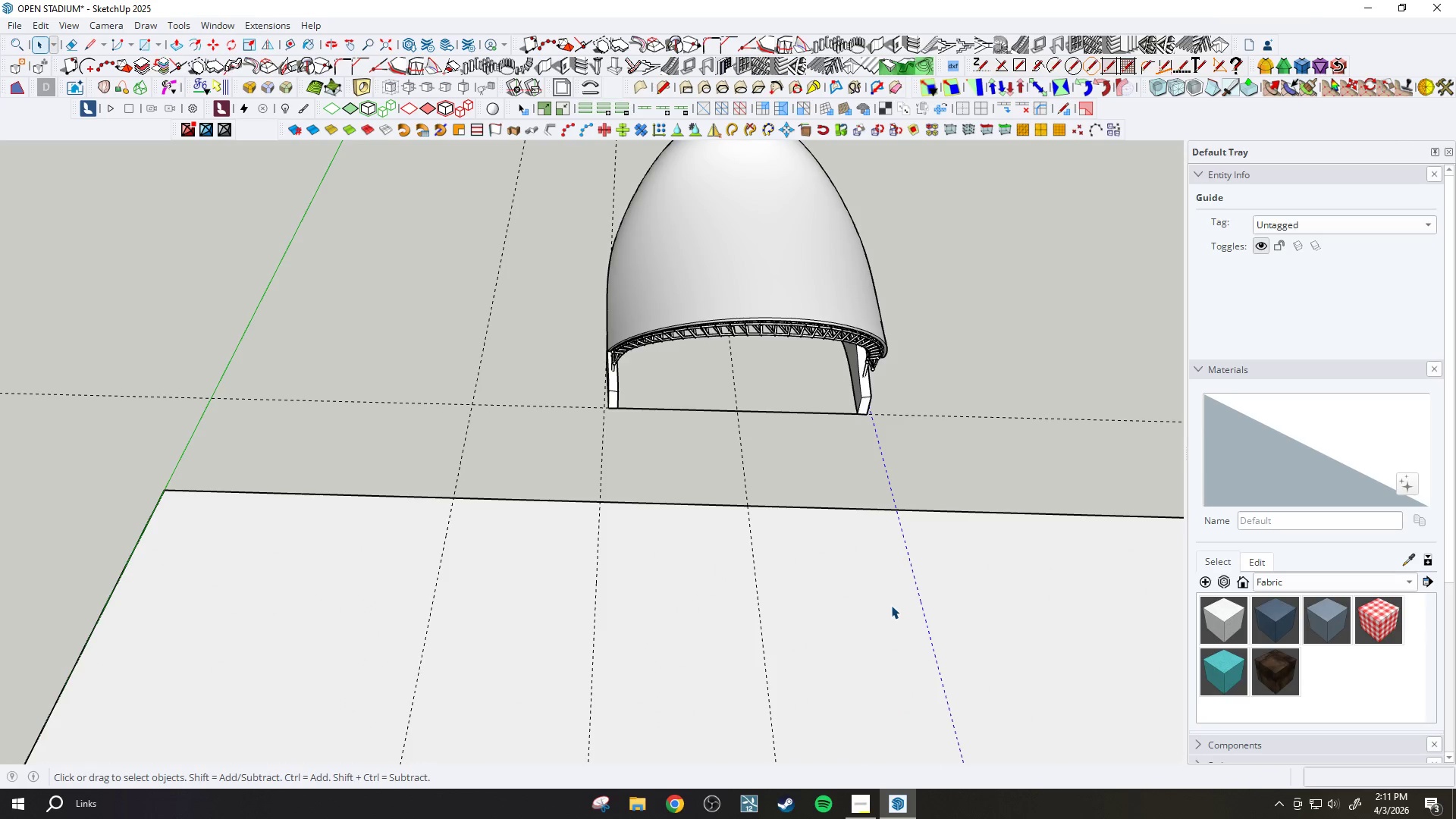 
key(M)
 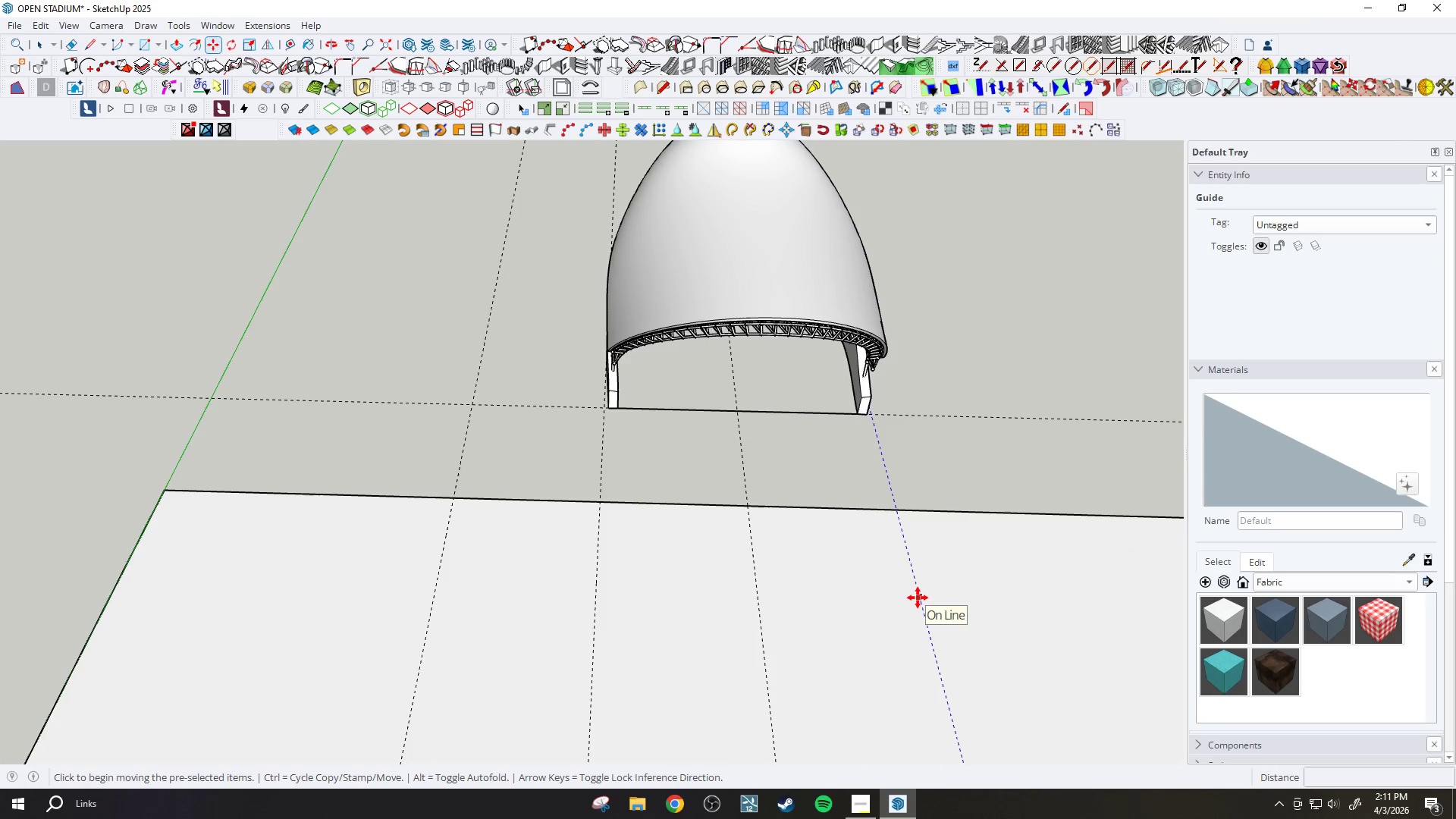 
type(t10000)
 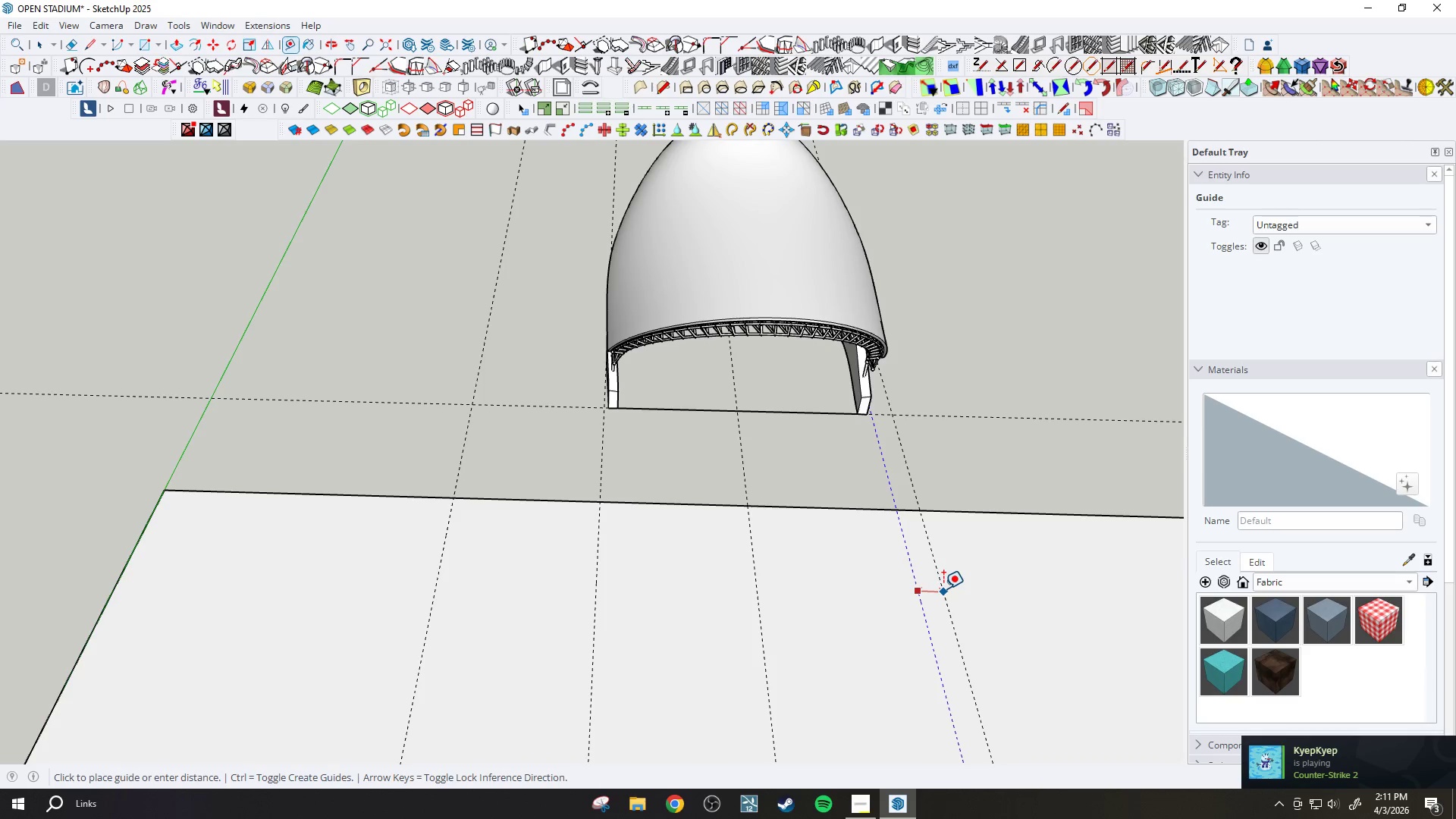 
key(Enter)
 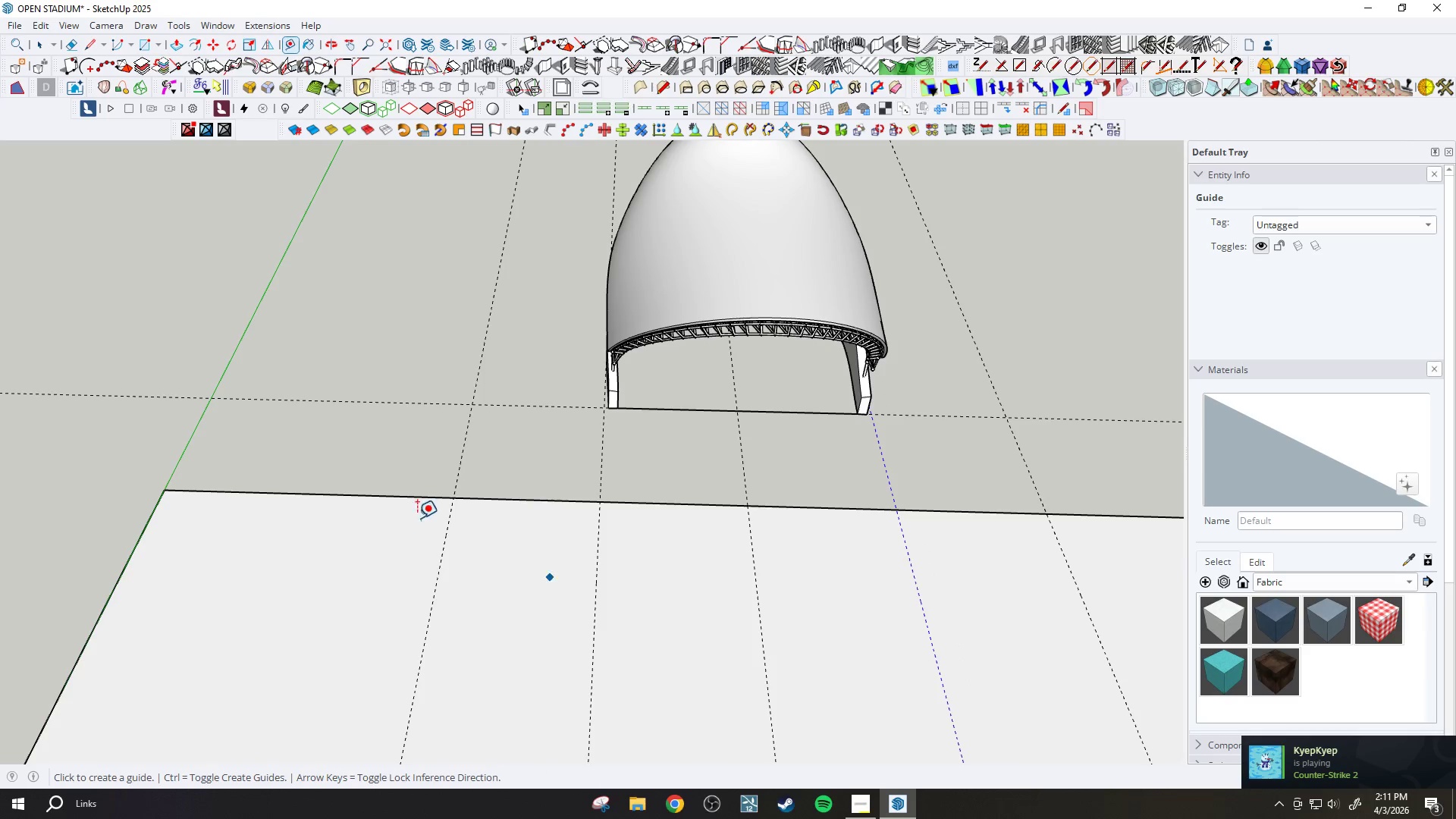 
key(Space)
 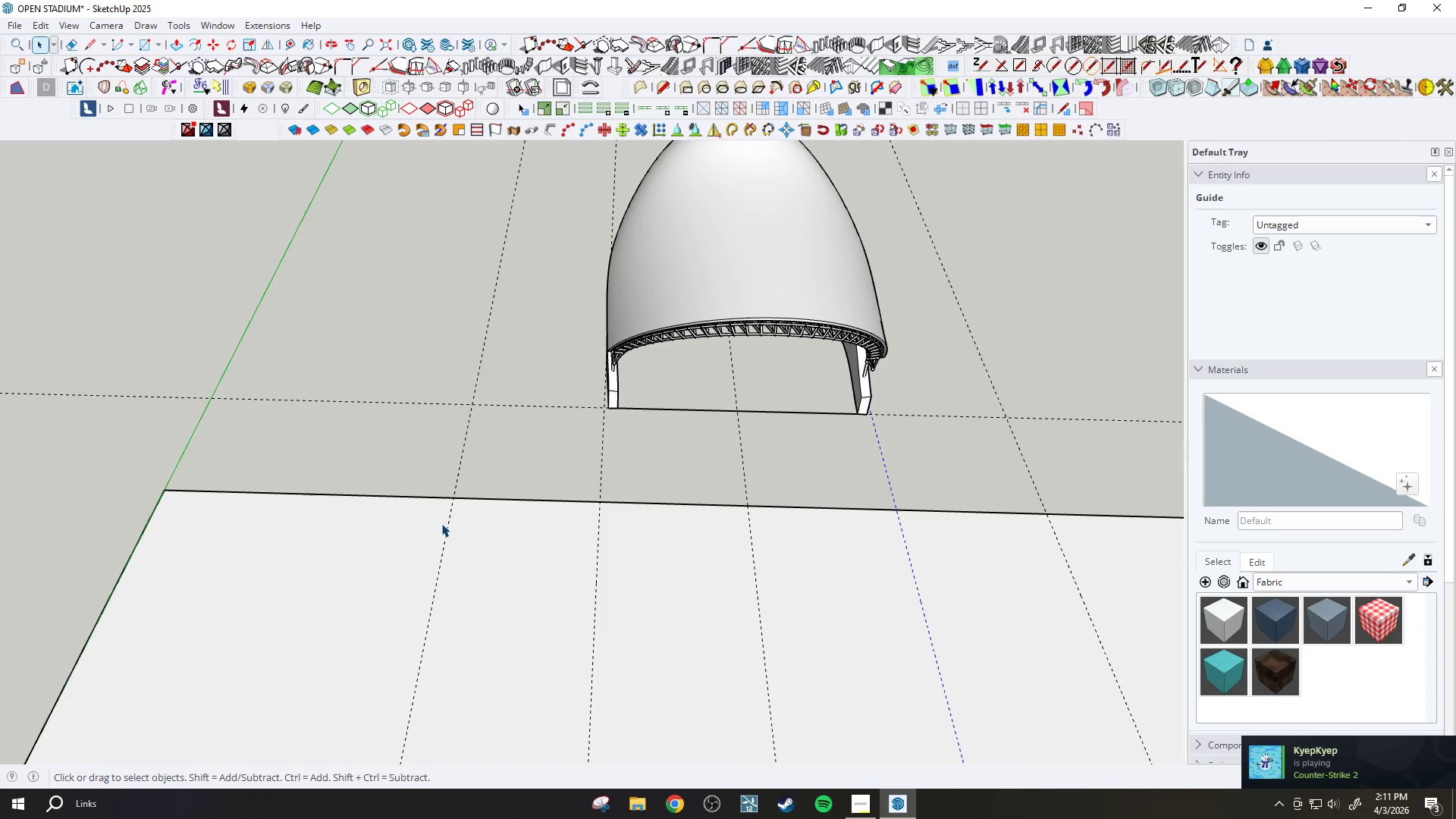 
left_click([443, 525])
 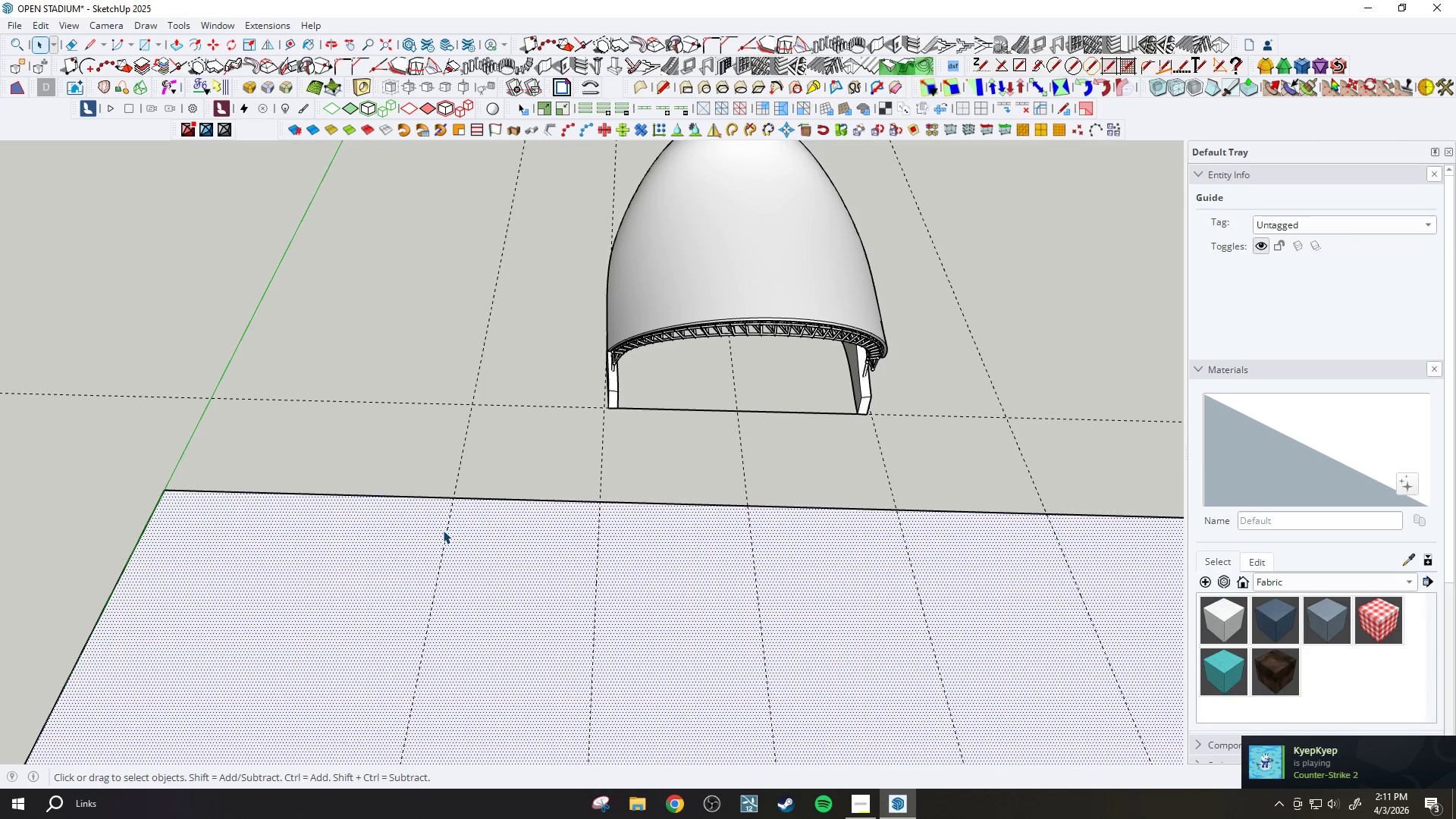 
left_click([447, 534])
 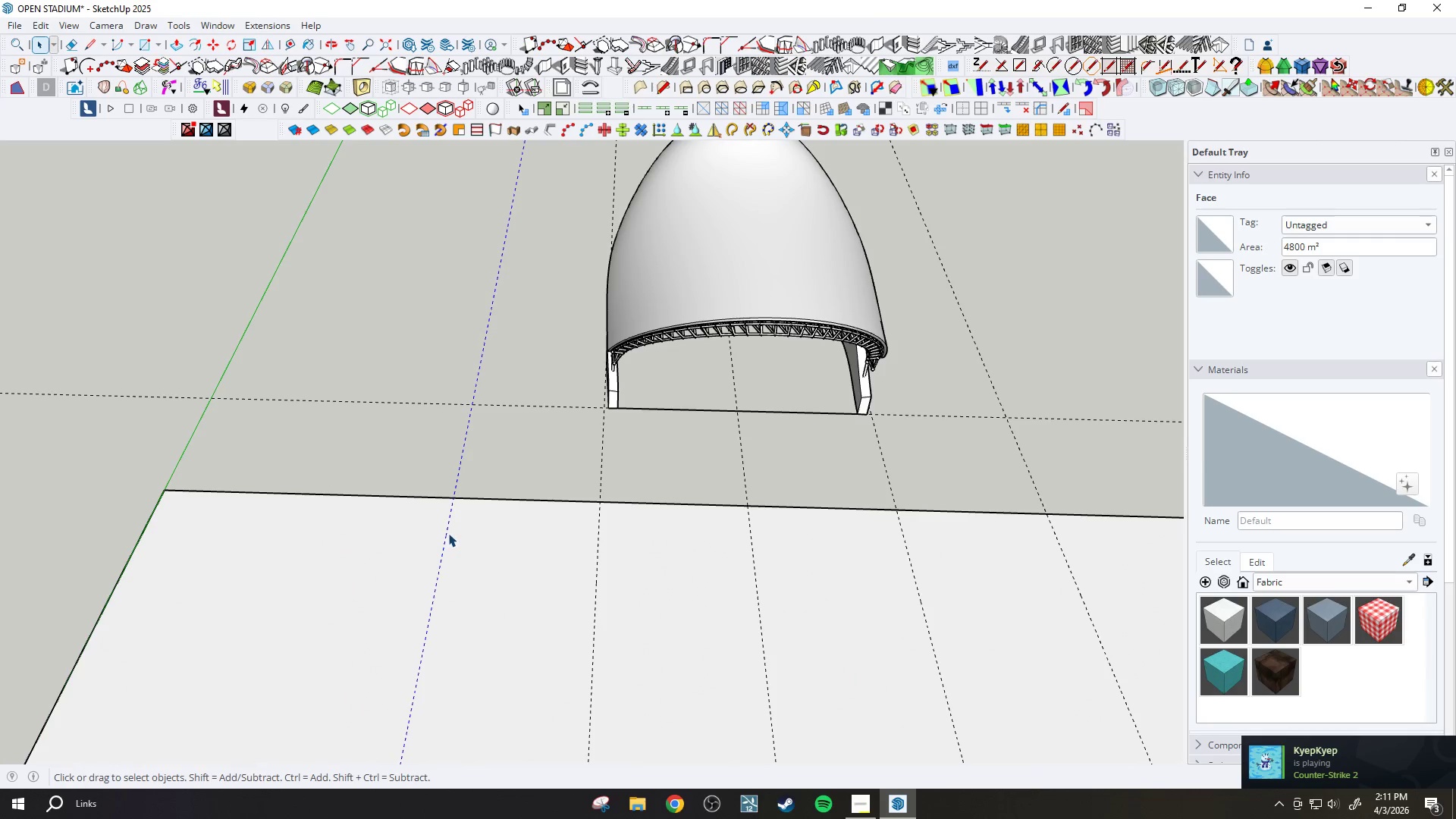 
key(Q)
 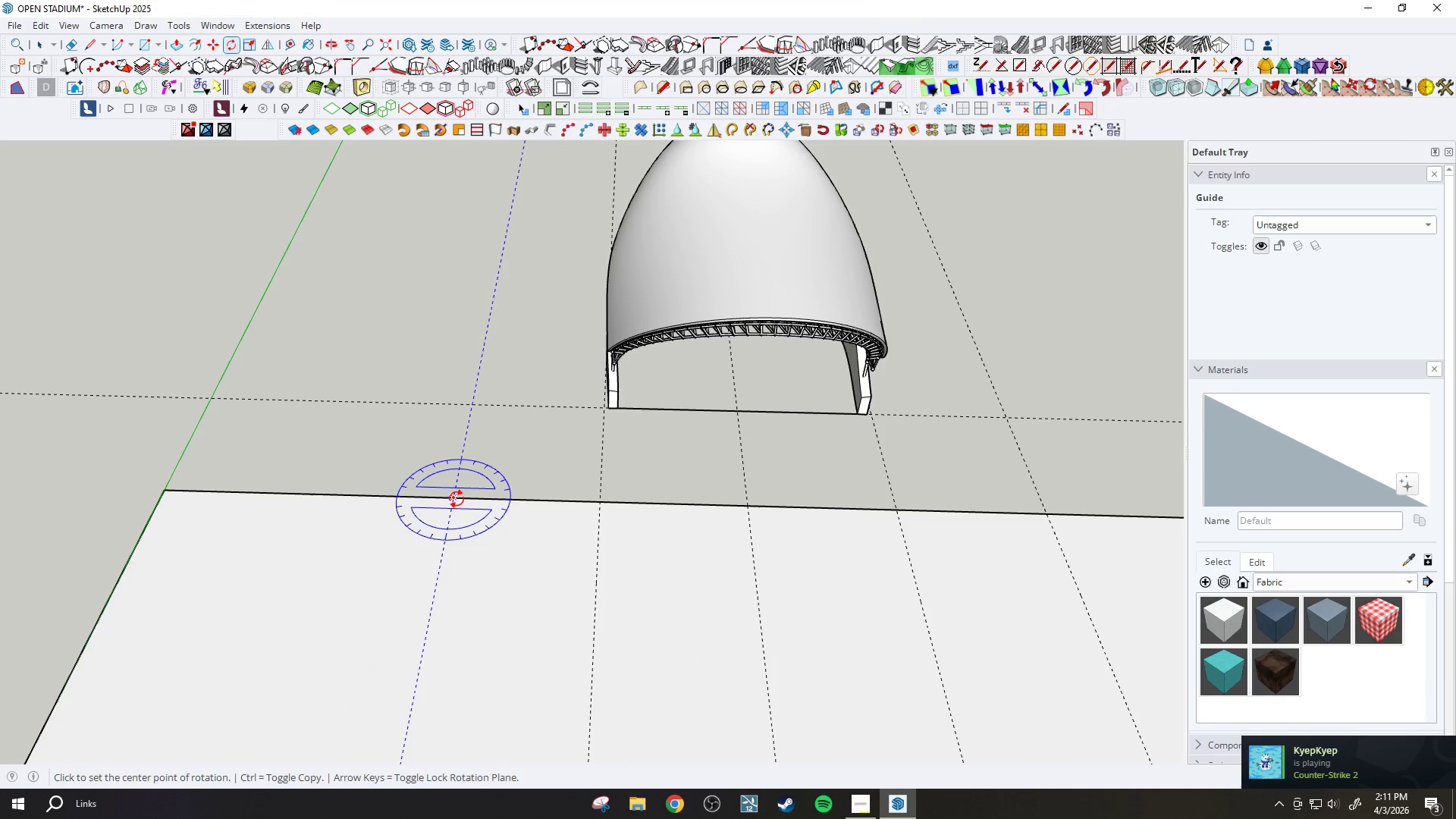 
left_click([457, 499])
 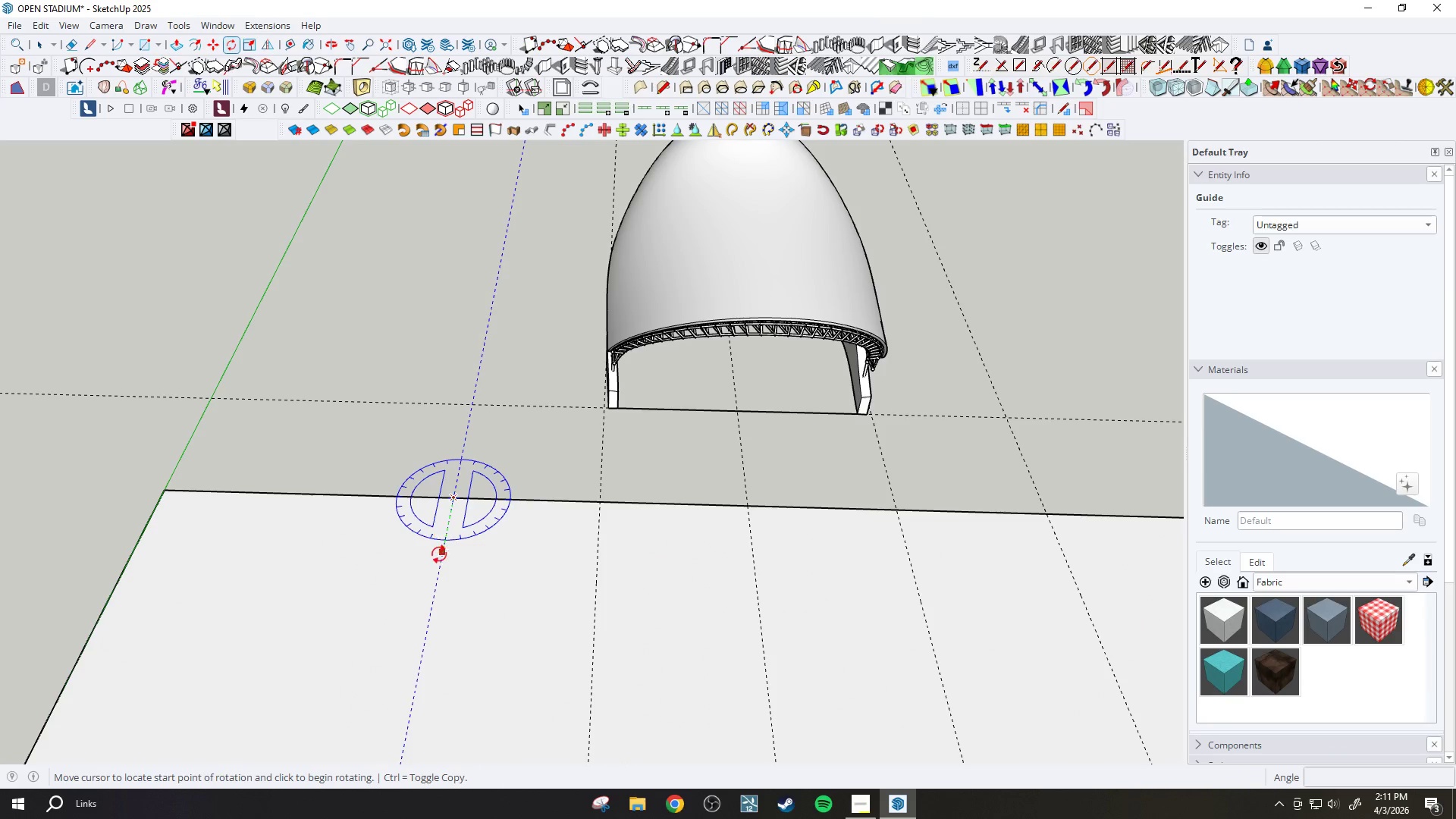 
left_click([438, 560])
 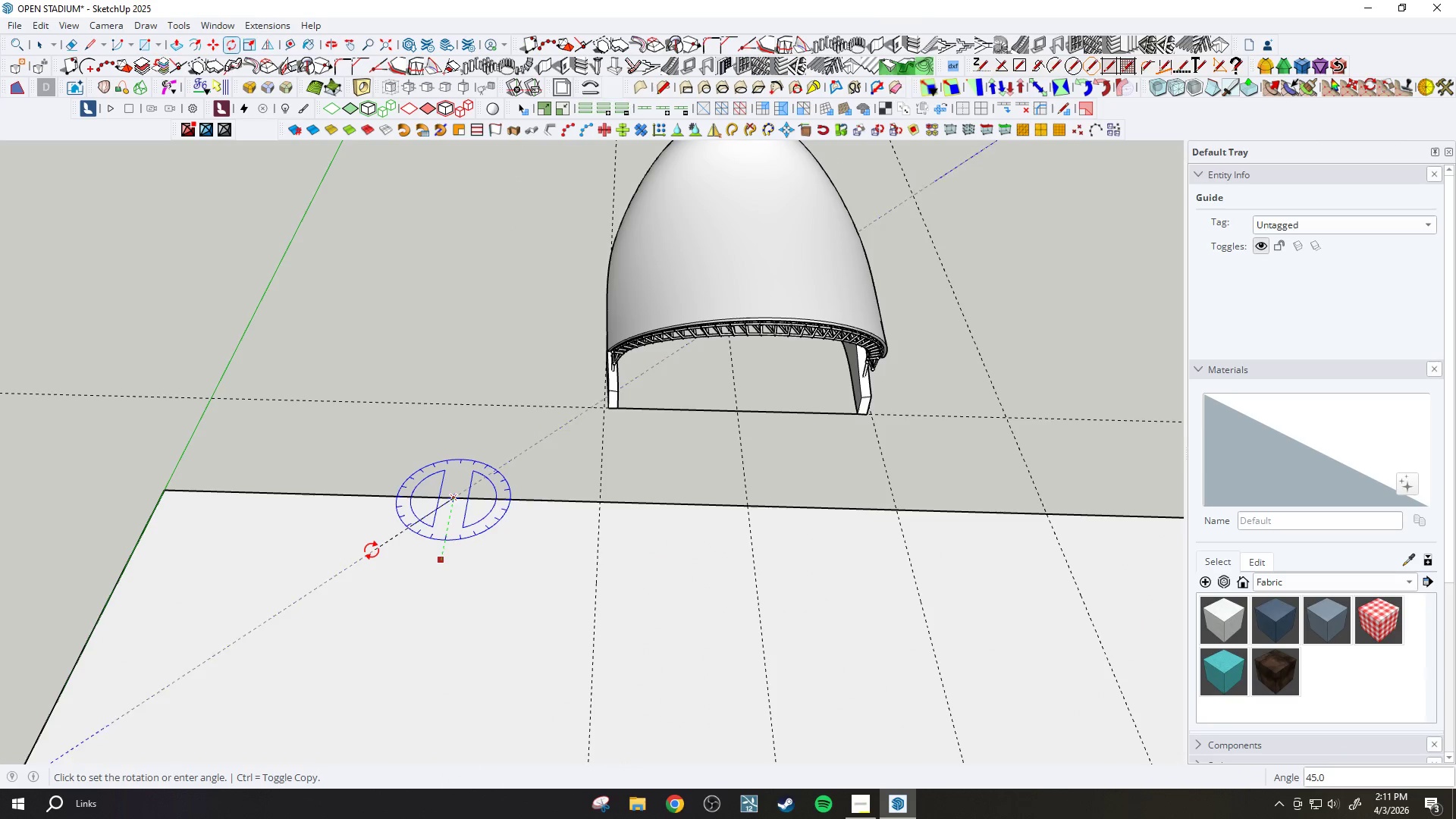 
left_click([369, 550])
 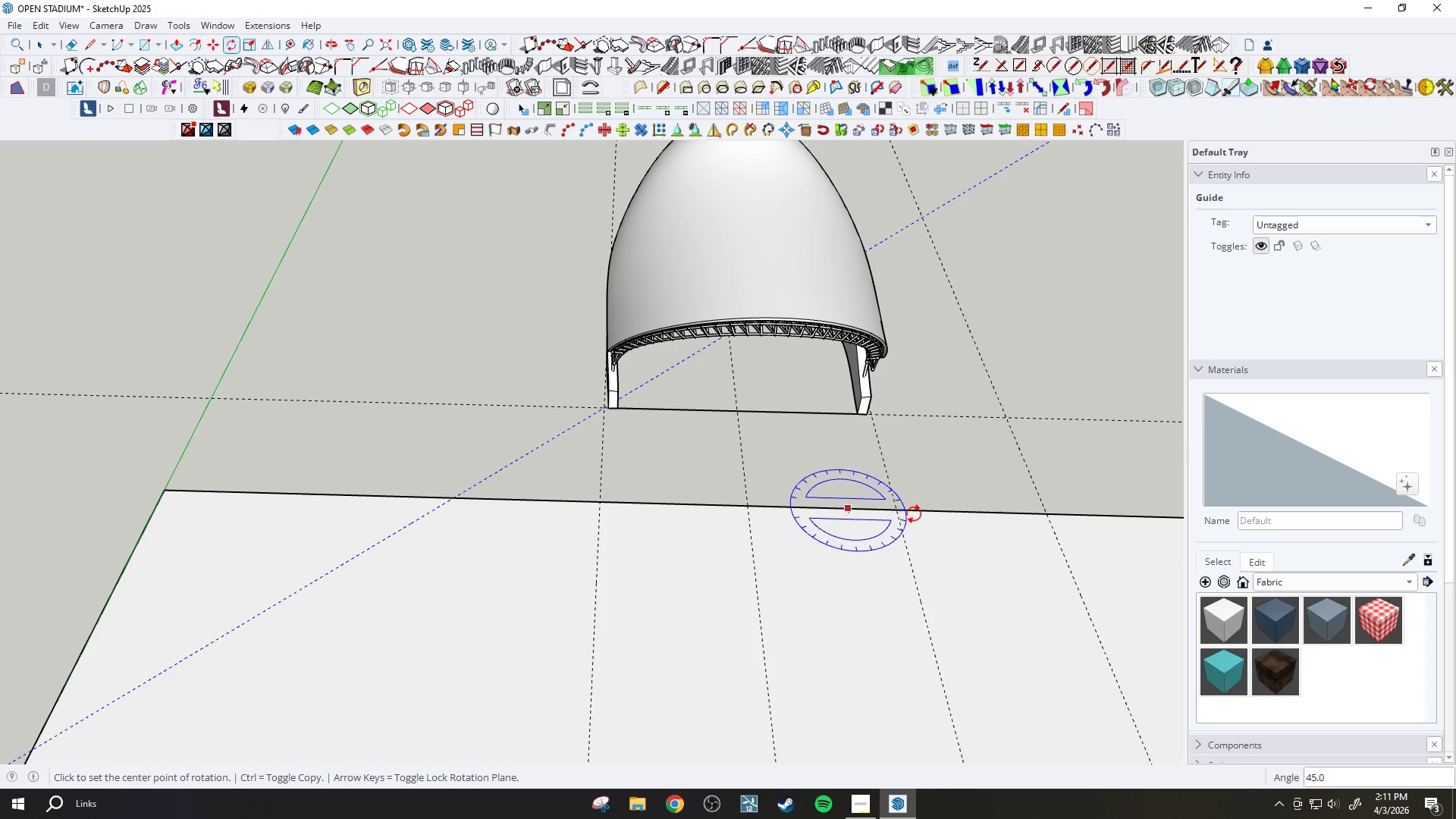 
key(Space)
 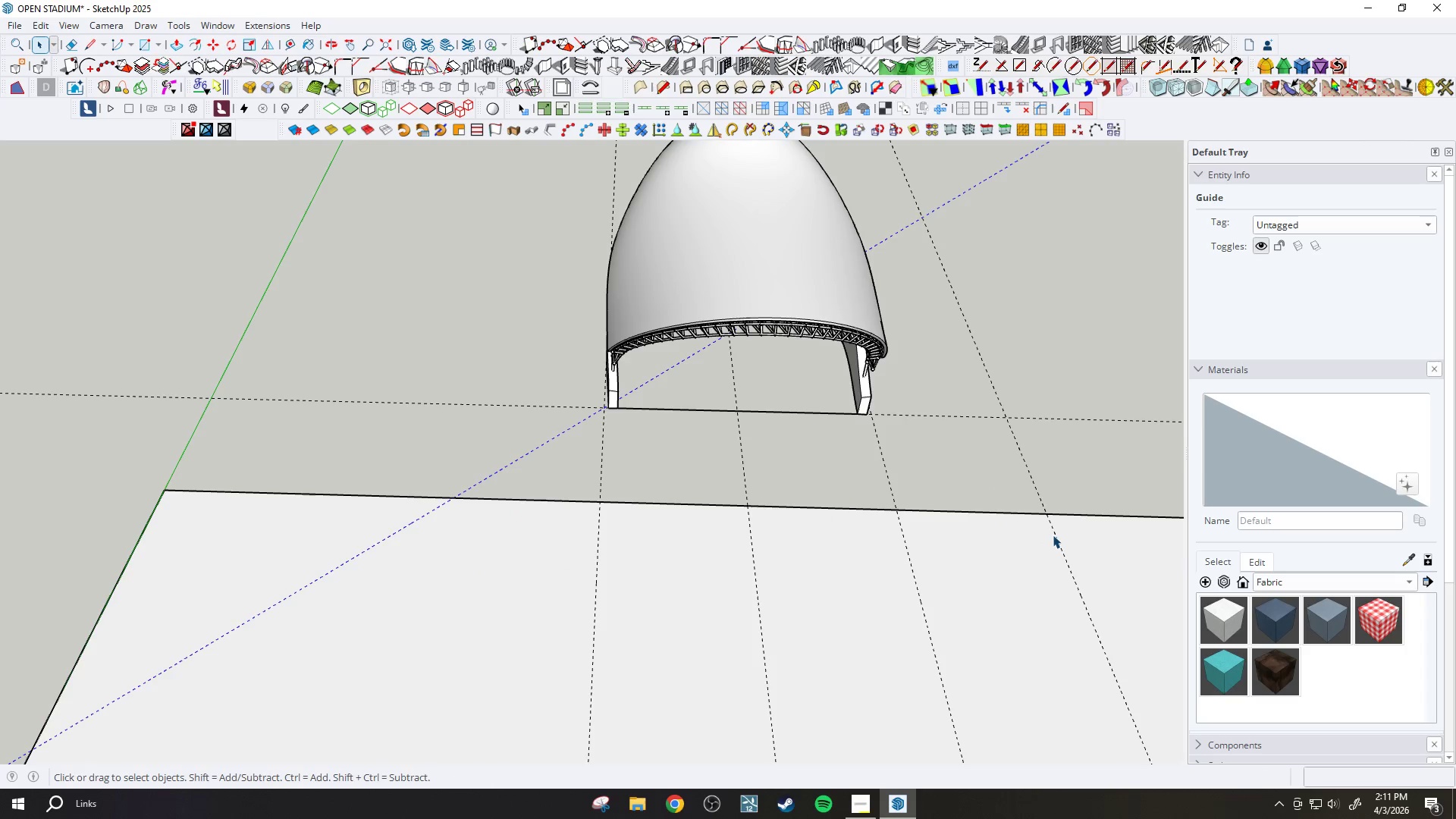 
left_click([1053, 535])
 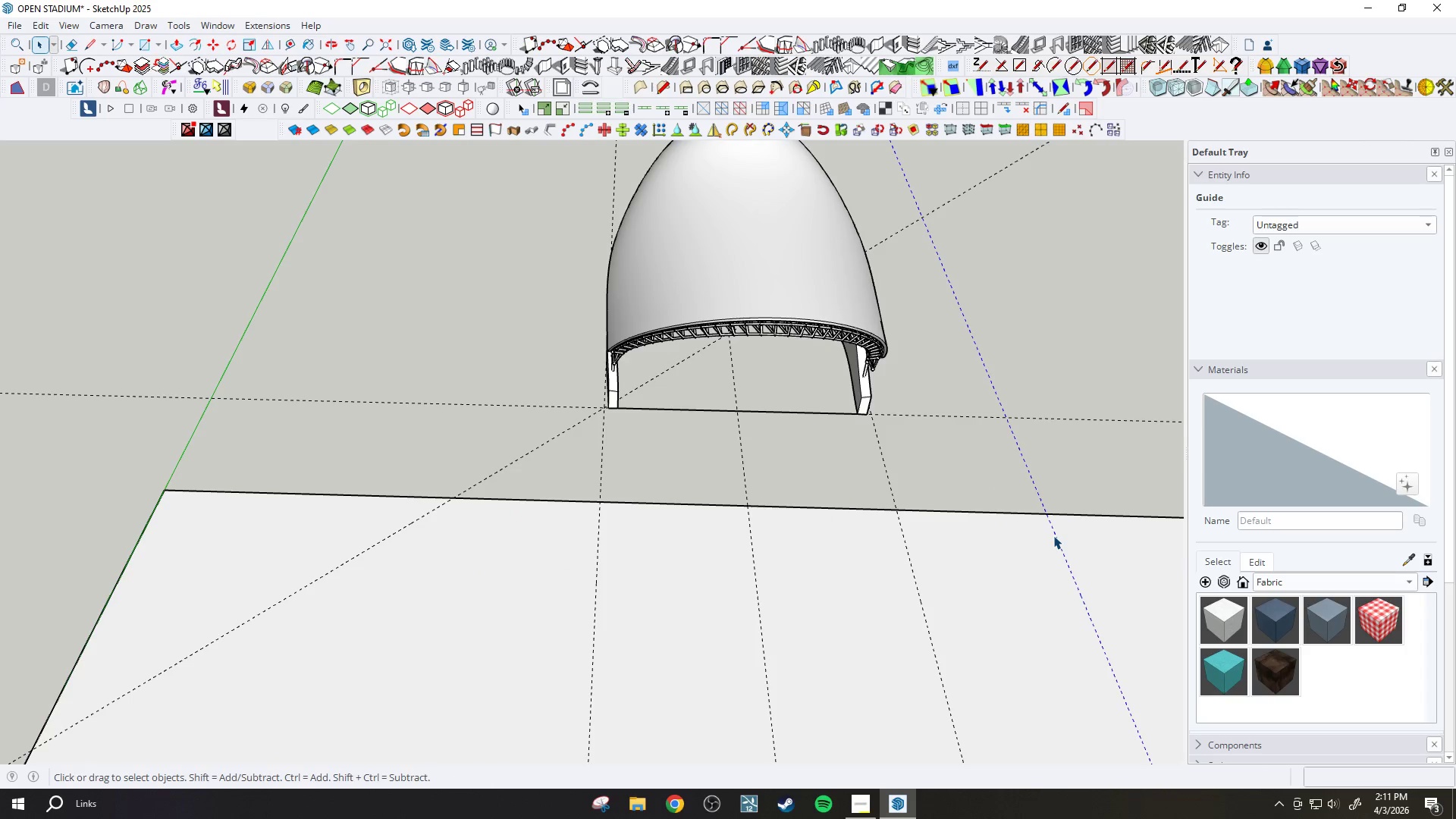 
key(Q)
 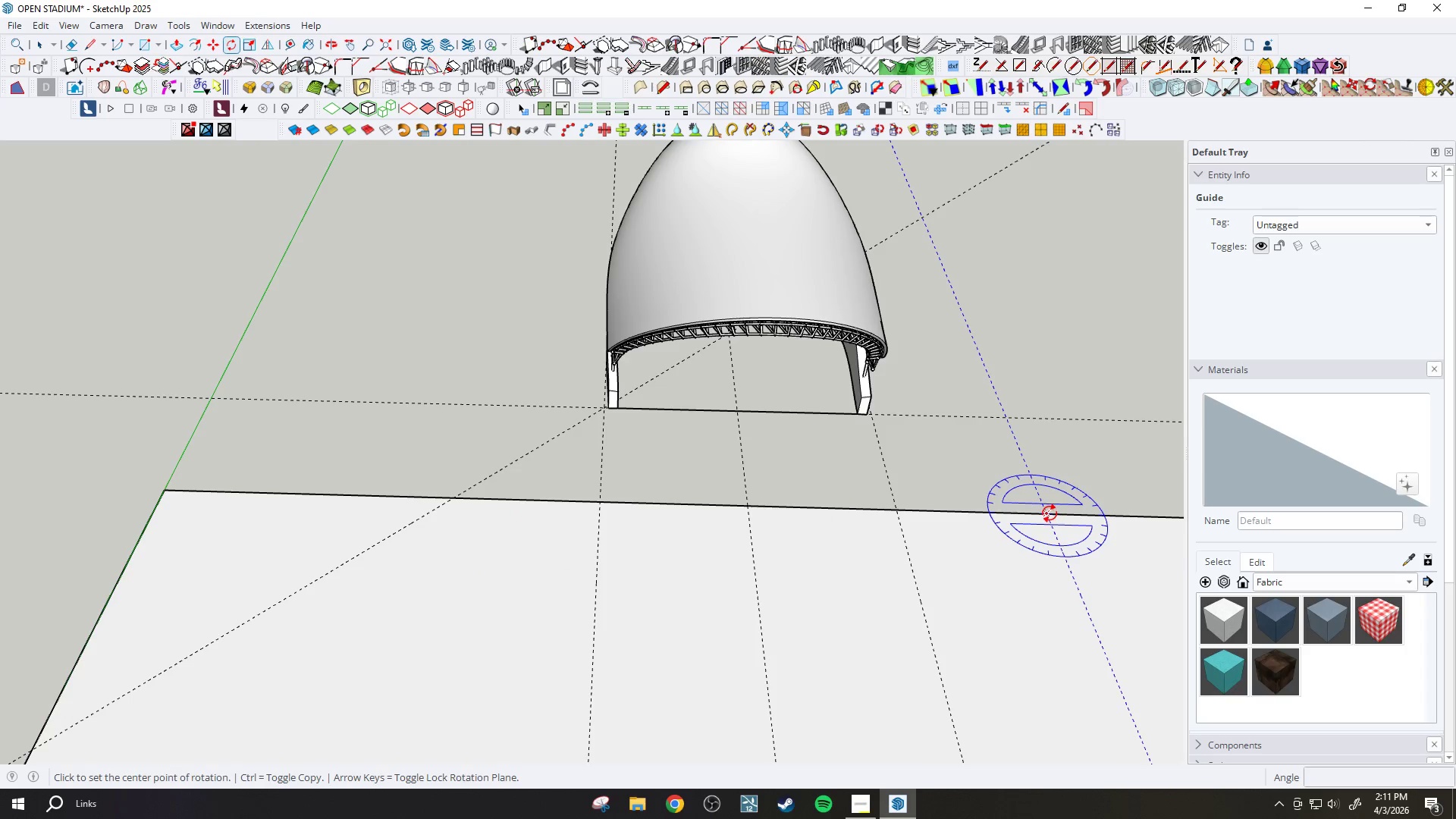 
left_click([1048, 513])
 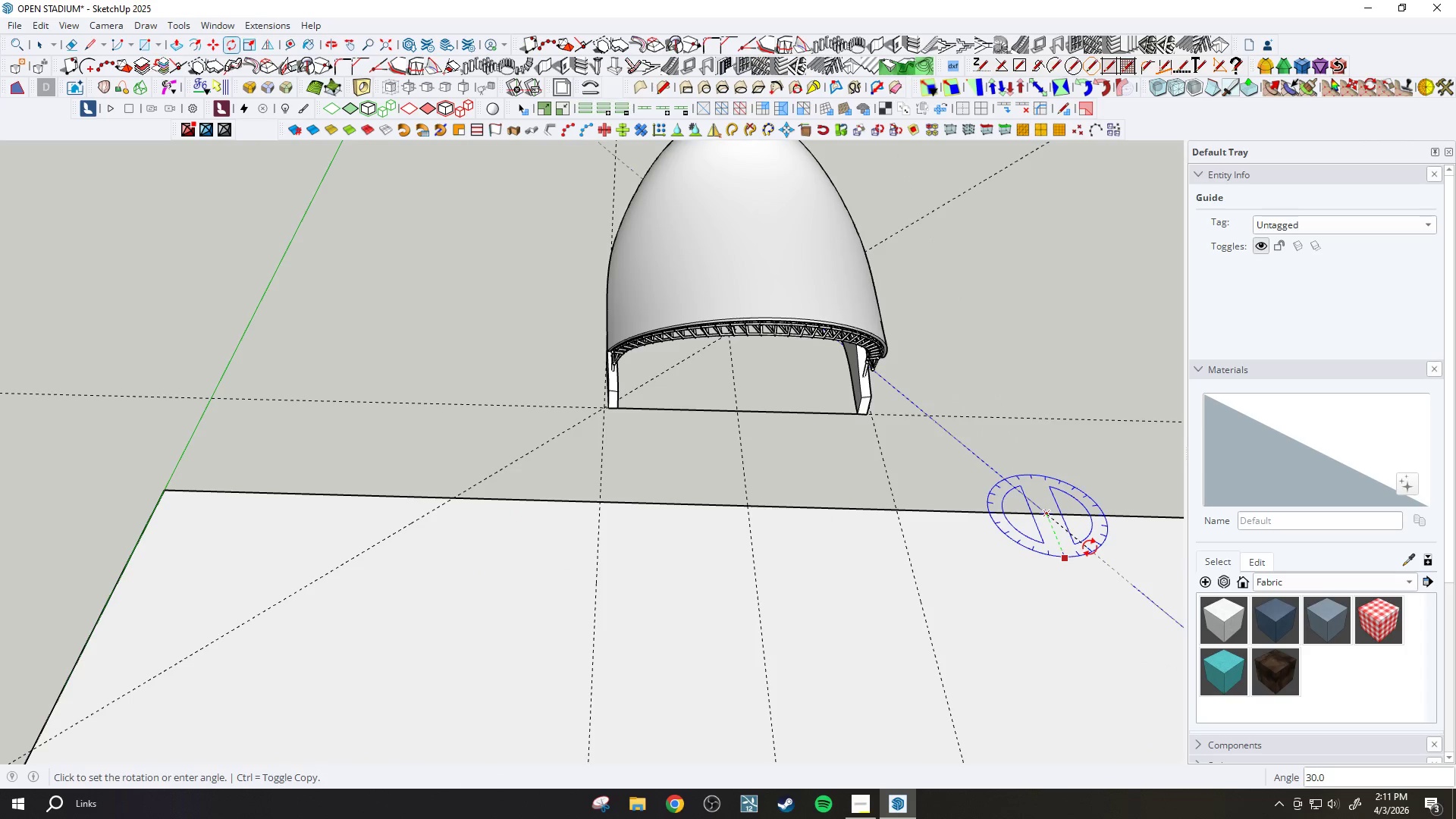 
left_click([1098, 546])
 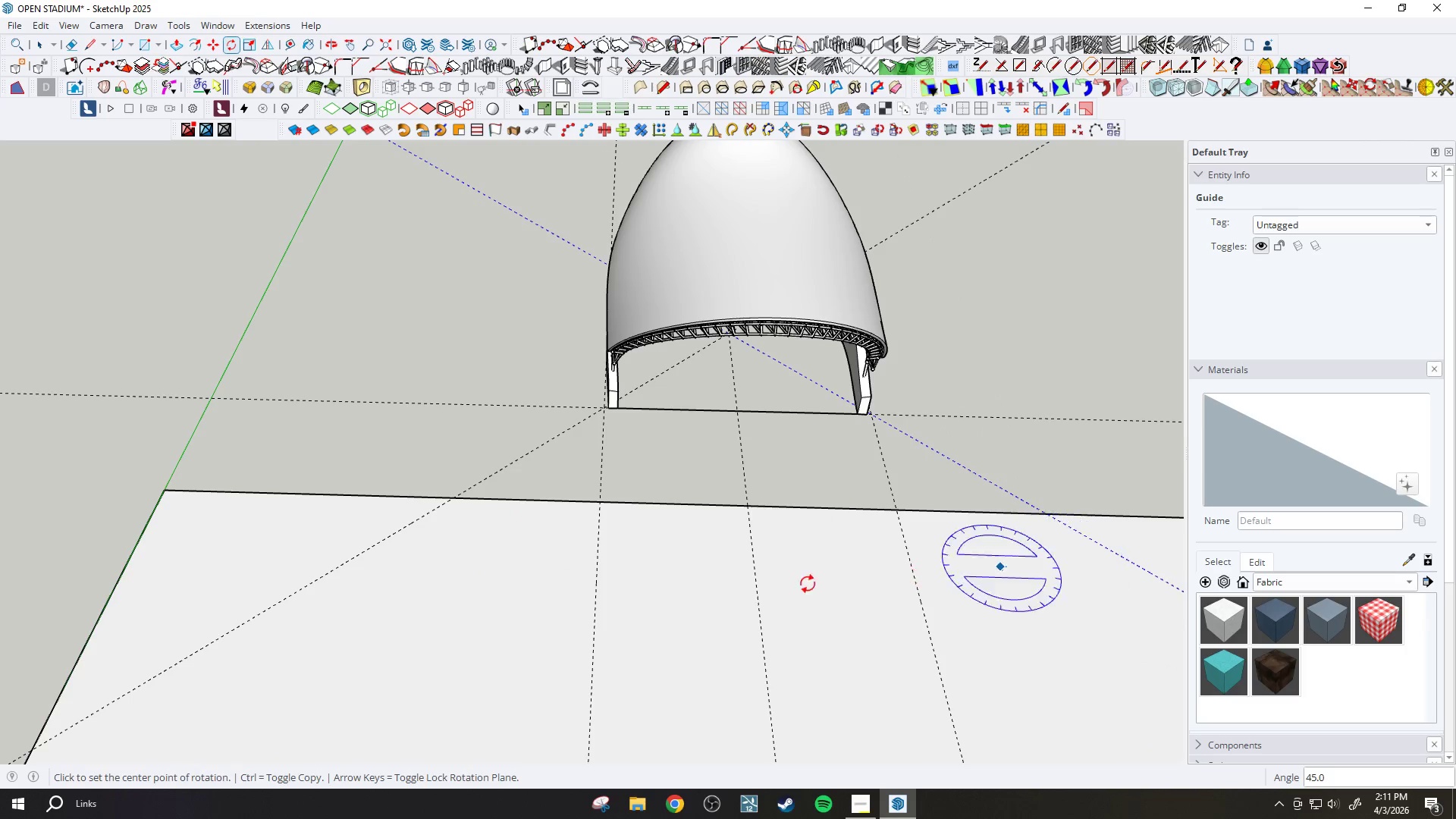 
scroll: coordinate [663, 457], scroll_direction: down, amount: 9.0
 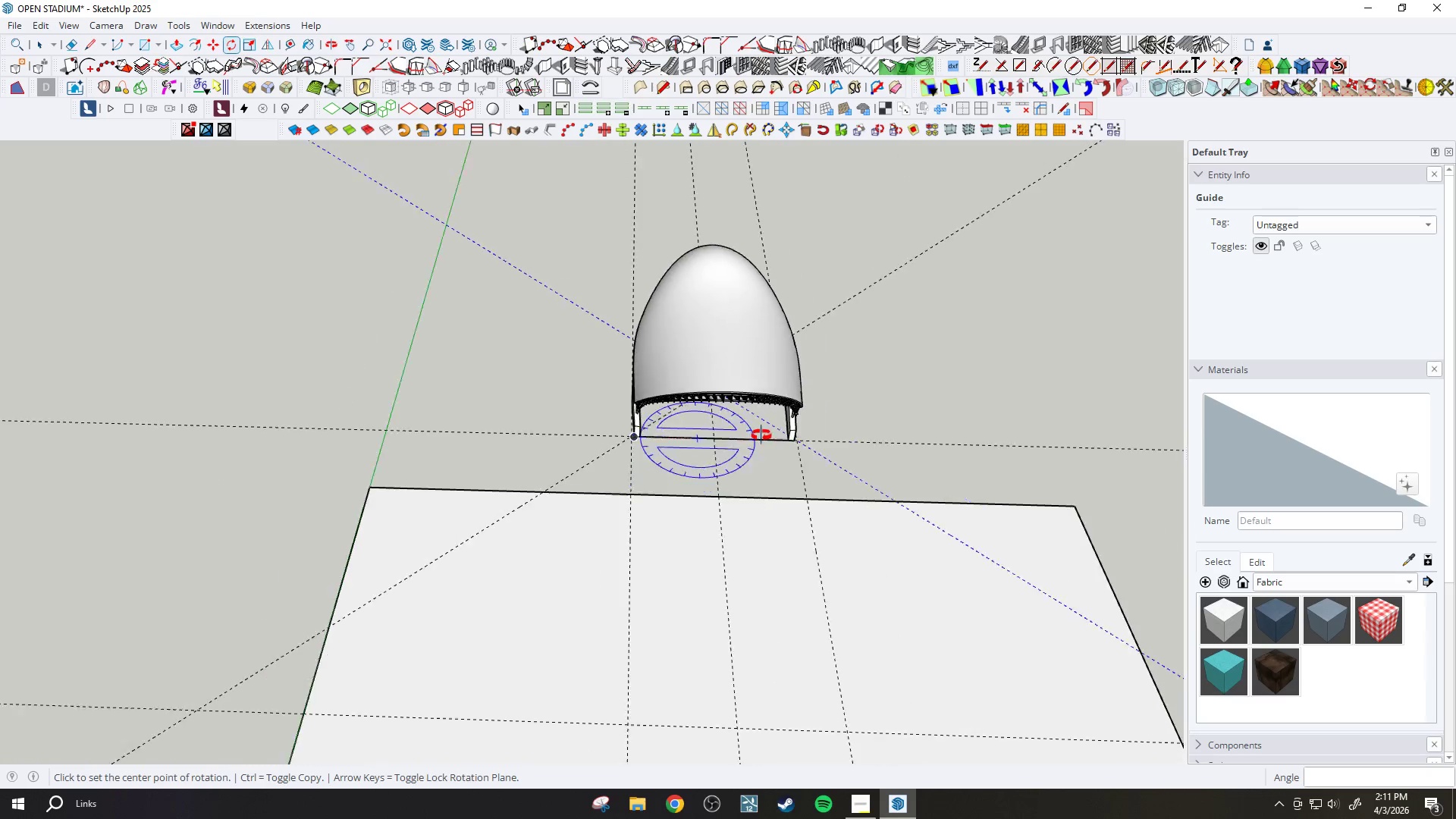 
key(Space)
 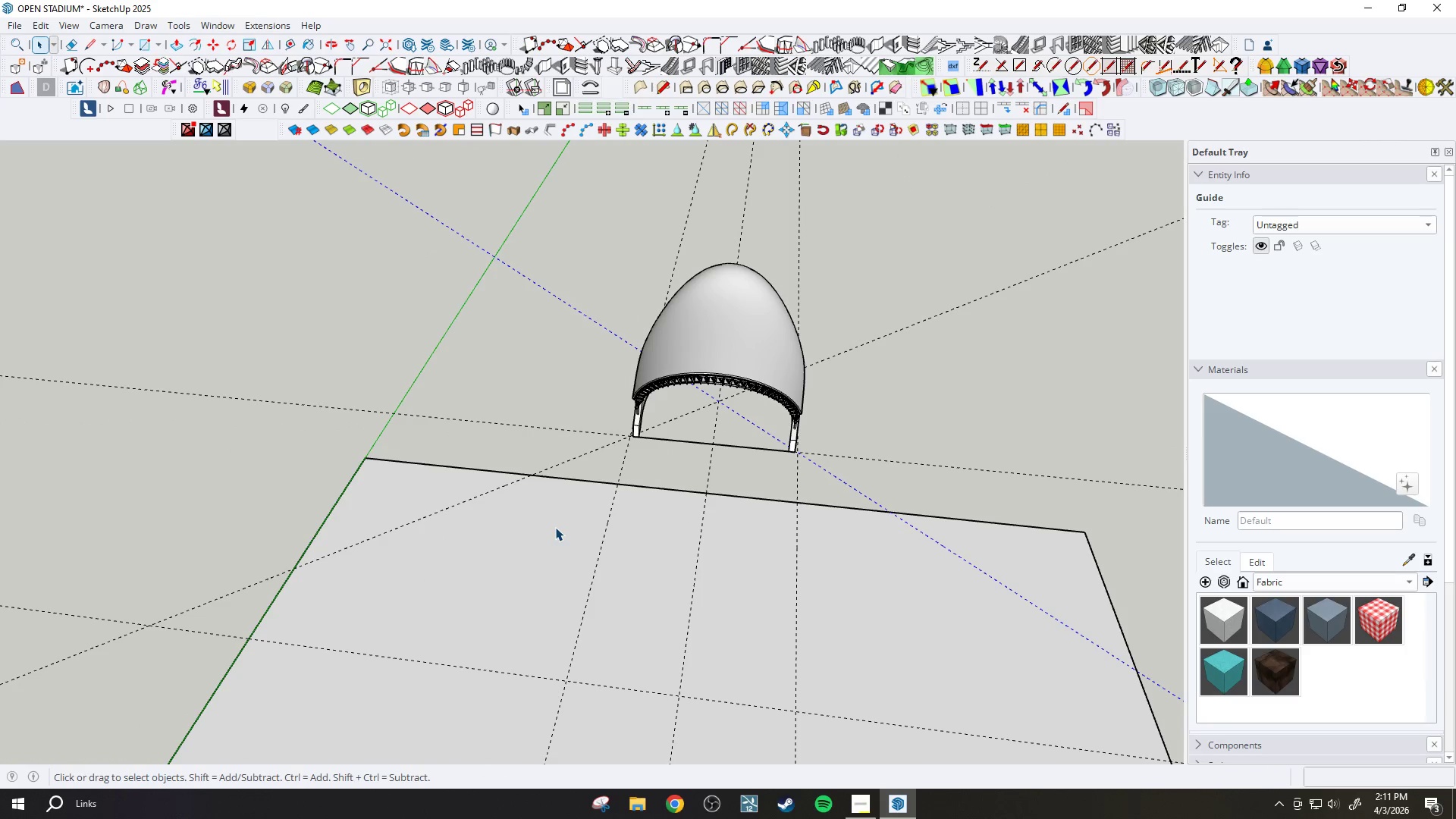 
key(H)
 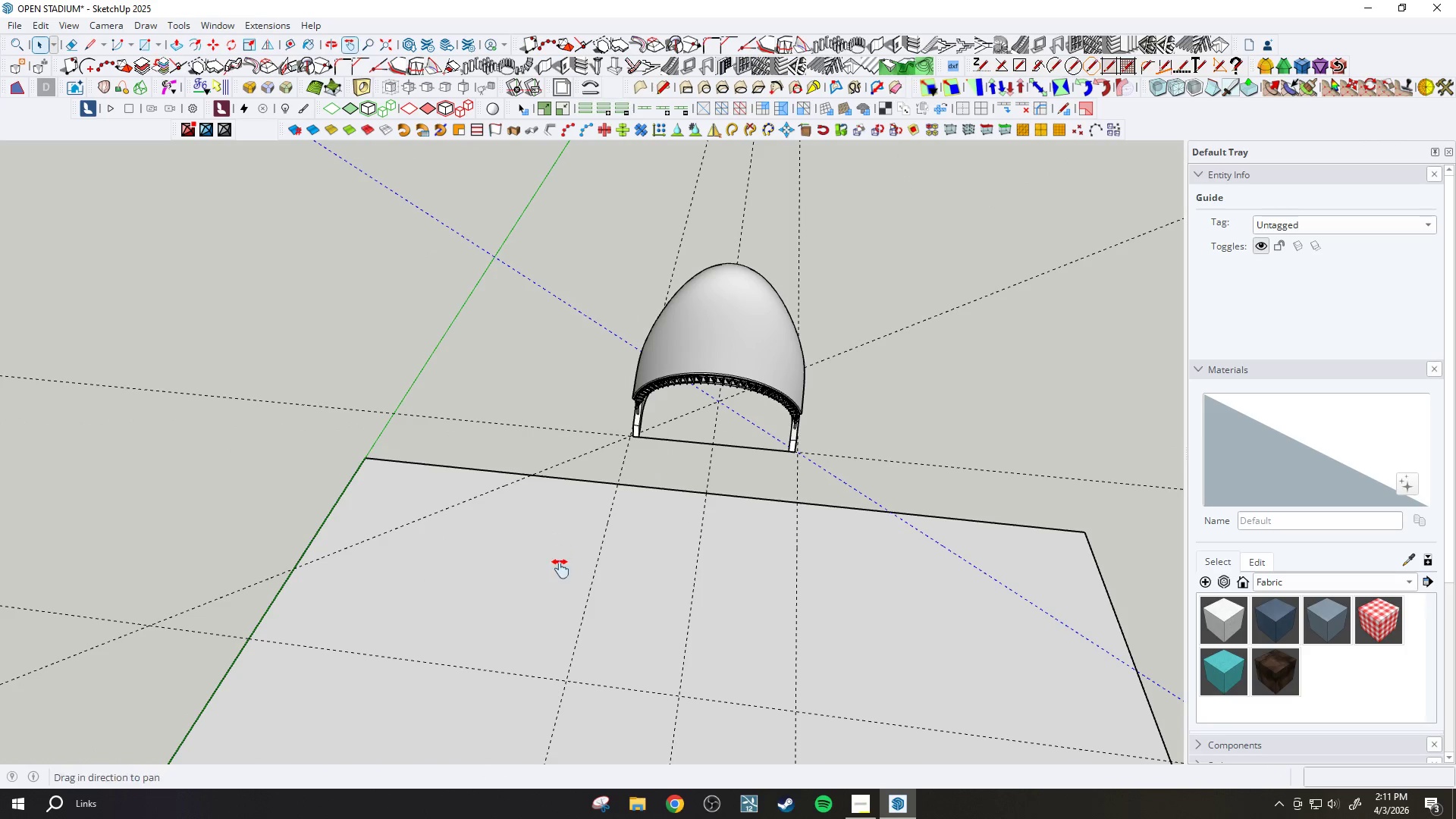 
left_click_drag(start_coordinate=[560, 569], to_coordinate=[617, 423])
 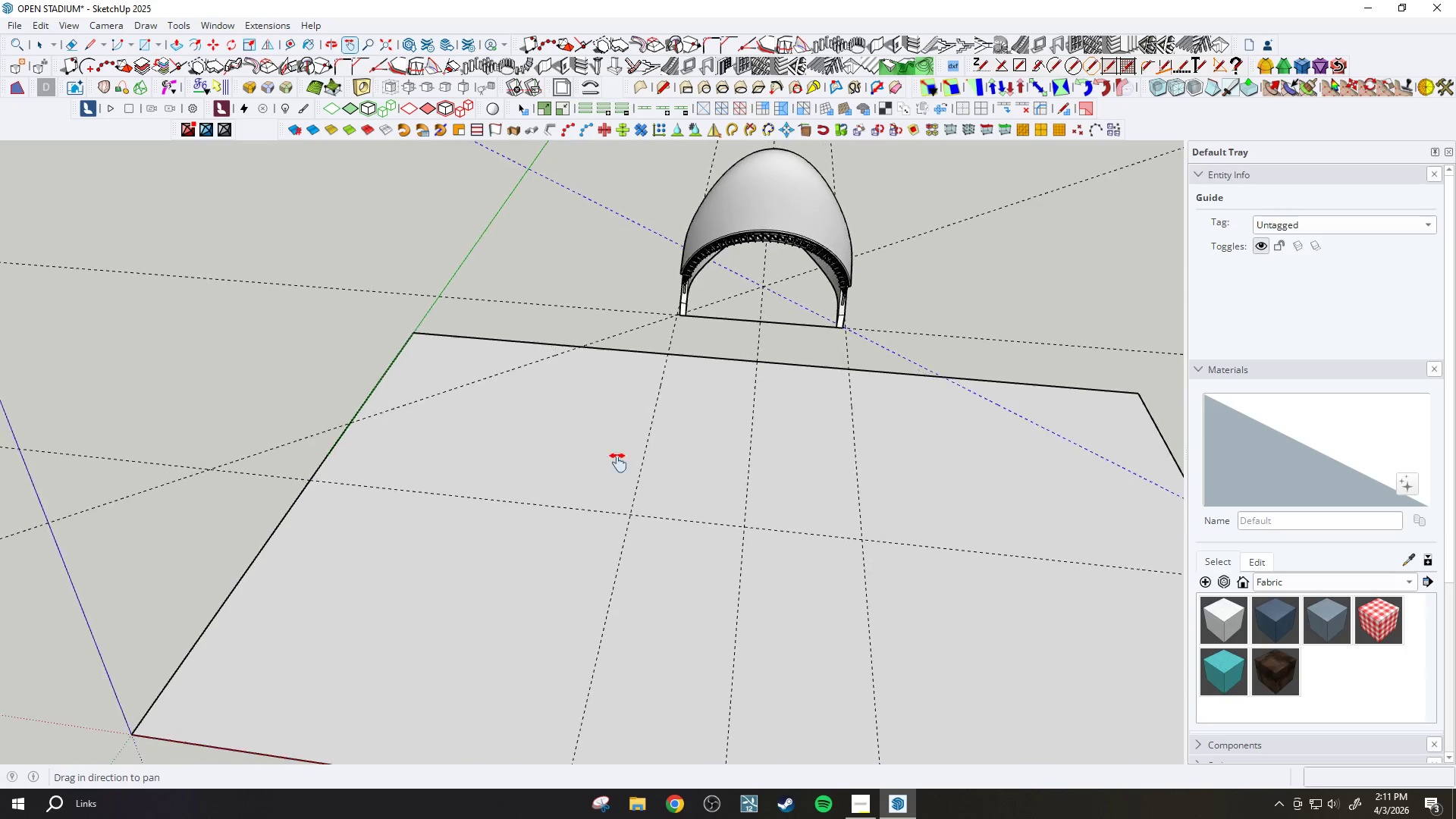 
scroll: coordinate [617, 472], scroll_direction: down, amount: 5.0
 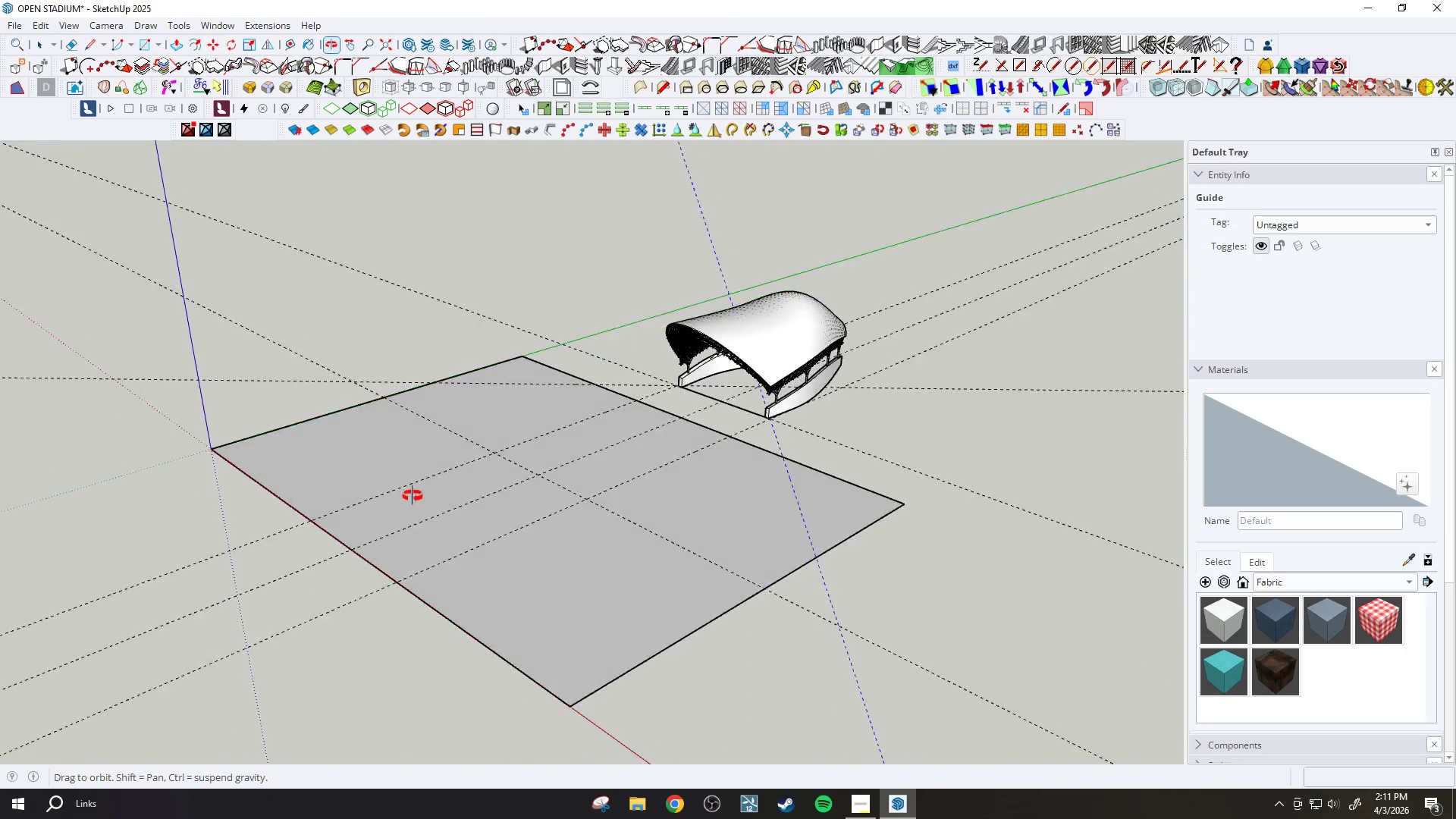 
wait(9.91)
 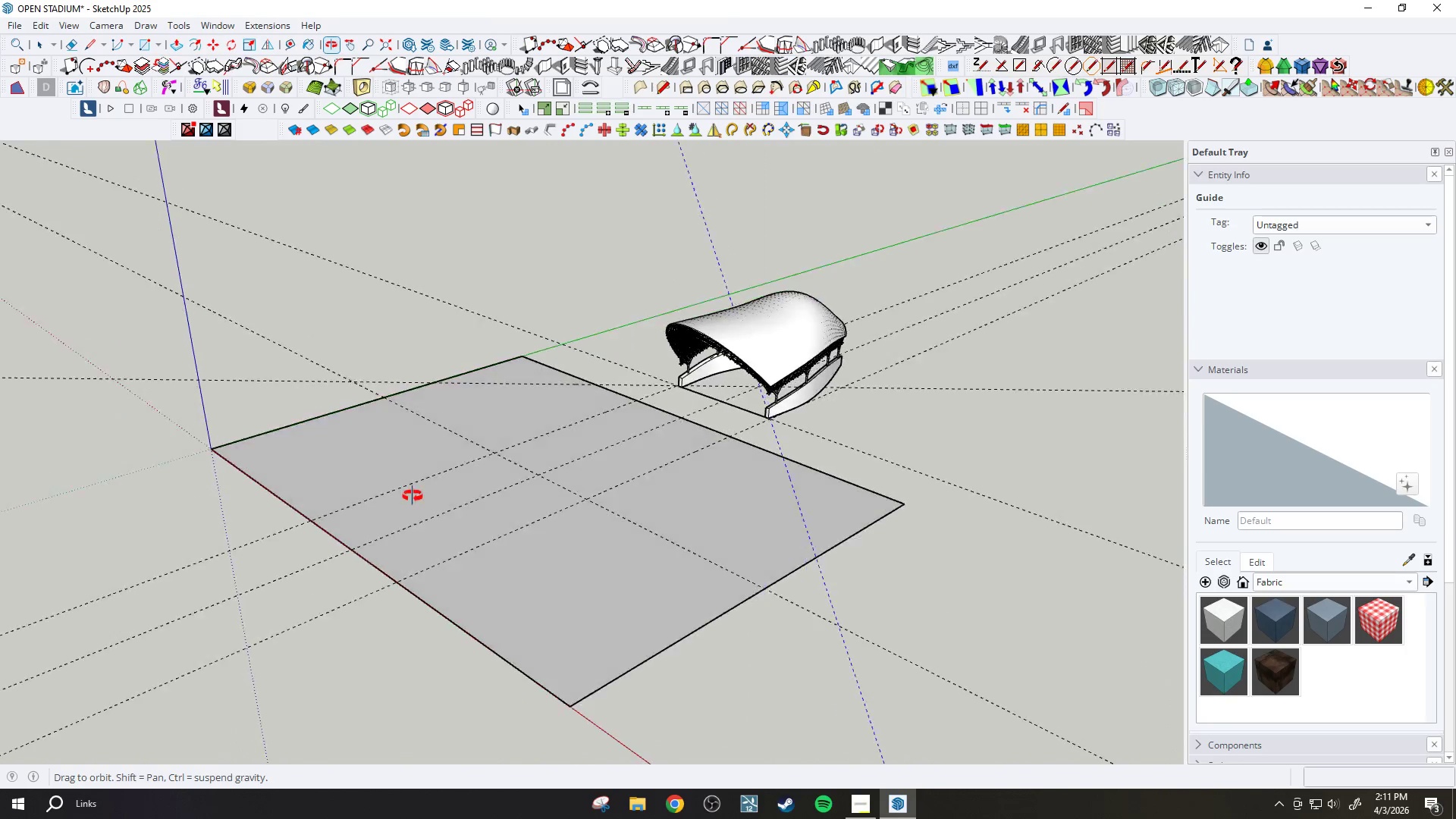 
scroll: coordinate [667, 413], scroll_direction: up, amount: 4.0
 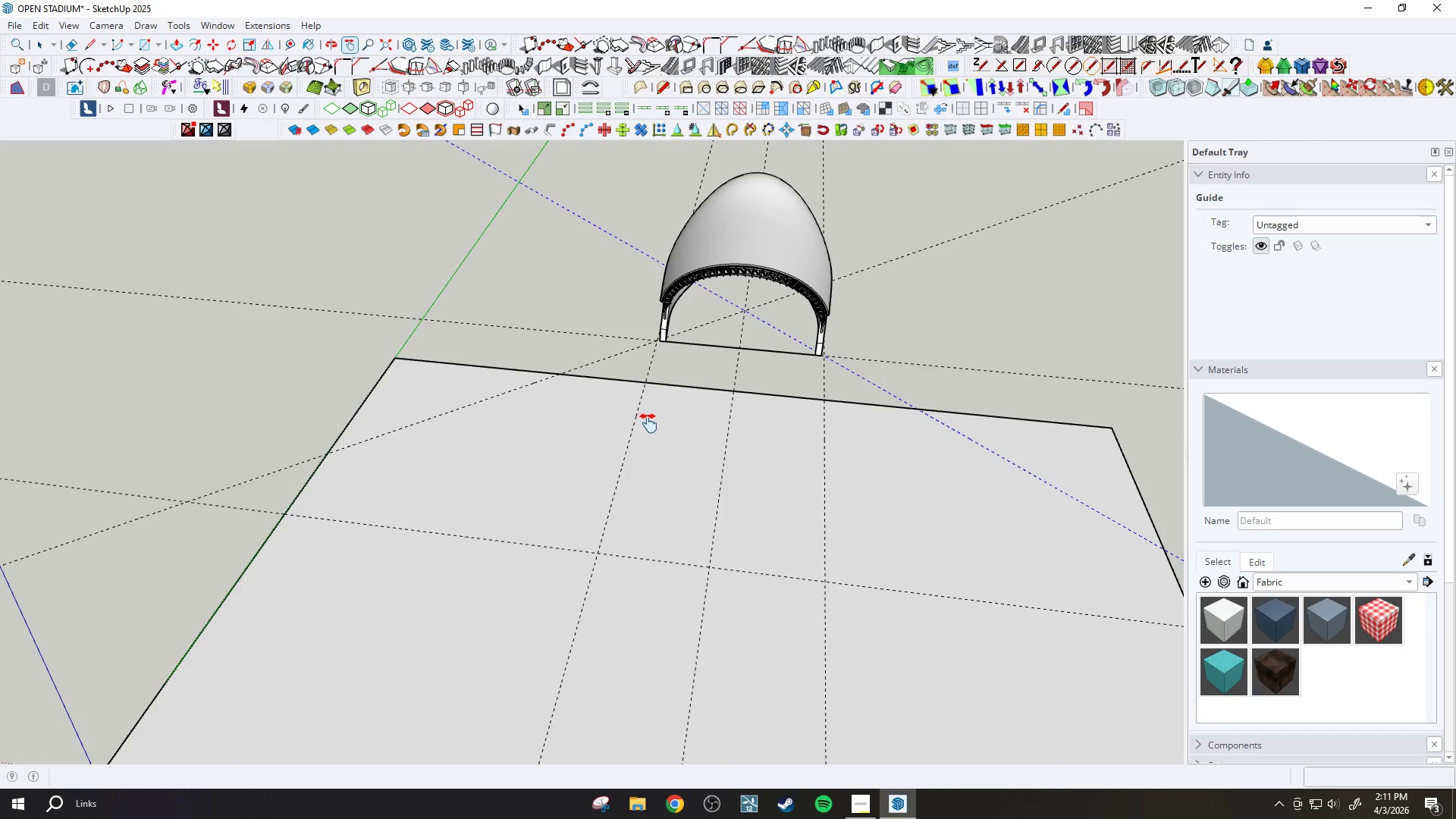 
scroll: coordinate [648, 423], scroll_direction: down, amount: 4.0
 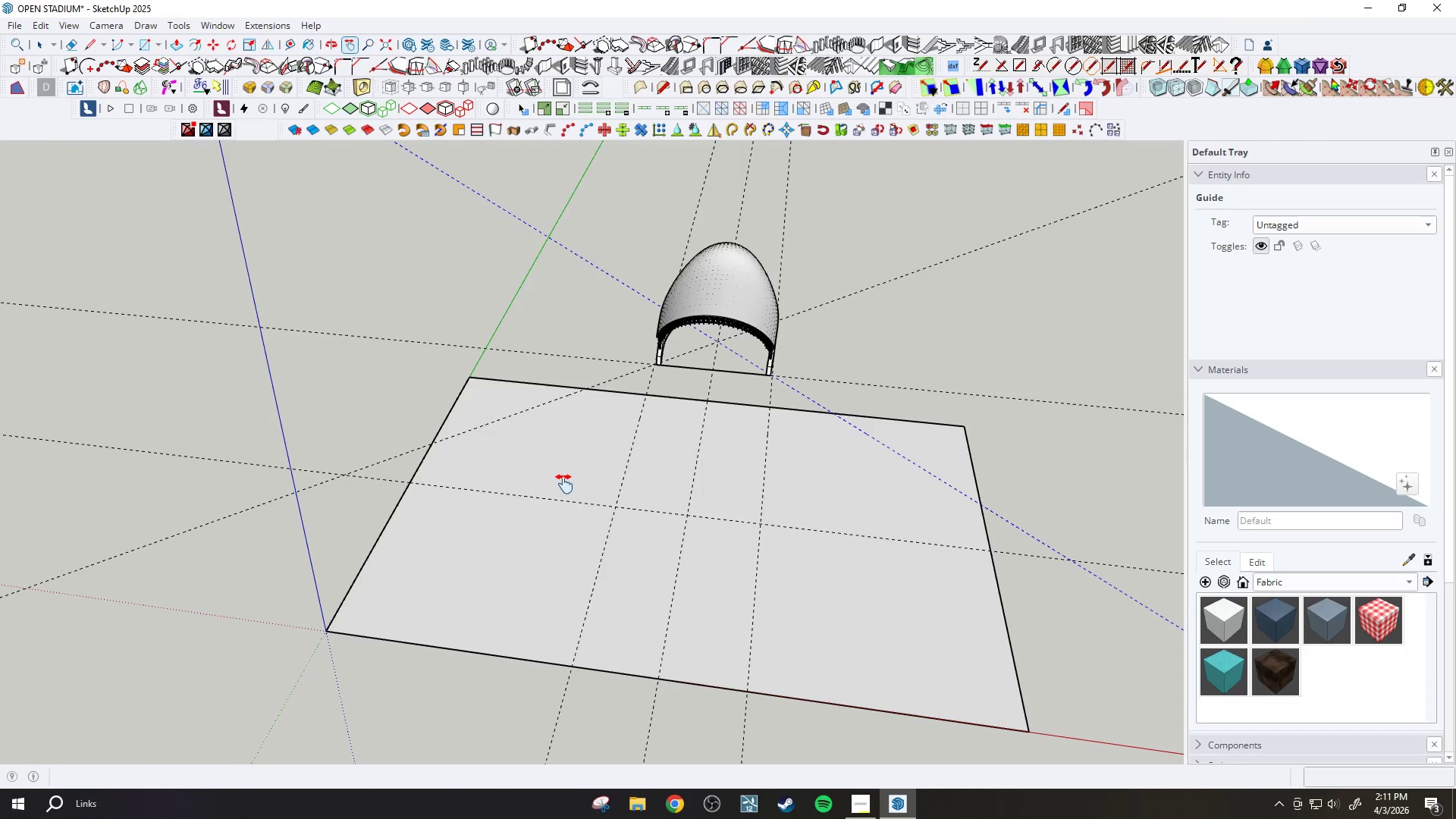 
scroll: coordinate [626, 384], scroll_direction: up, amount: 5.0
 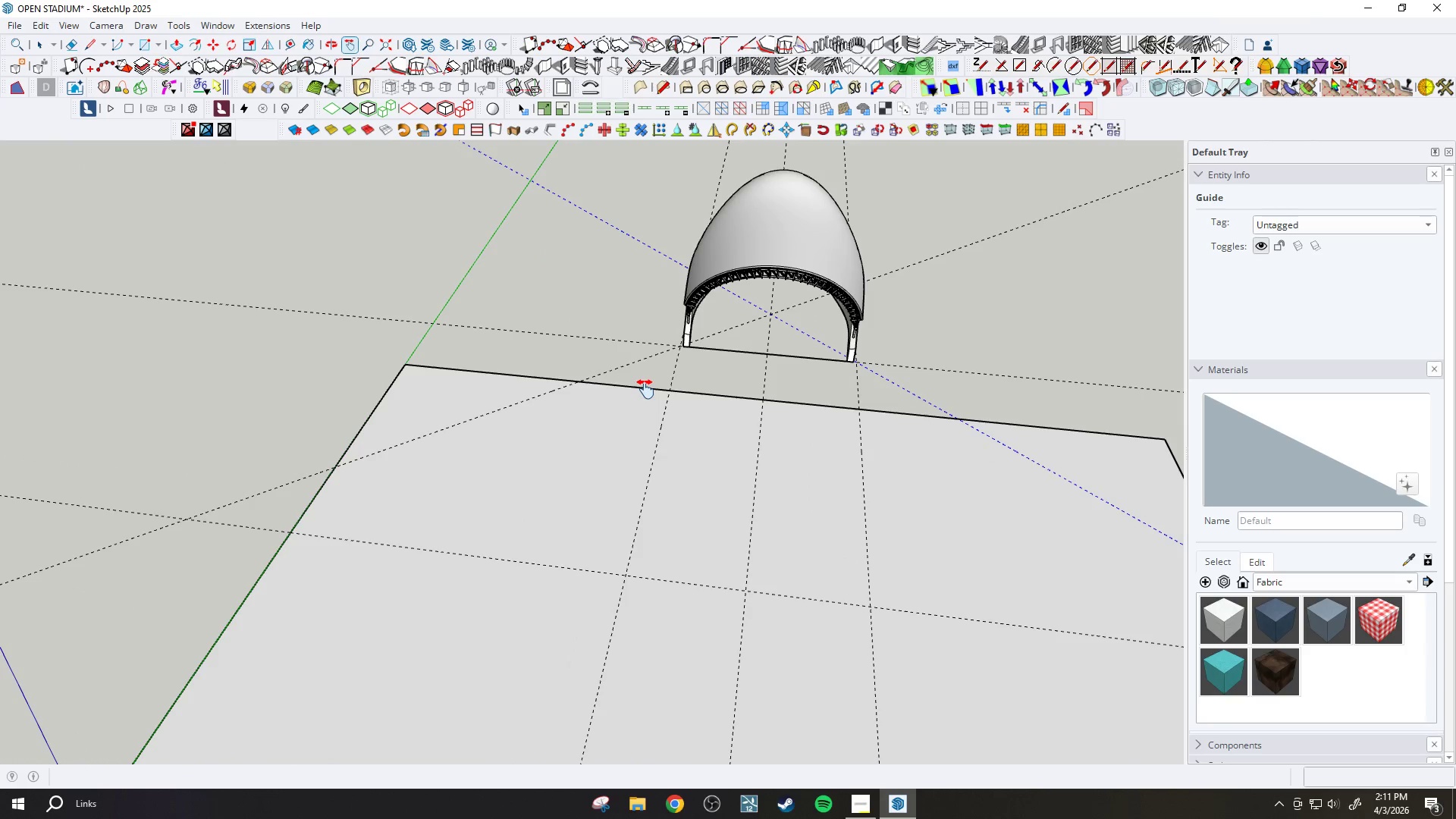 
wait(9.43)
 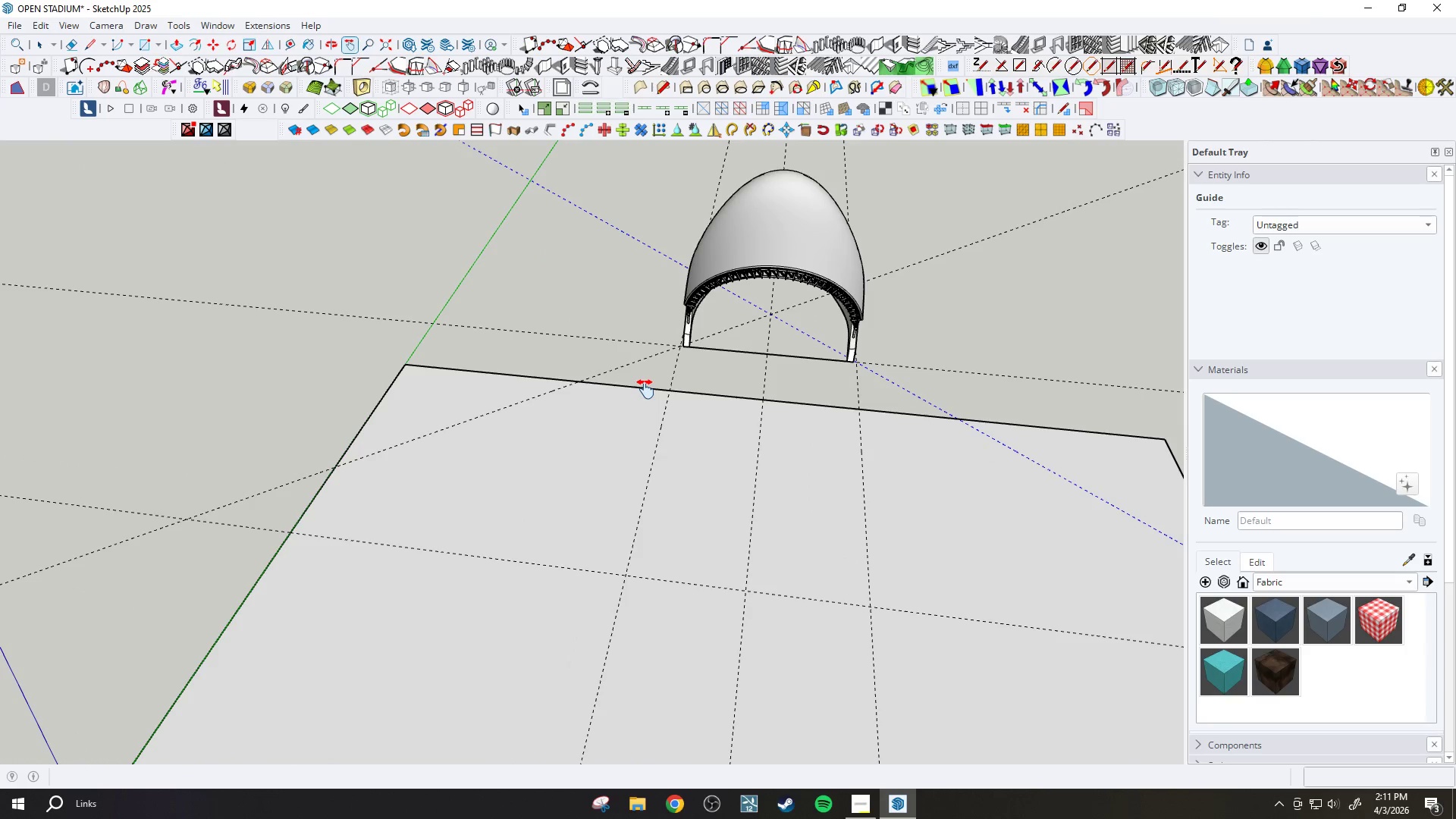 
key(E)
 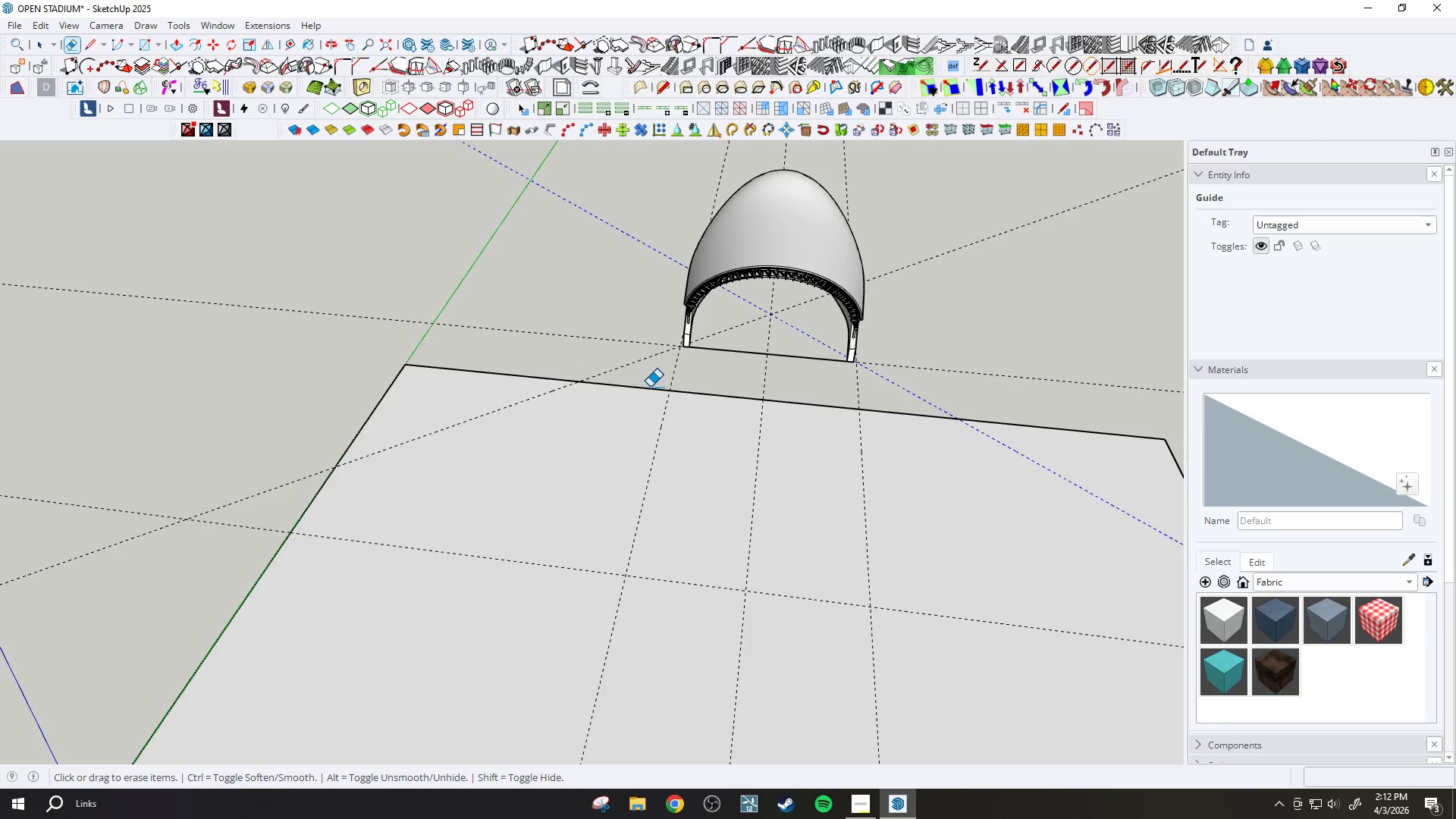 
left_click_drag(start_coordinate=[650, 387], to_coordinate=[645, 391])
 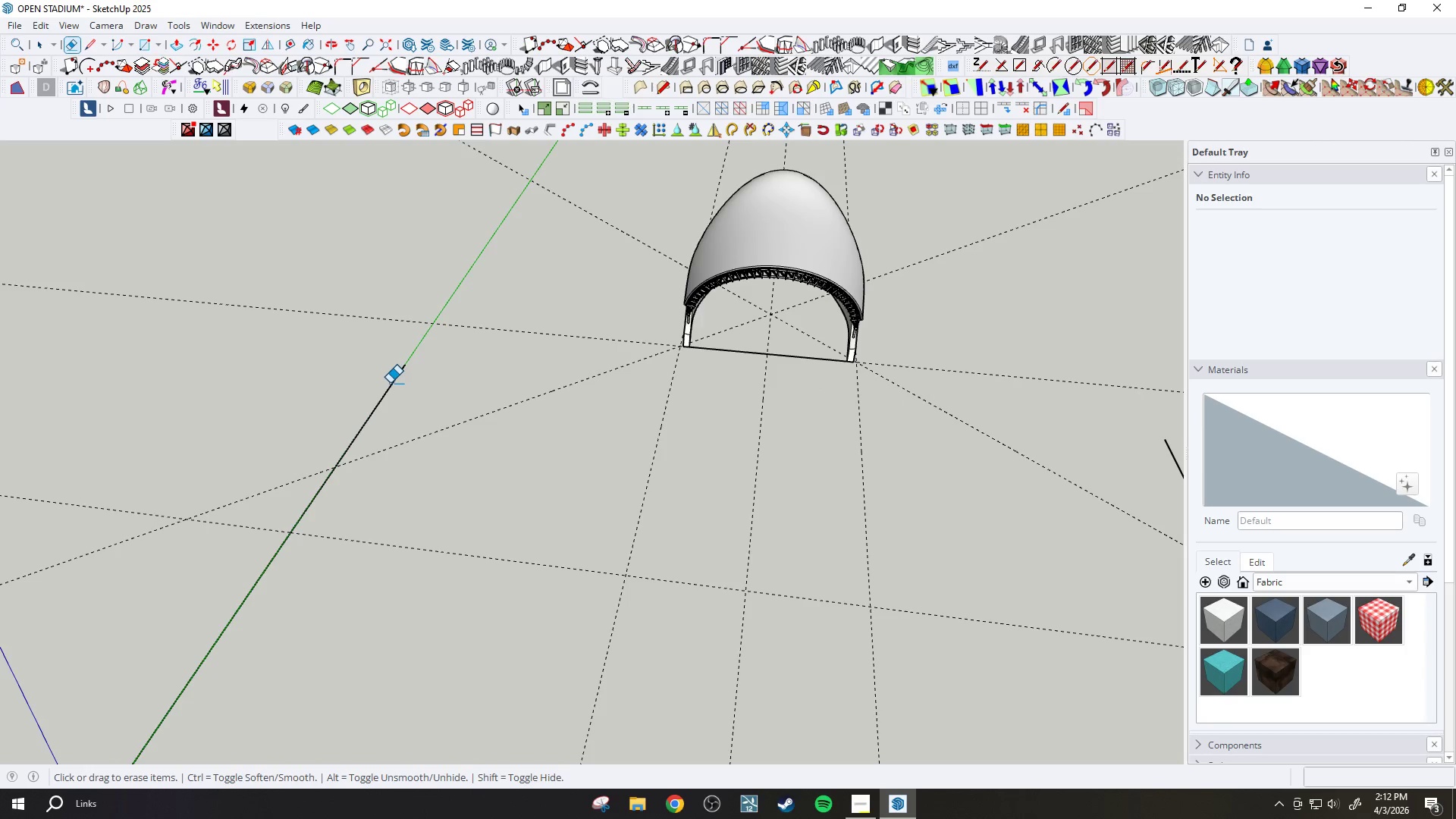 
scroll: coordinate [425, 381], scroll_direction: down, amount: 5.0
 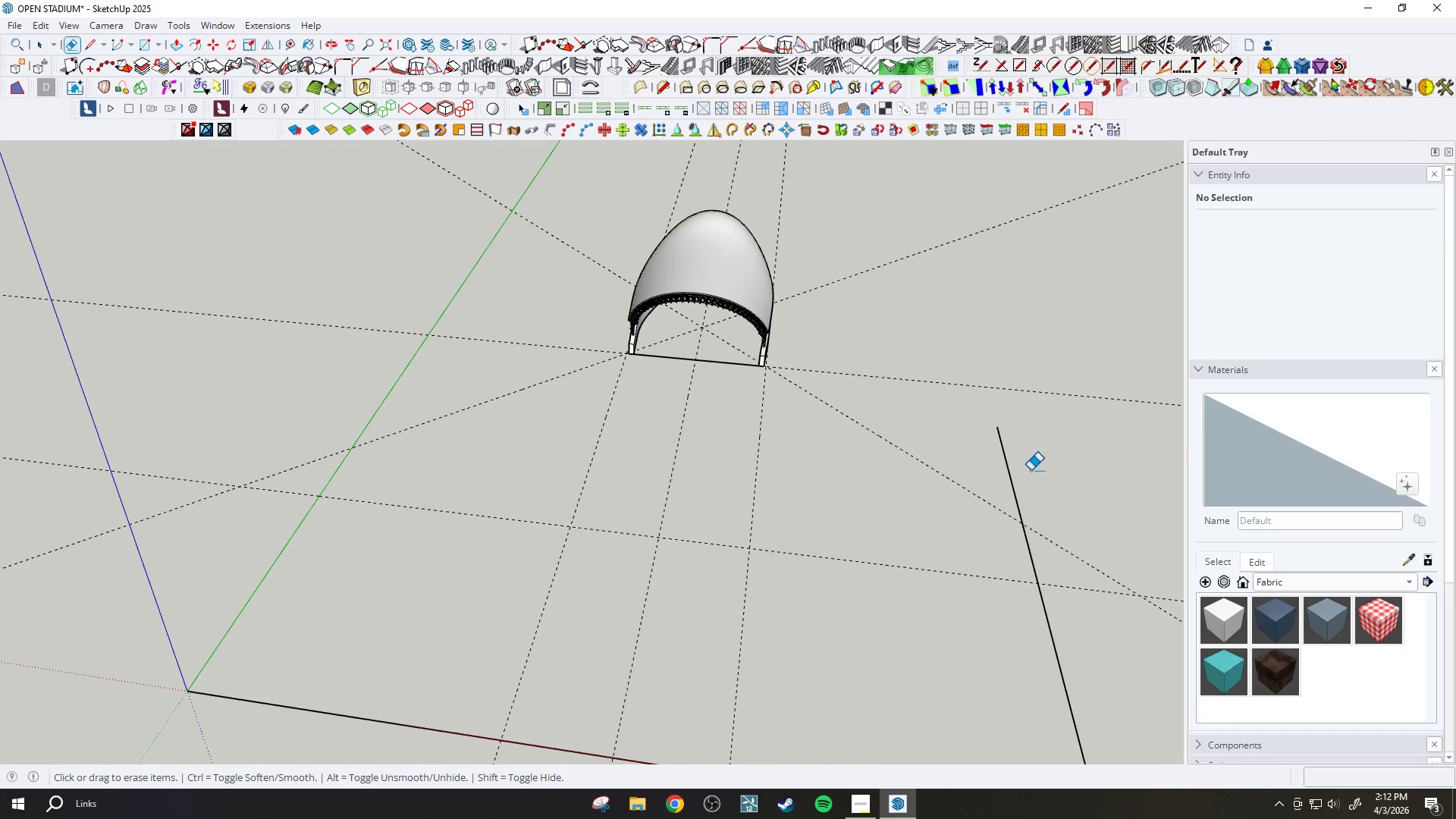 
left_click_drag(start_coordinate=[1028, 468], to_coordinate=[996, 455])
 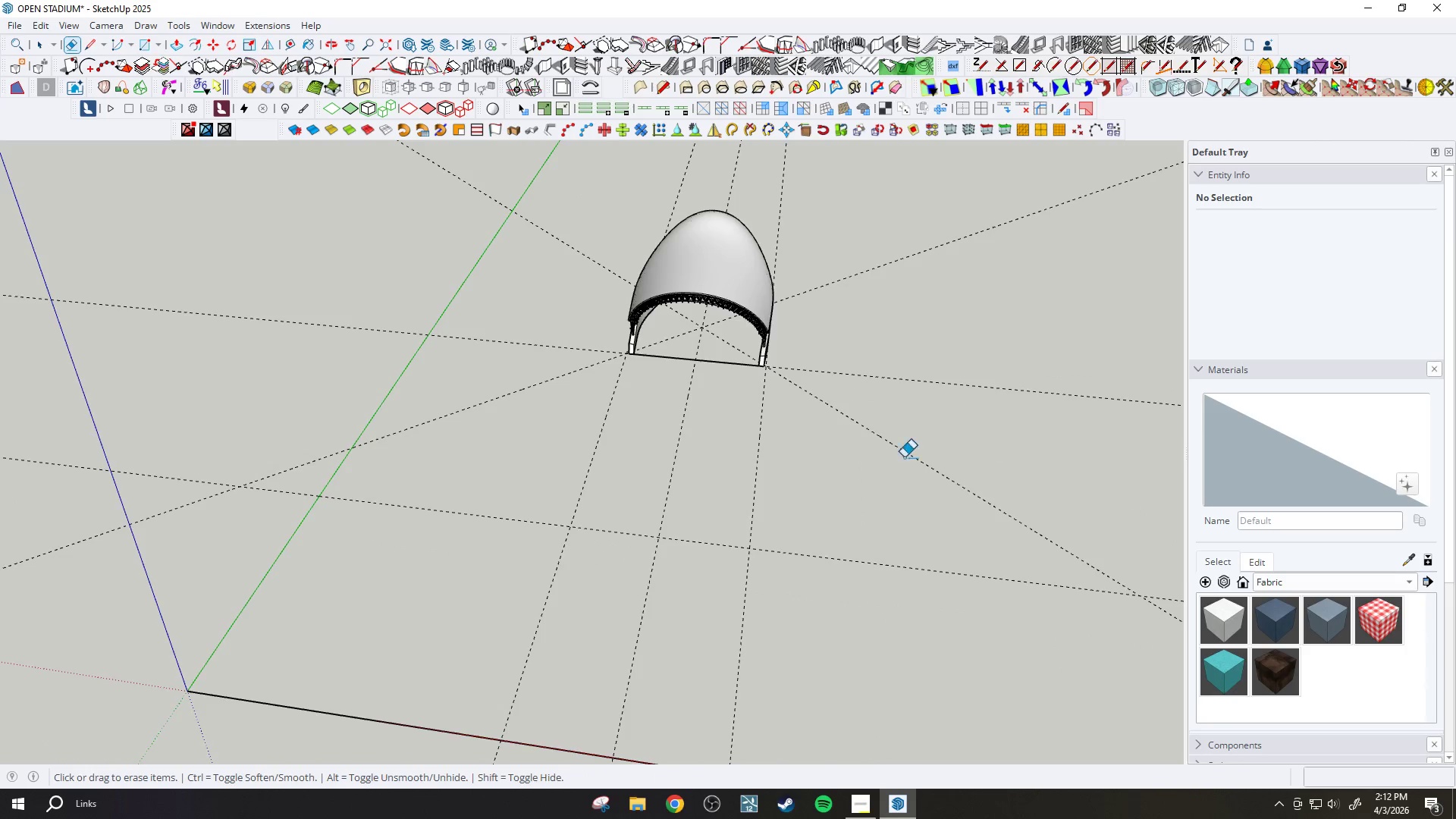 
scroll: coordinate [712, 367], scroll_direction: up, amount: 4.0
 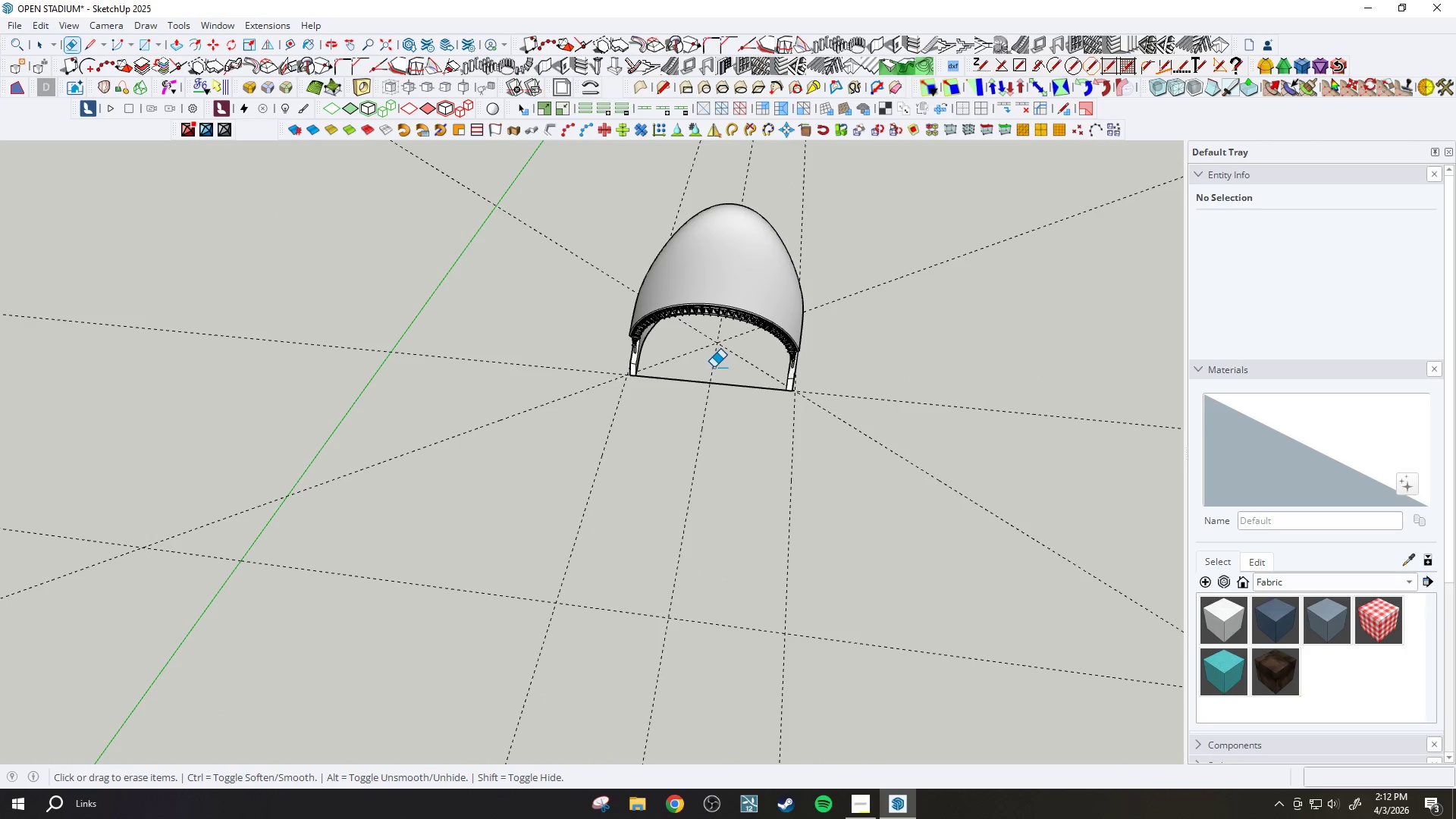 
key(C)
 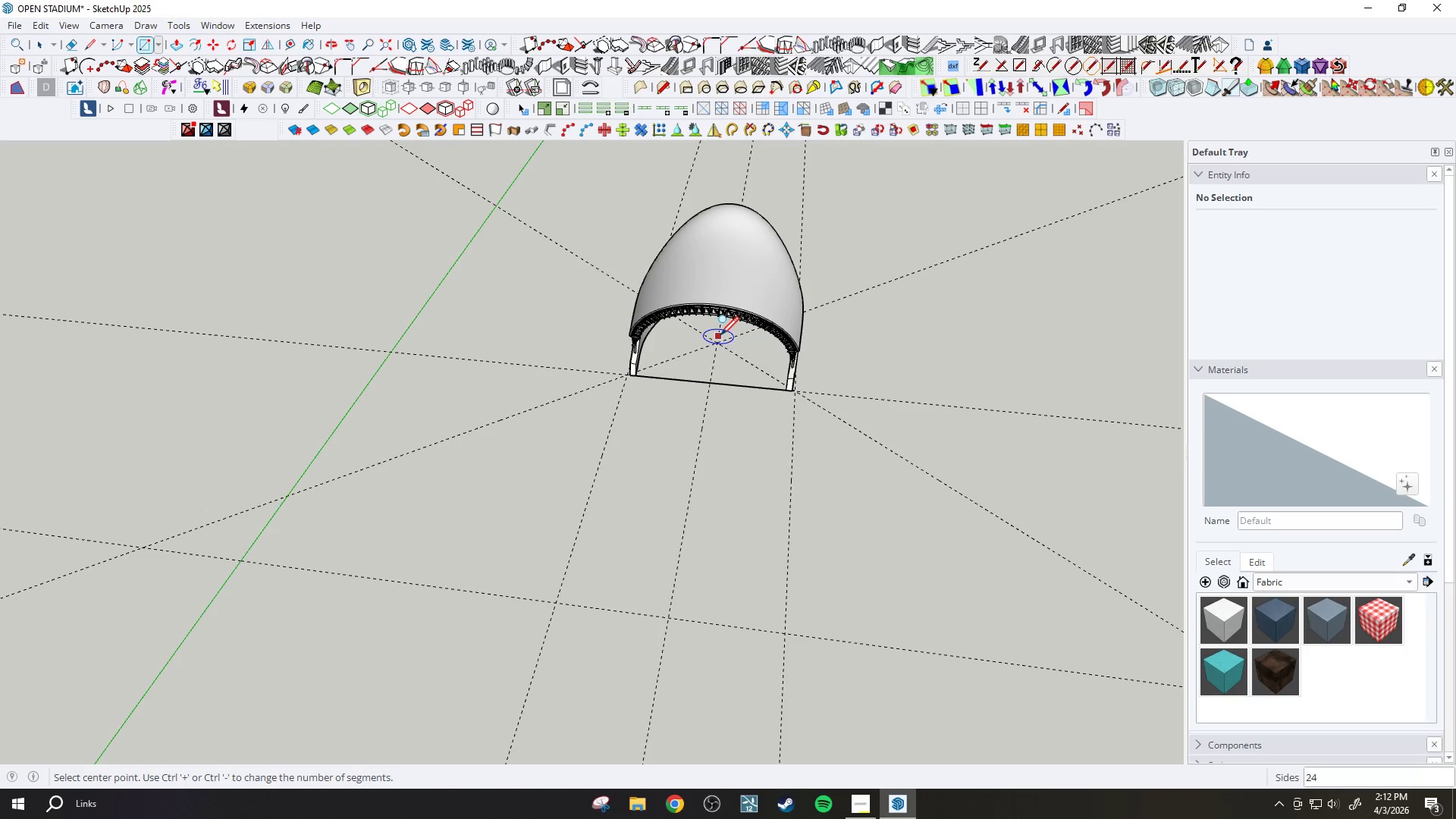 
key(Control+Z)
 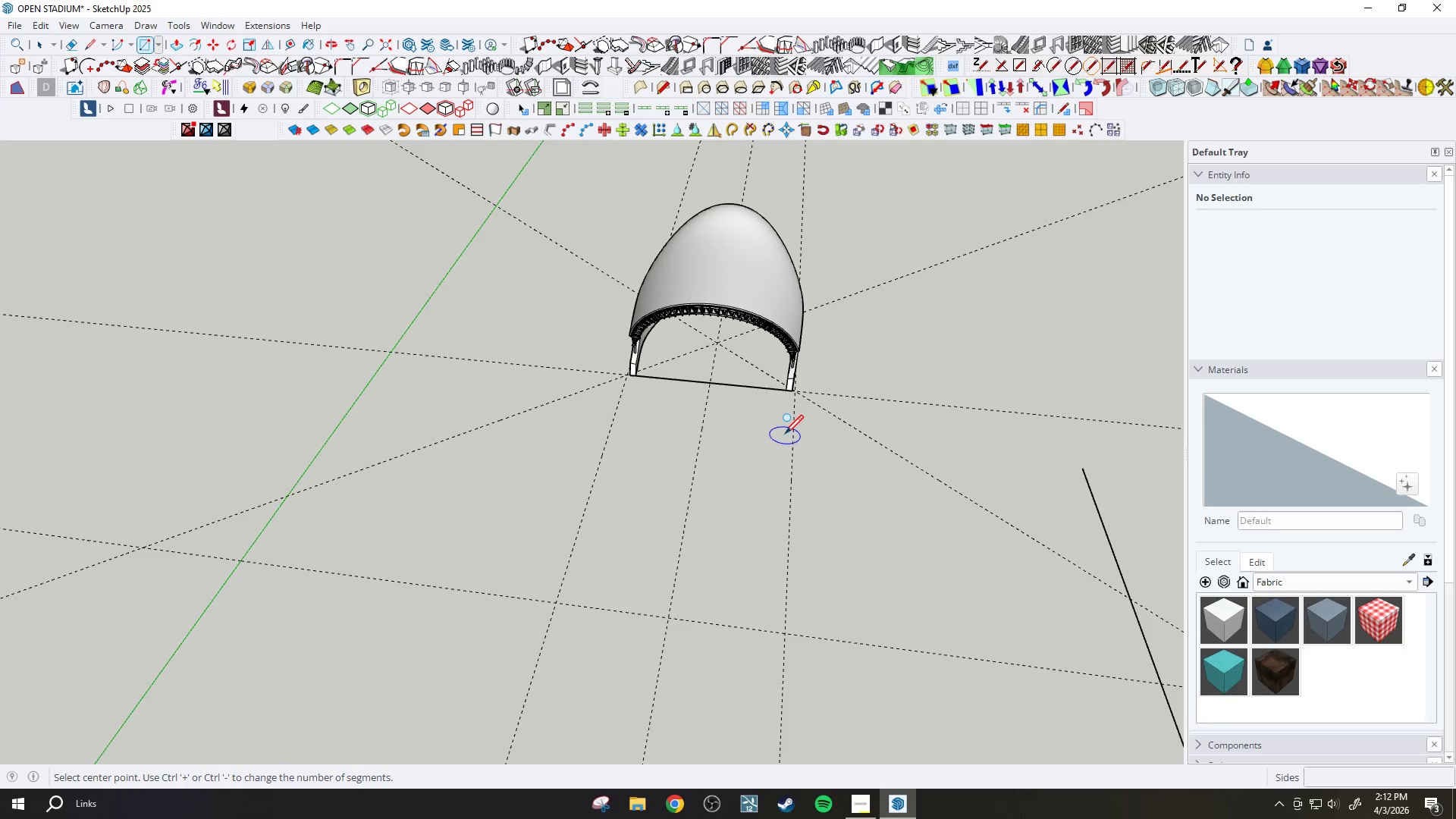 
key(Control+Z)
 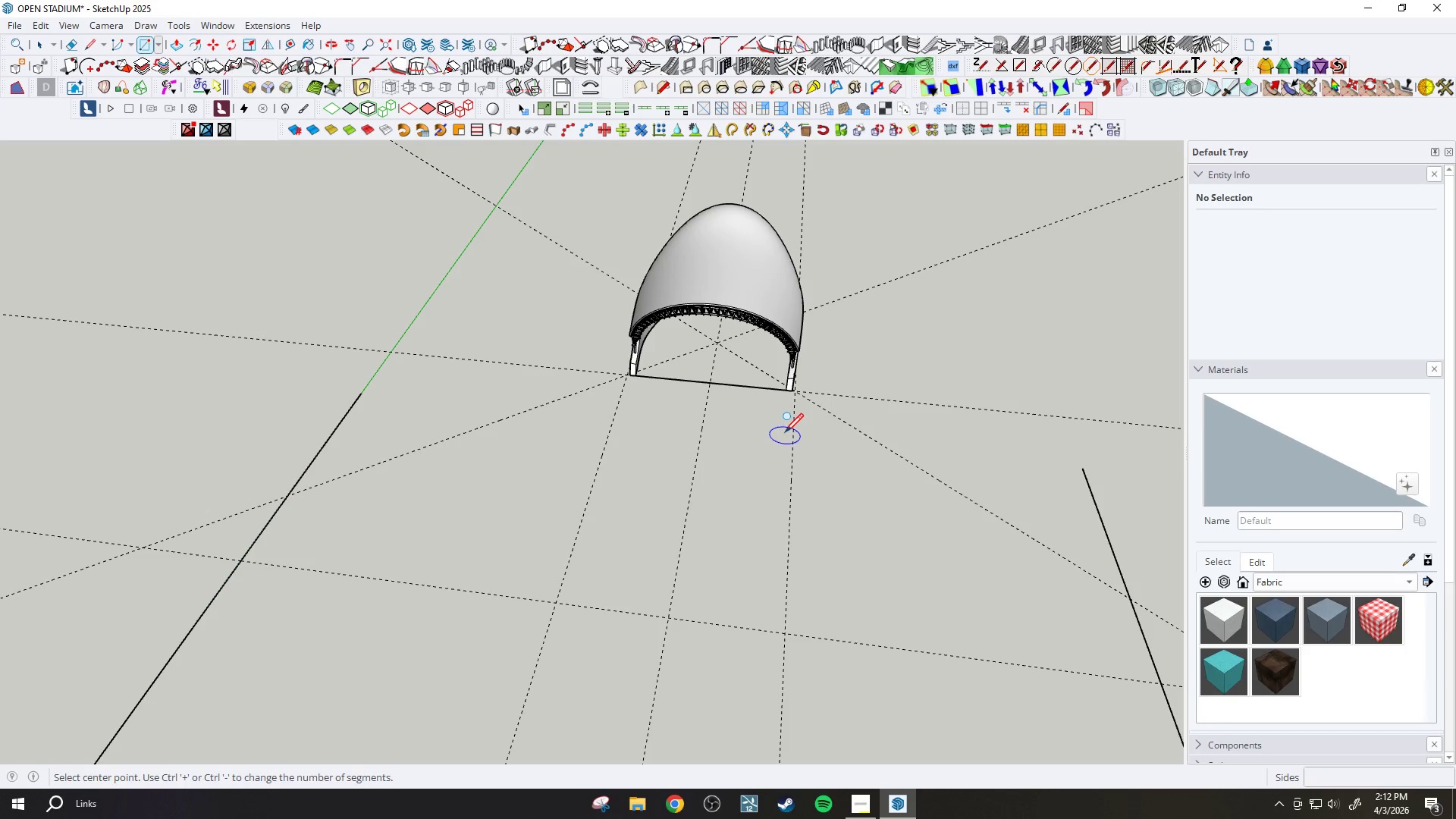 
key(Control+Z)
 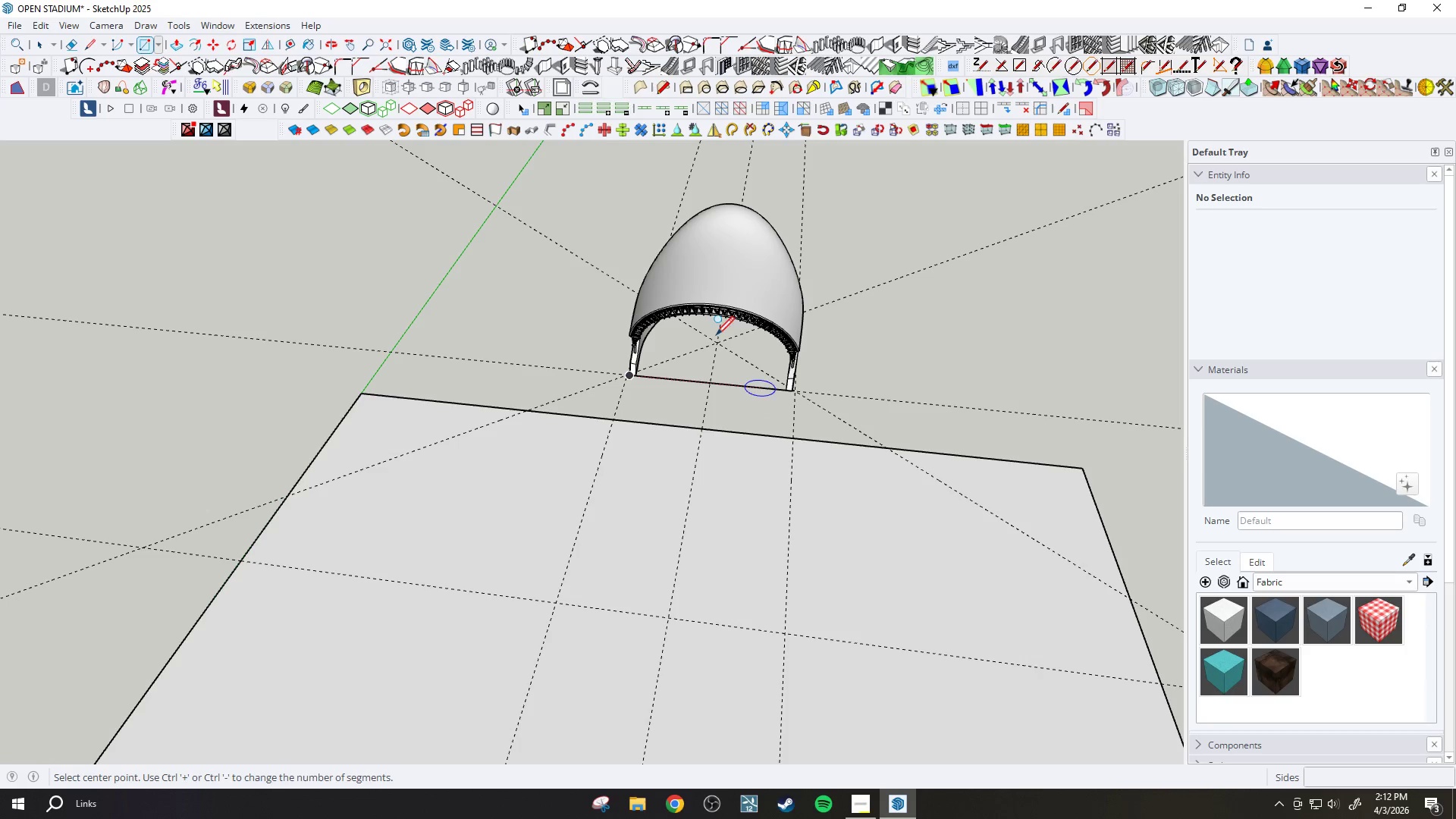 
scroll: coordinate [714, 329], scroll_direction: up, amount: 3.0
 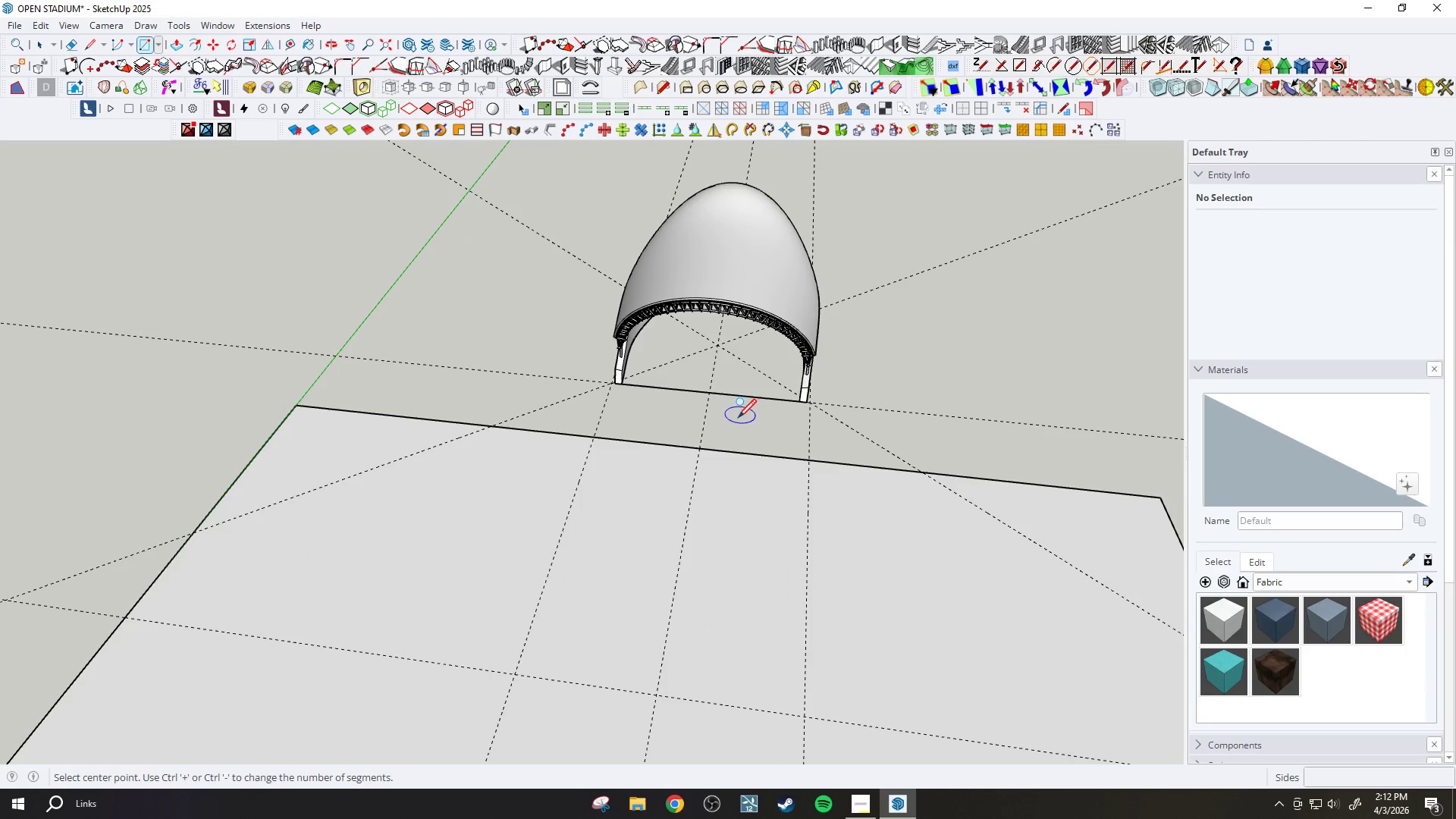 
key(T)
 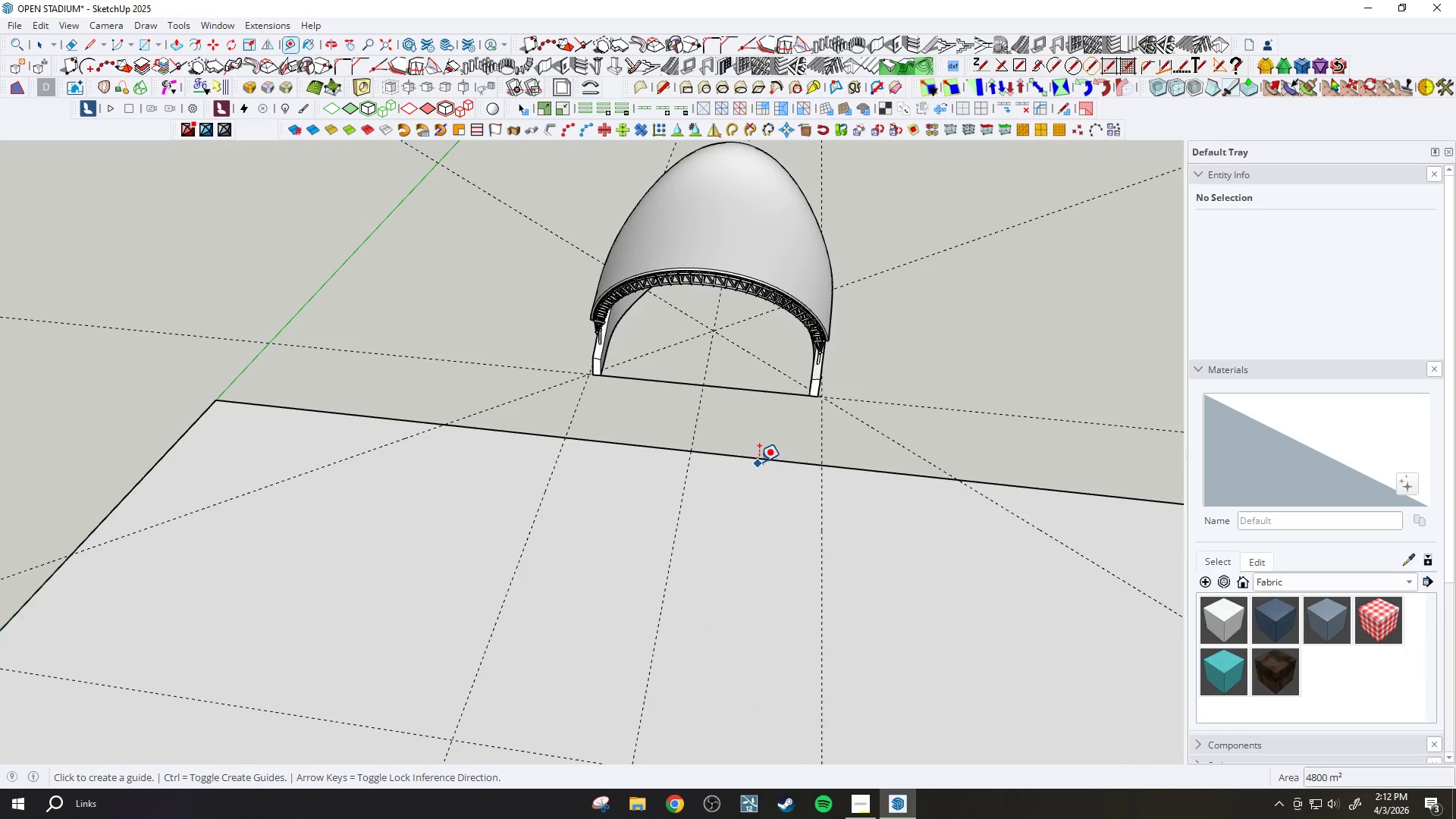 
scroll: coordinate [745, 435], scroll_direction: up, amount: 2.0
 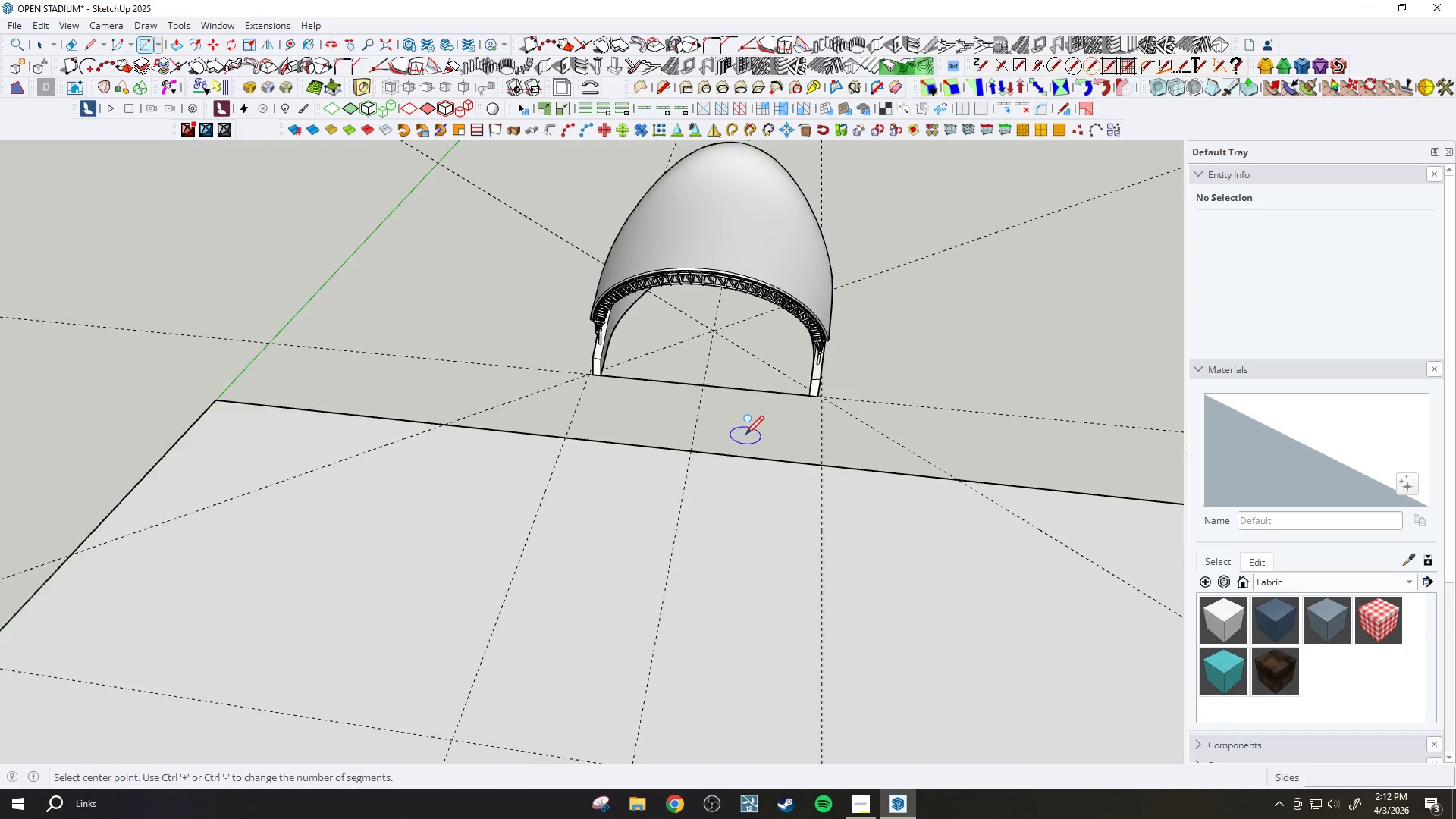 
left_click([761, 459])
 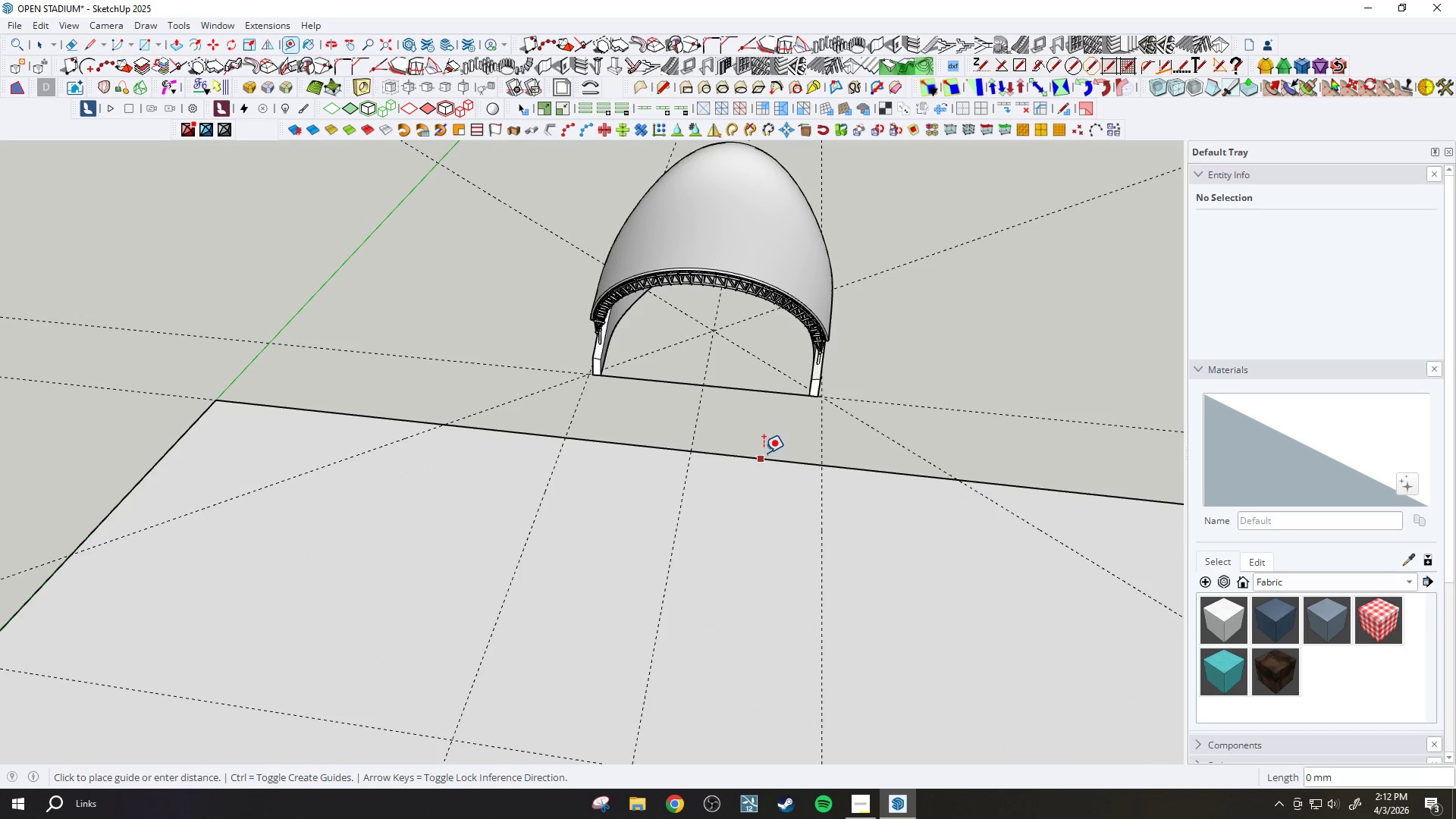 
left_click([764, 453])
 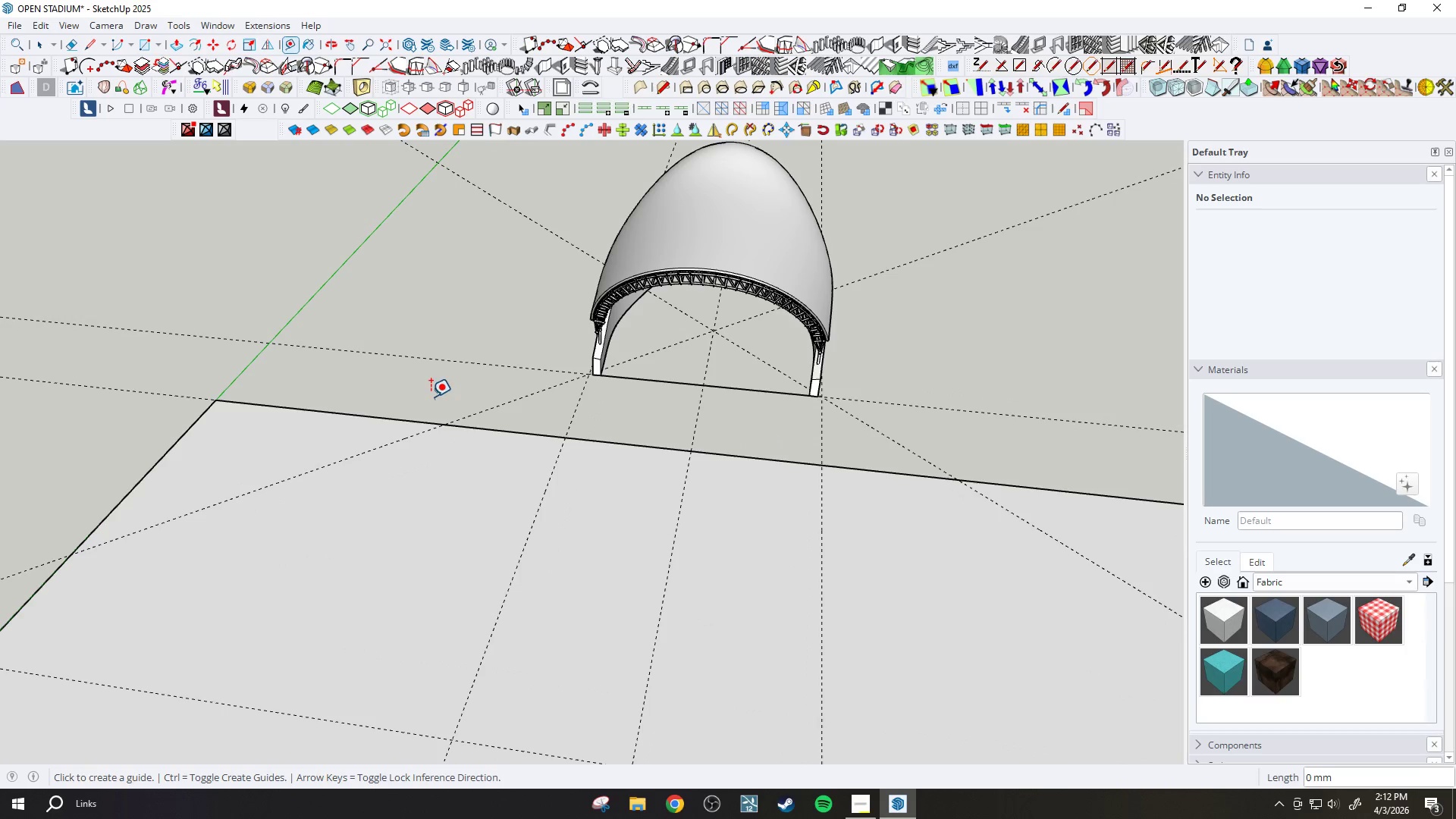 
key(E)
 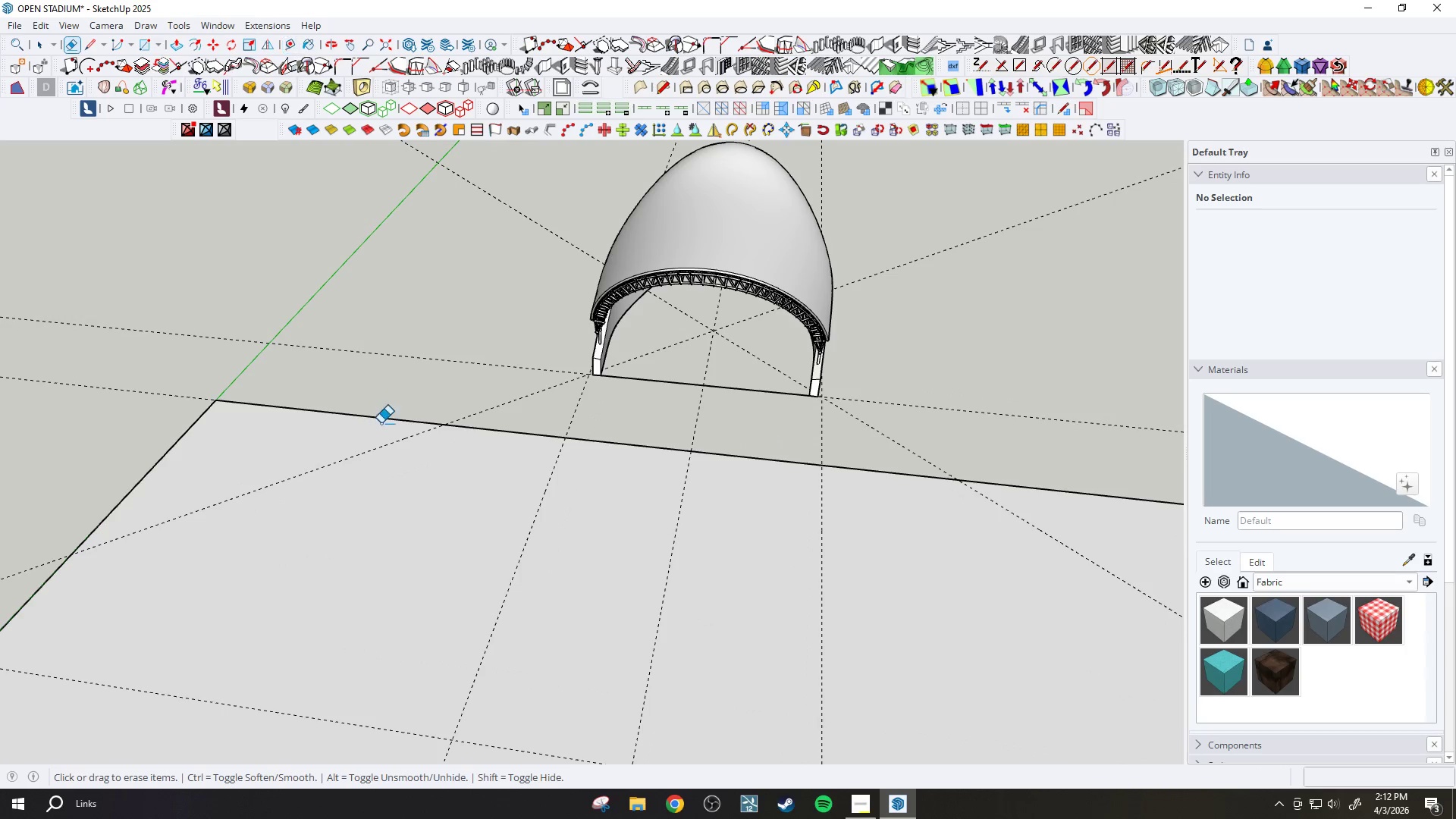 
key(Space)
 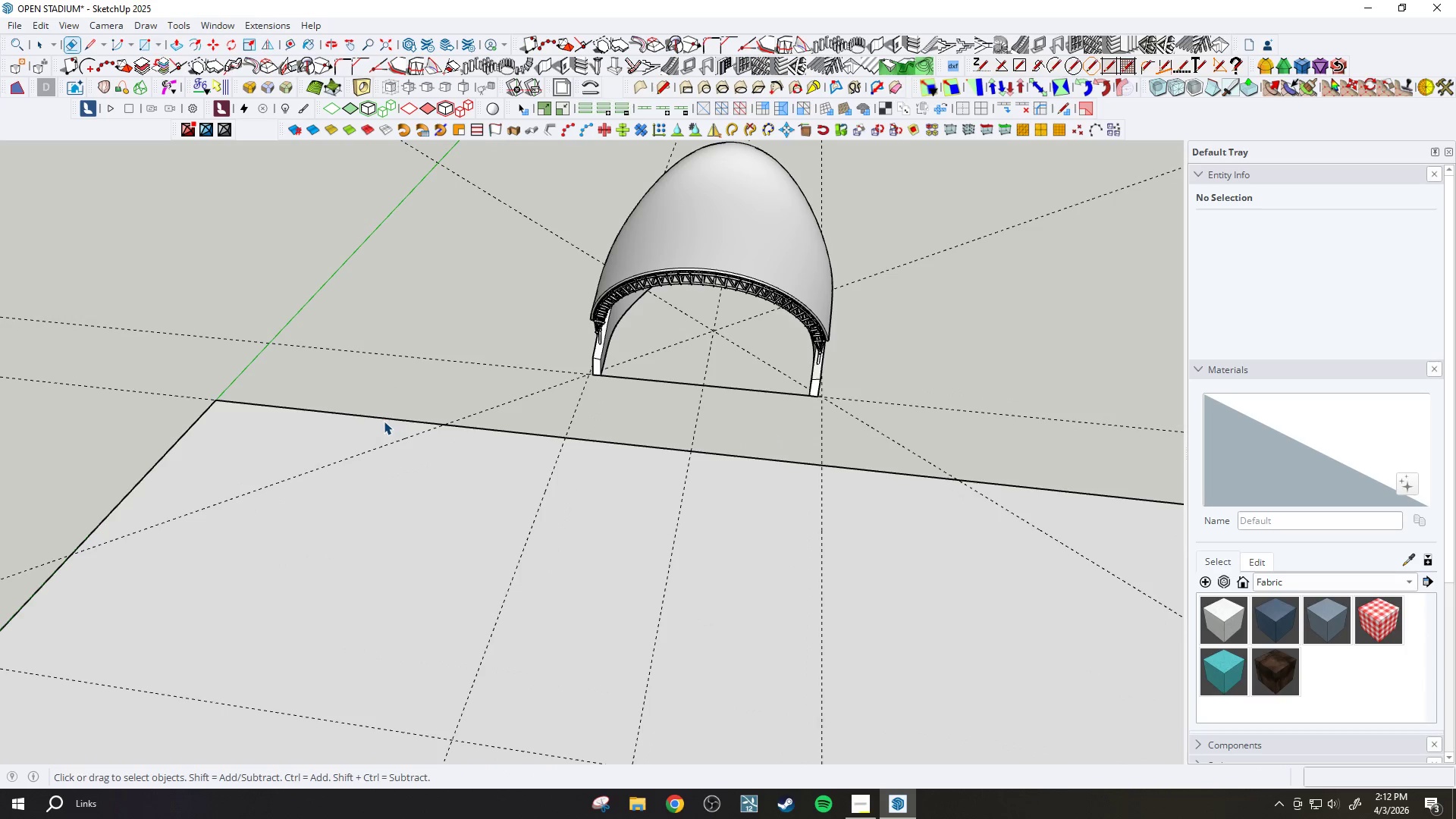 
left_click([384, 421])
 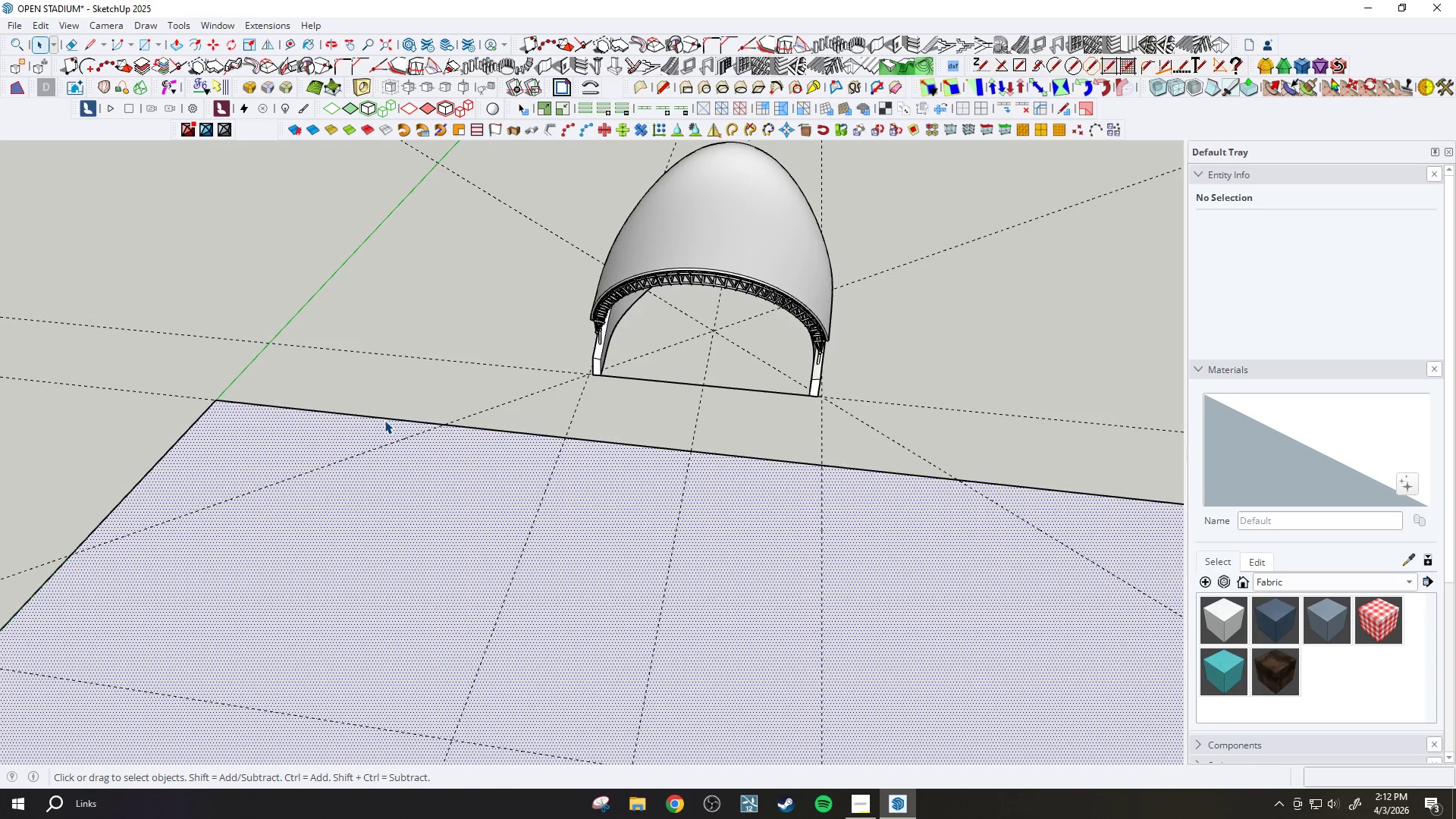 
left_click([384, 420])
 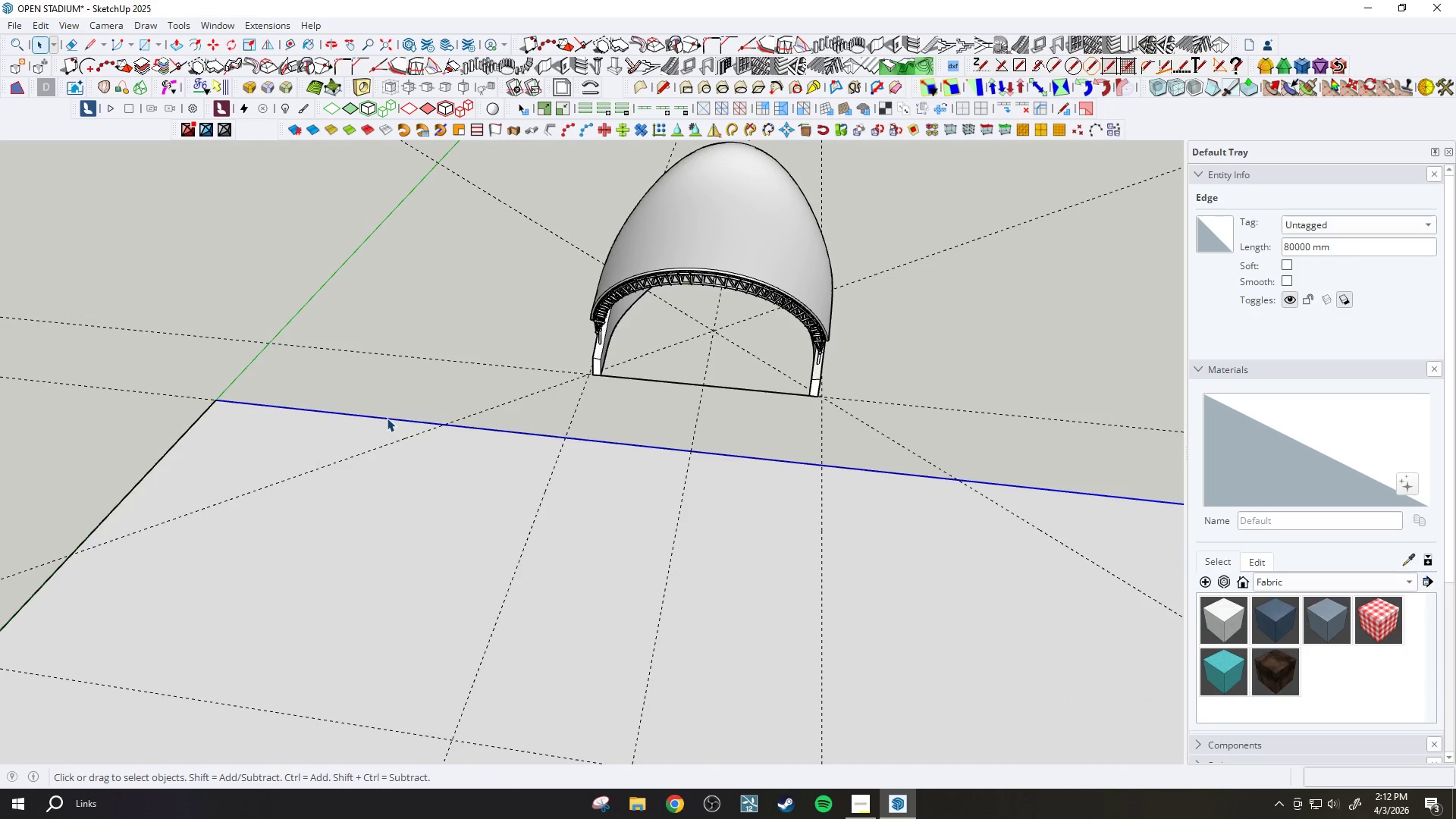 
key(Delete)
 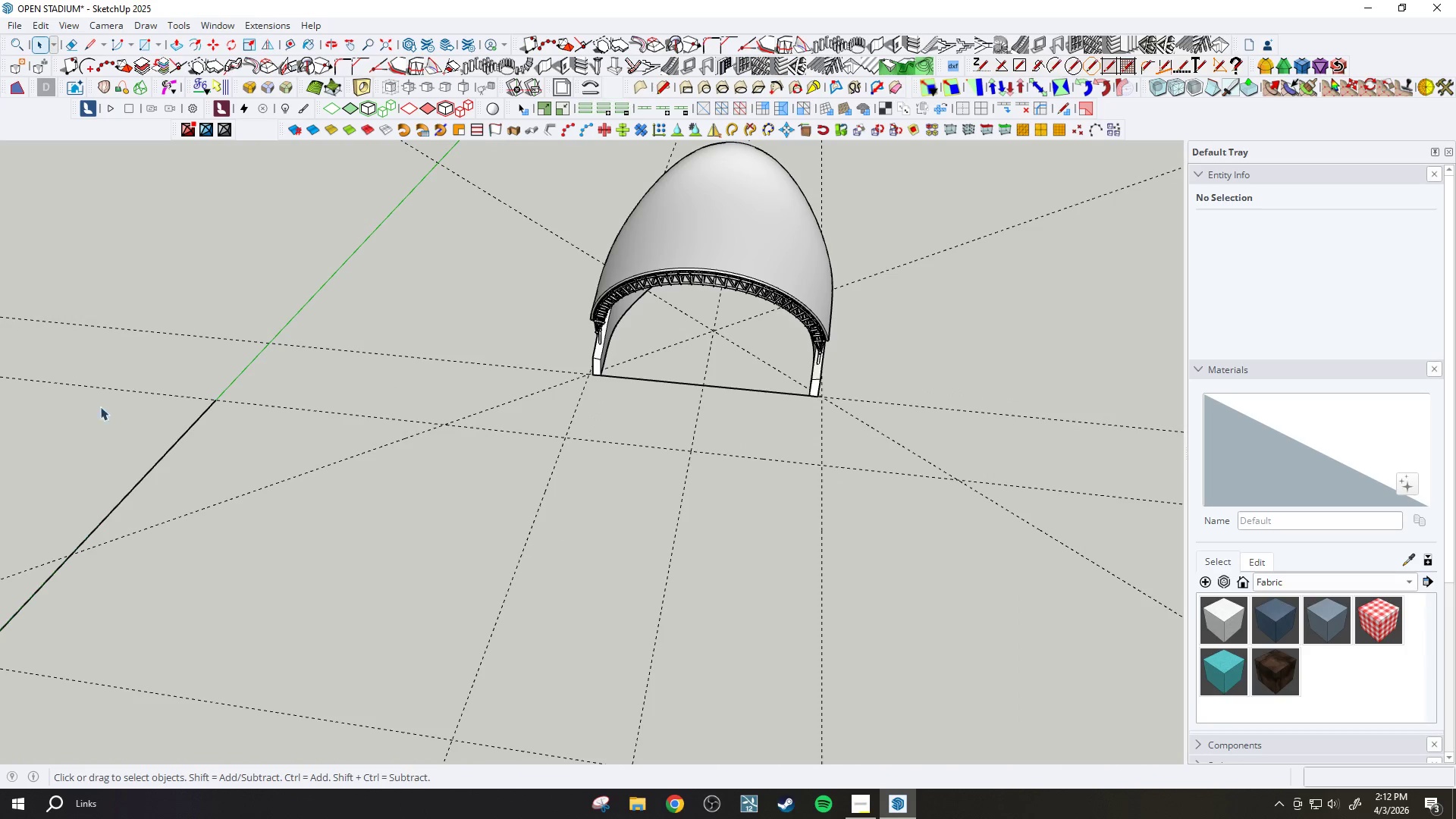 
key(E)
 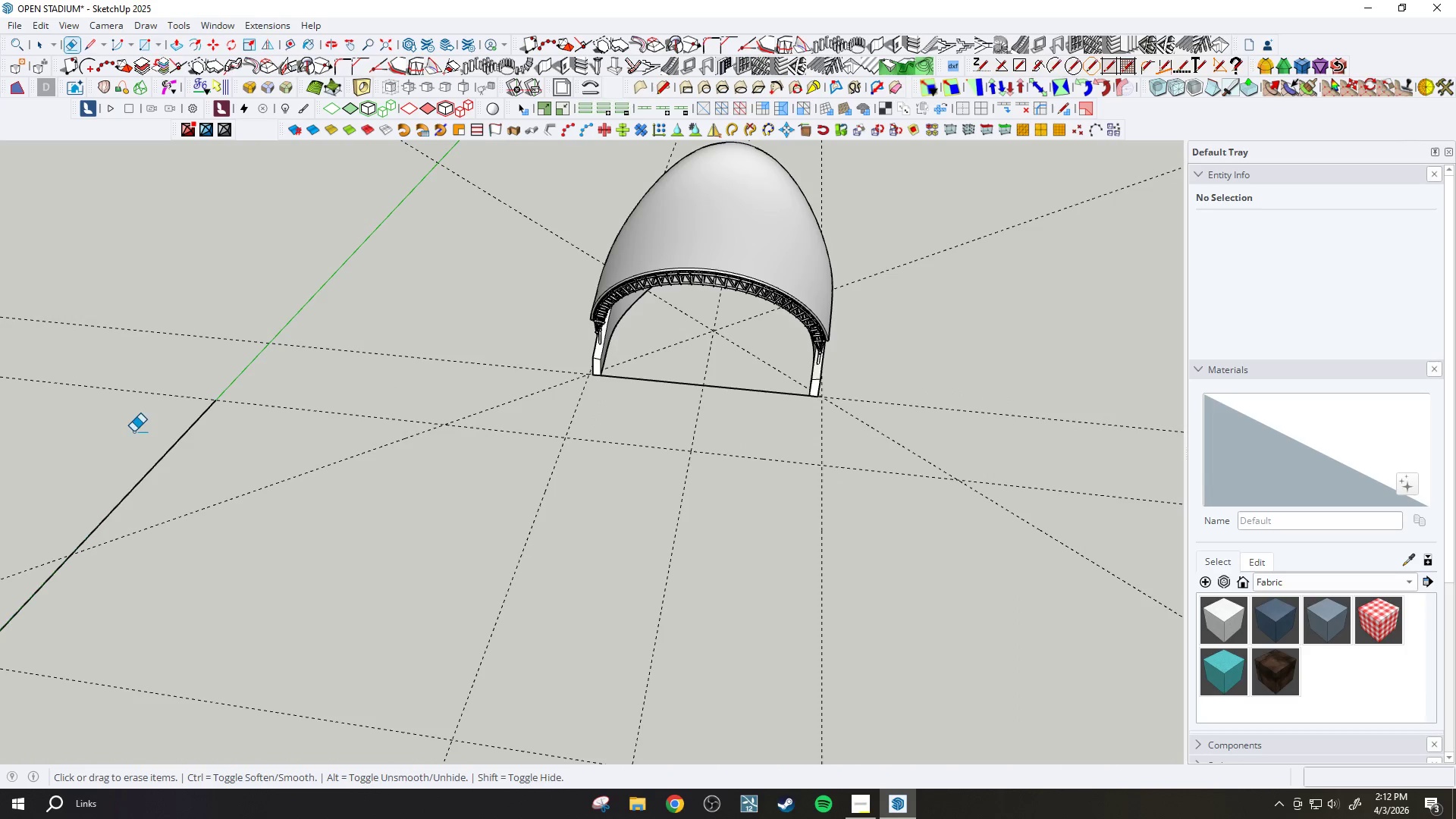 
left_click_drag(start_coordinate=[149, 440], to_coordinate=[221, 458])
 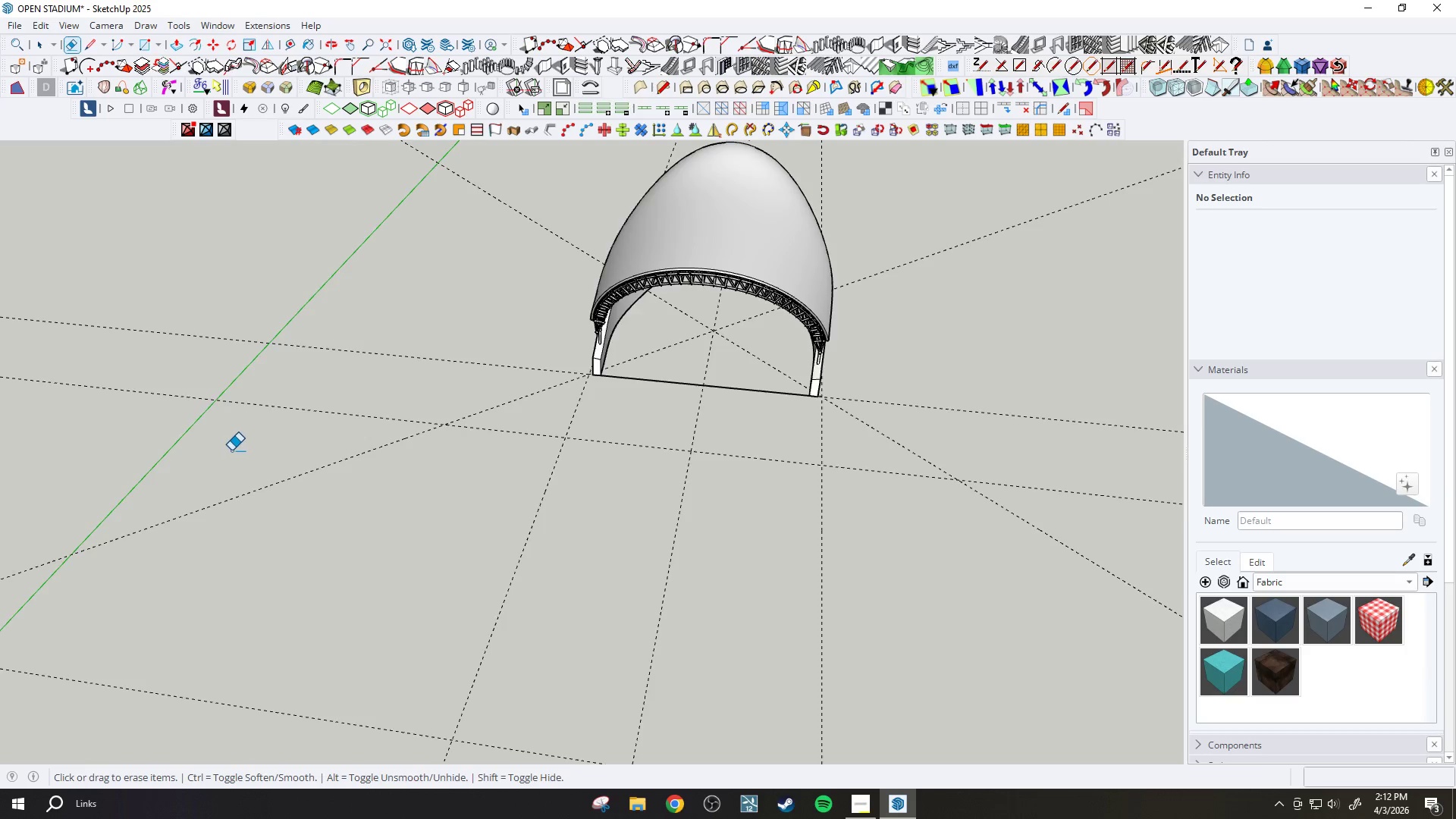 
left_click_drag(start_coordinate=[872, 519], to_coordinate=[833, 514])
 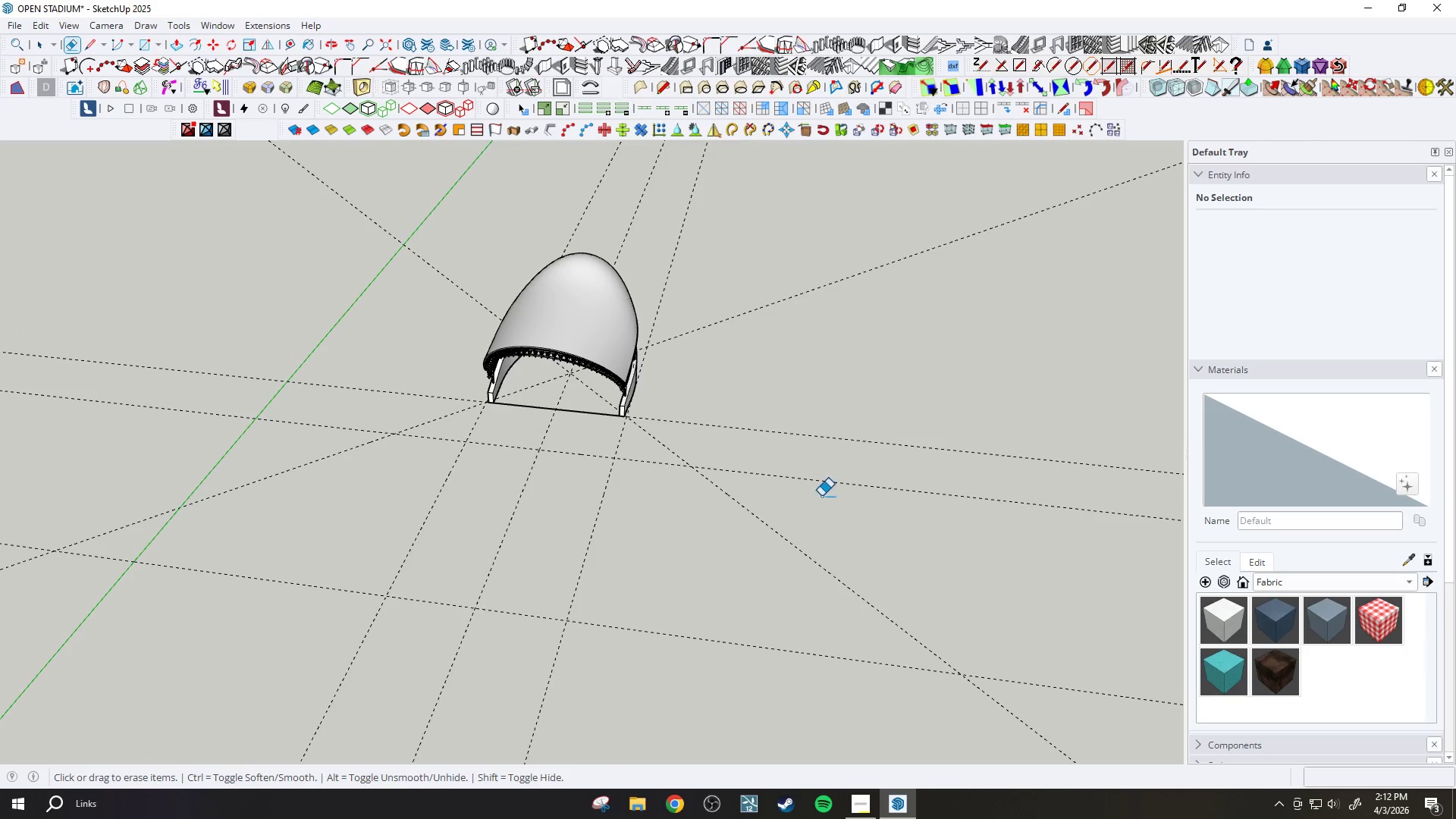 
scroll: coordinate [353, 432], scroll_direction: down, amount: 7.0
 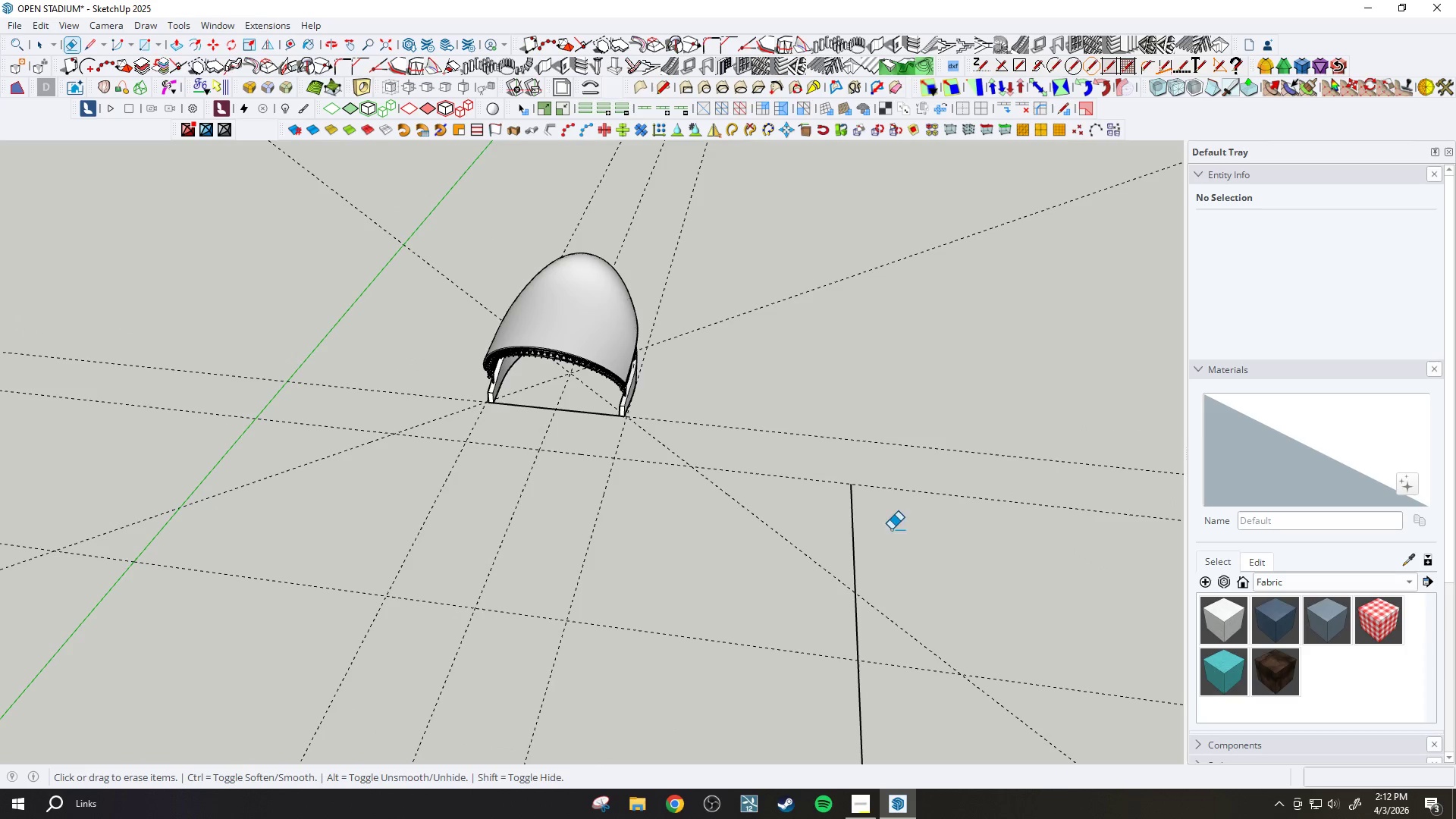 
left_click_drag(start_coordinate=[328, 687], to_coordinate=[322, 736])
 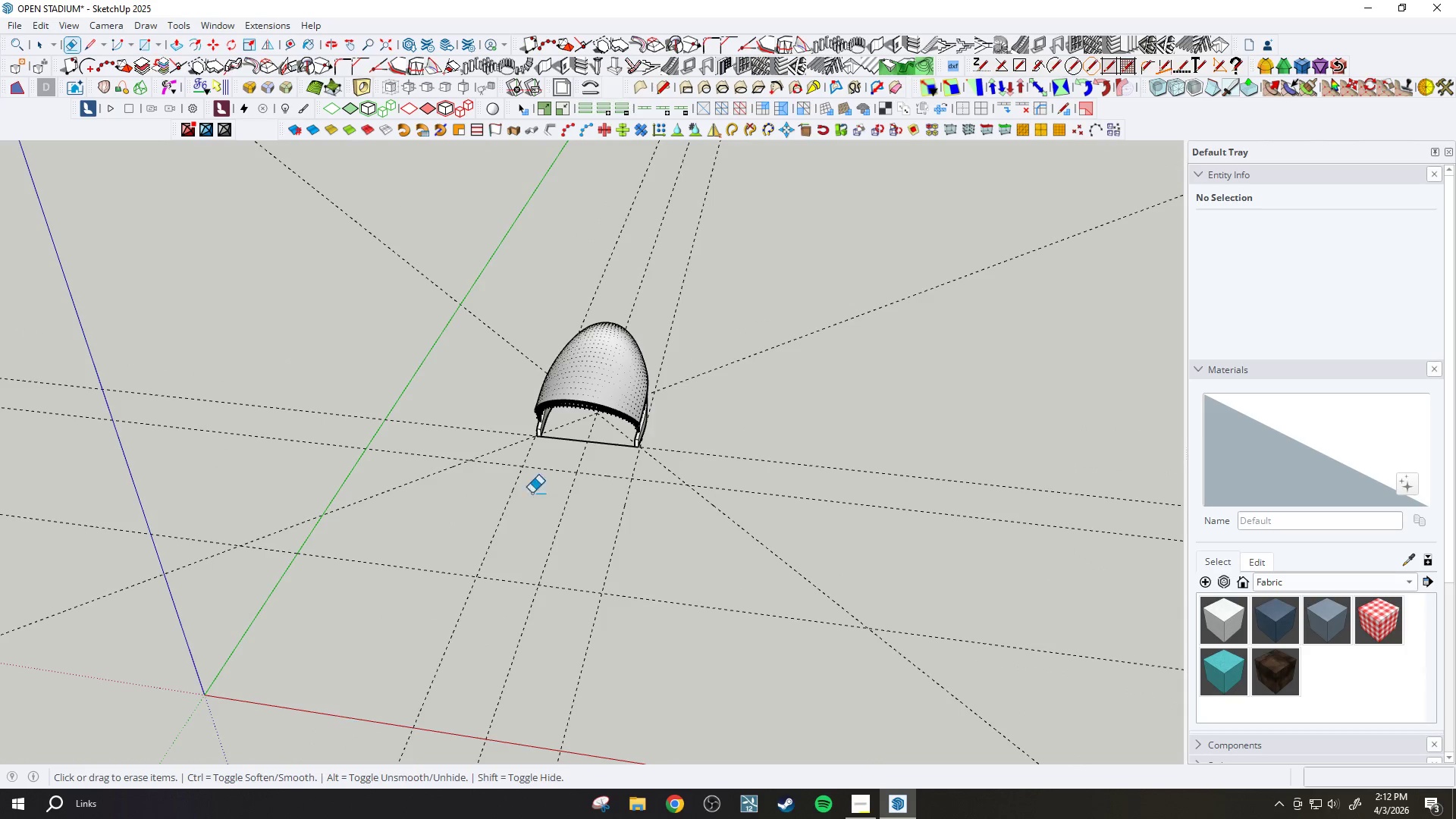 
scroll: coordinate [634, 526], scroll_direction: down, amount: 9.0
 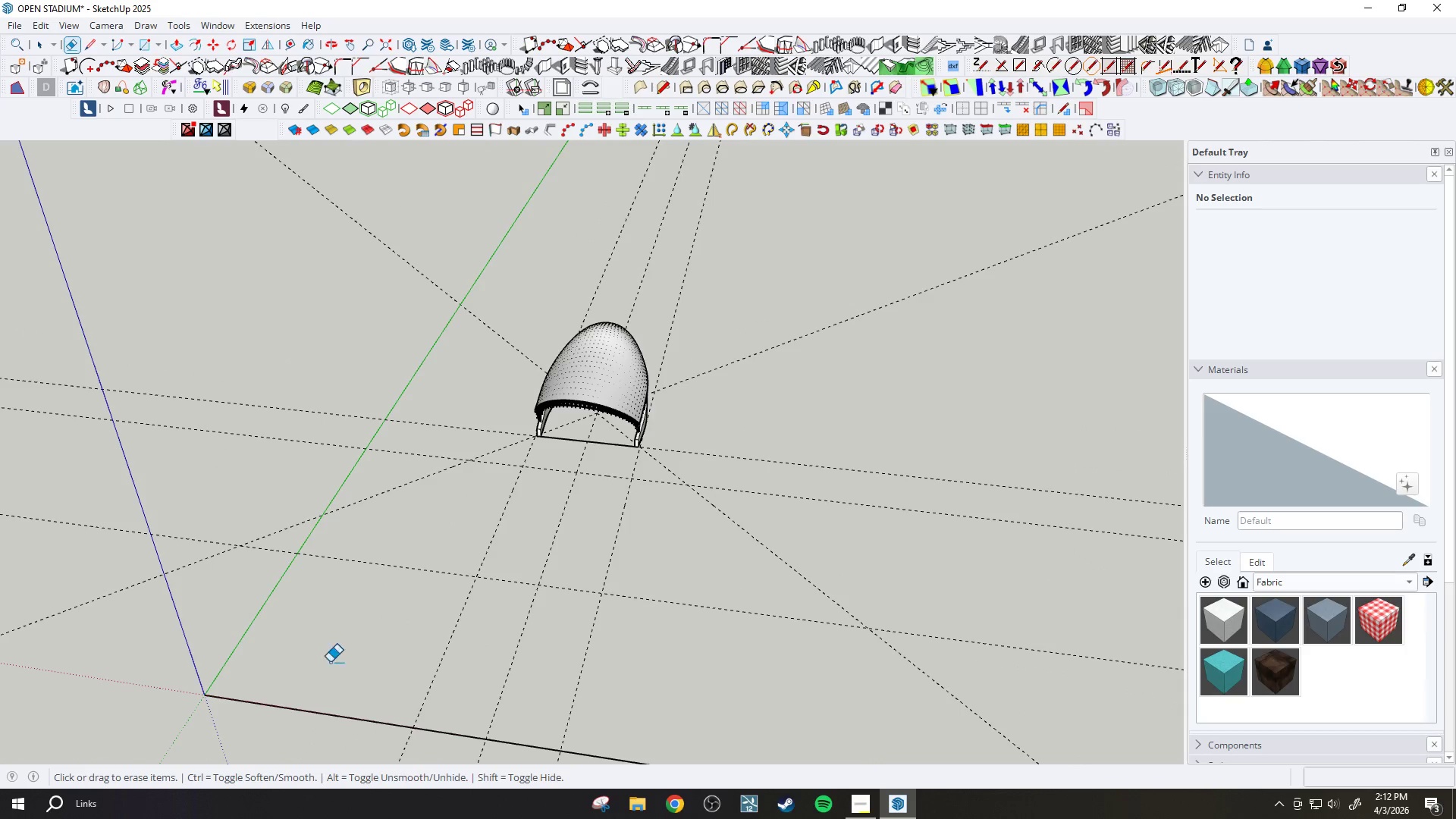 
scroll: coordinate [560, 455], scroll_direction: up, amount: 10.0
 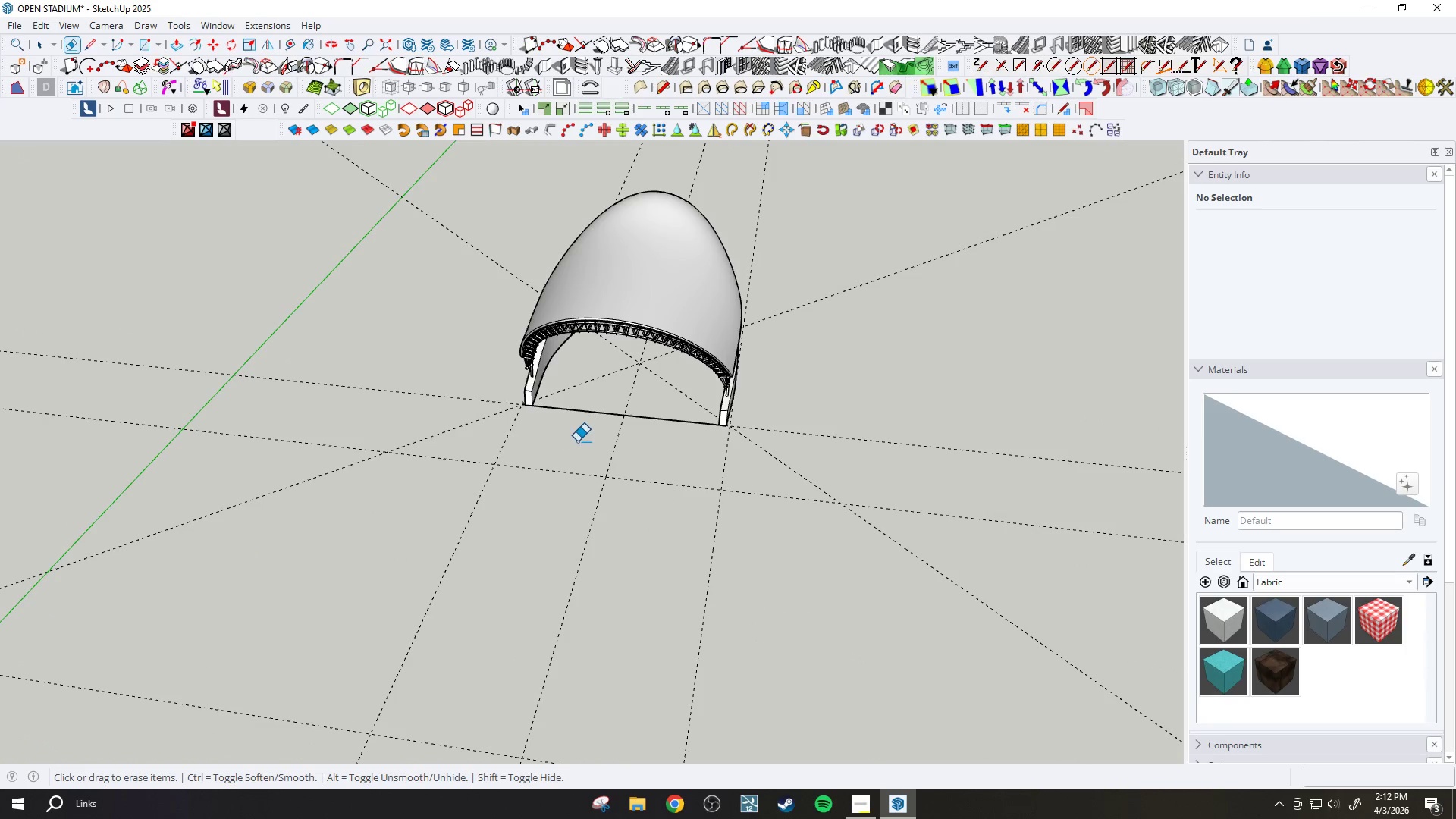 
key(C)
 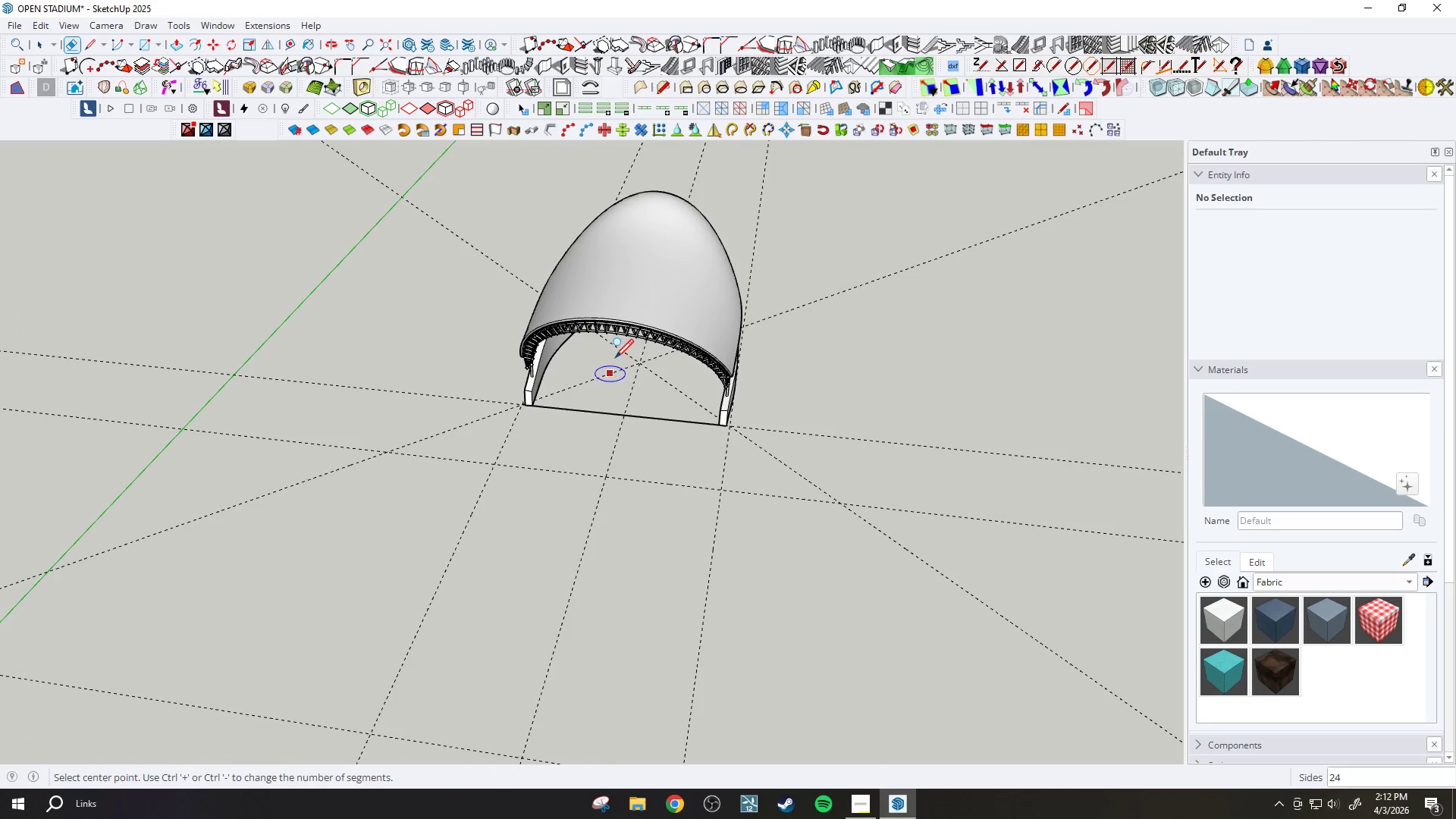 
scroll: coordinate [626, 352], scroll_direction: up, amount: 3.0
 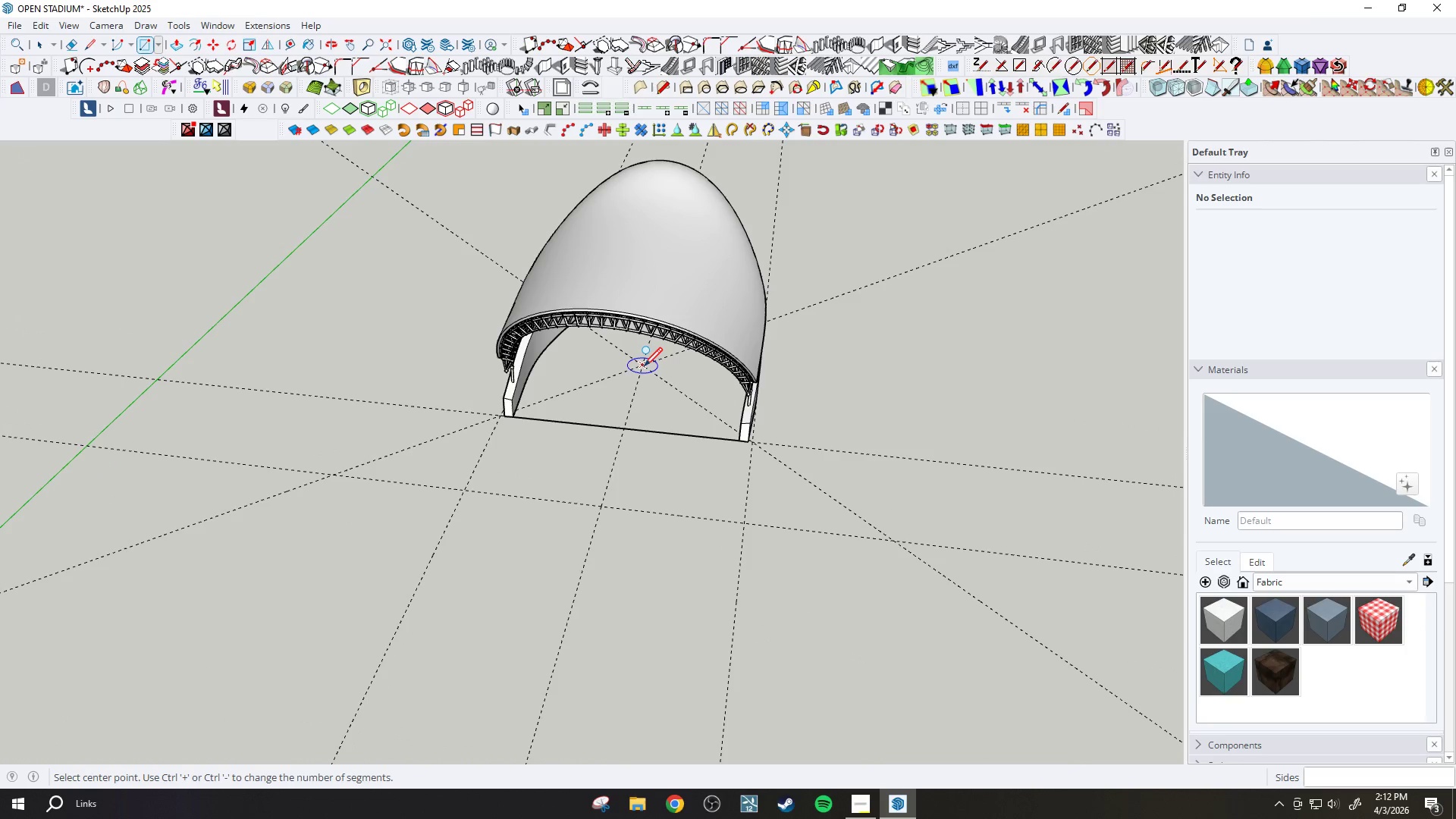 
left_click([644, 368])
 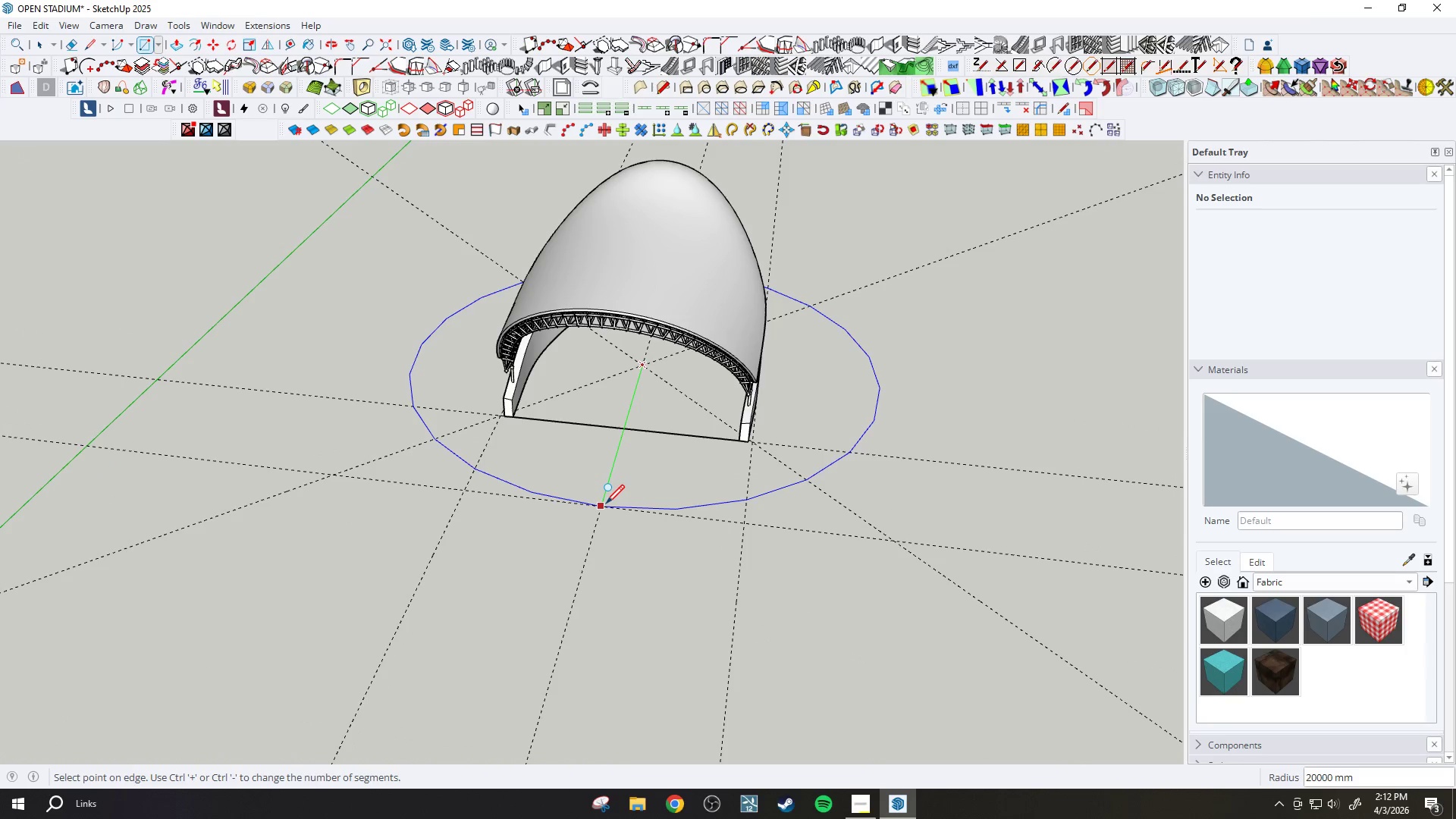 
key(Escape)
 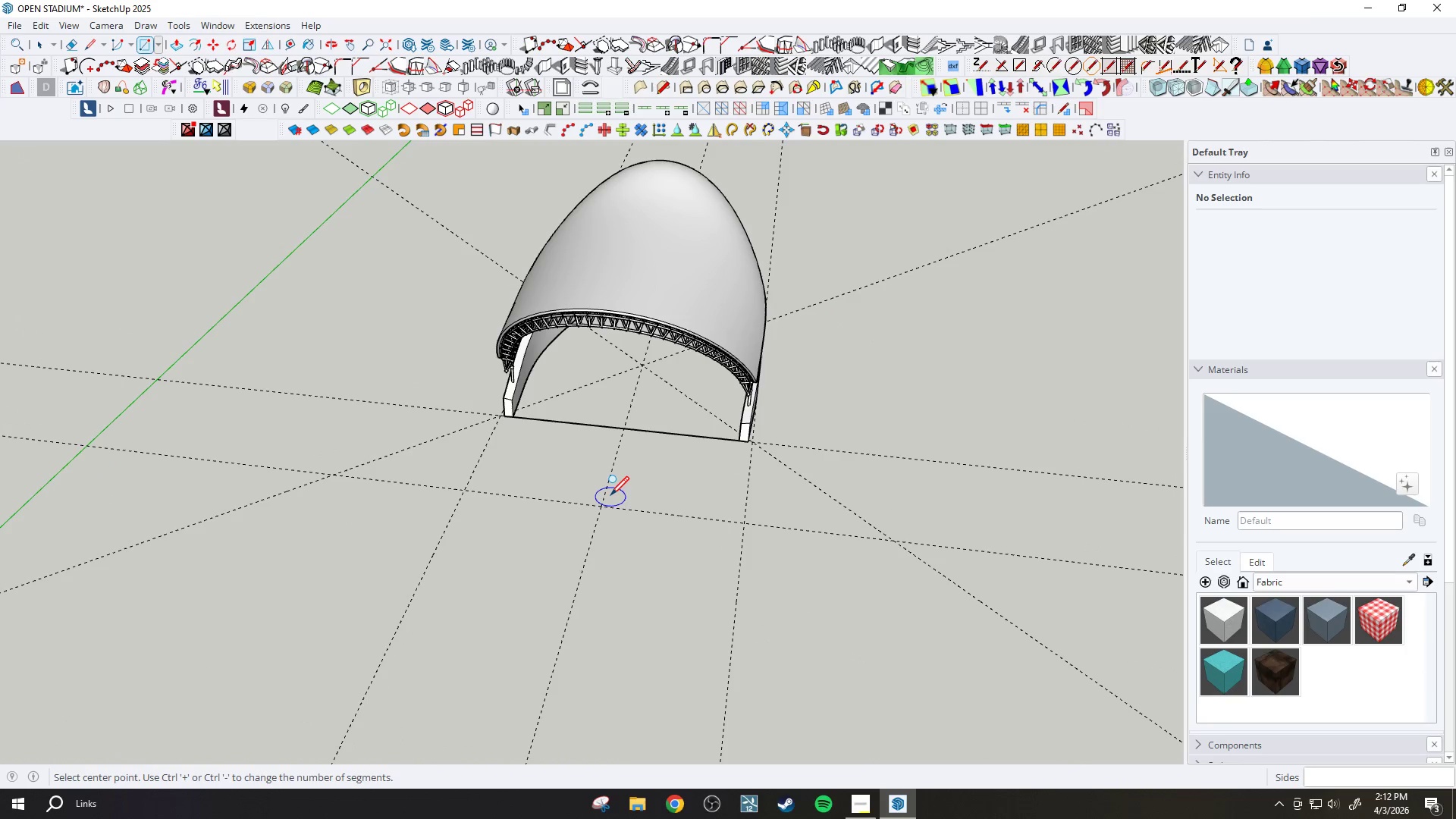 
key(Escape)
 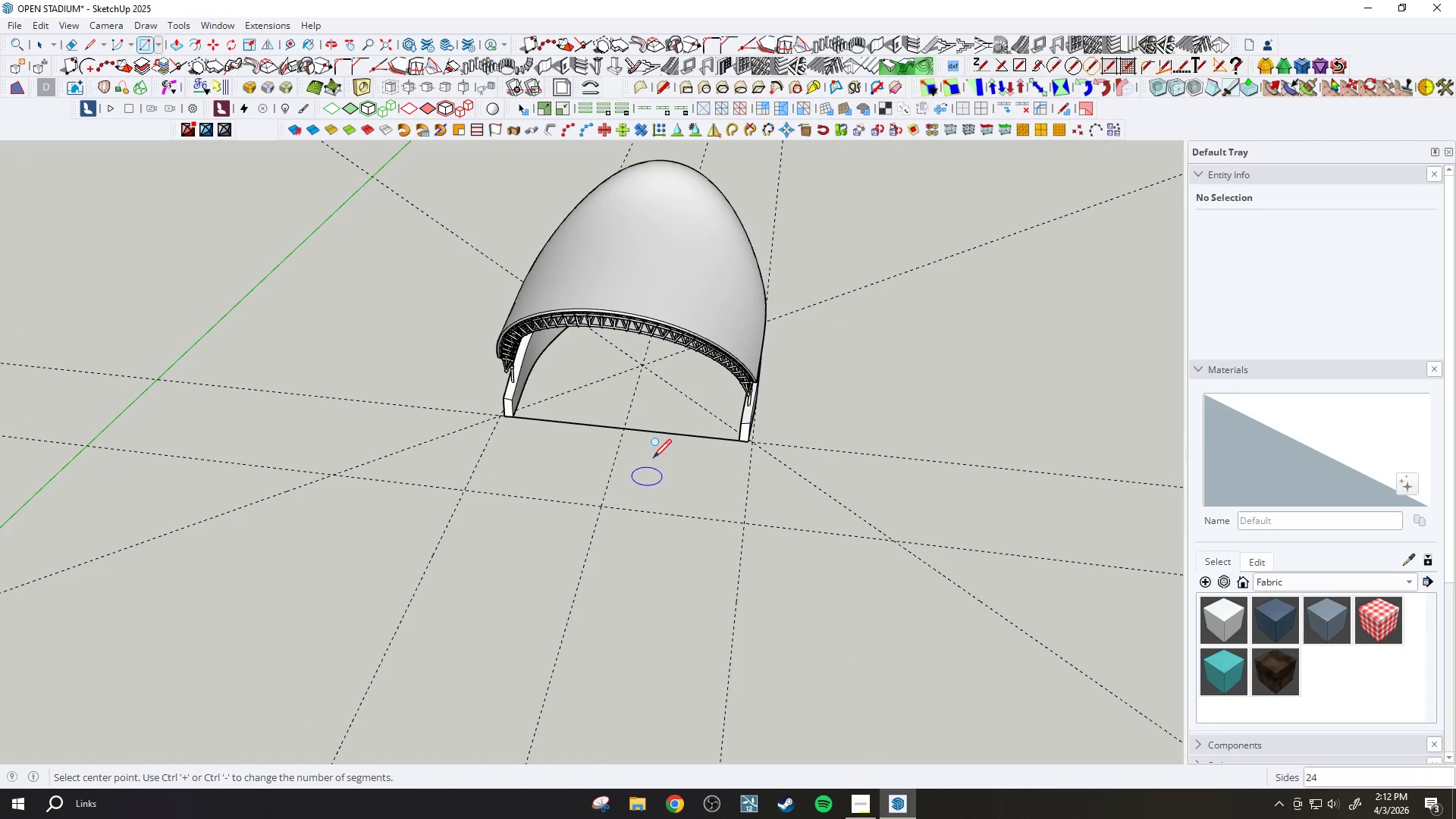 
type(c100)
 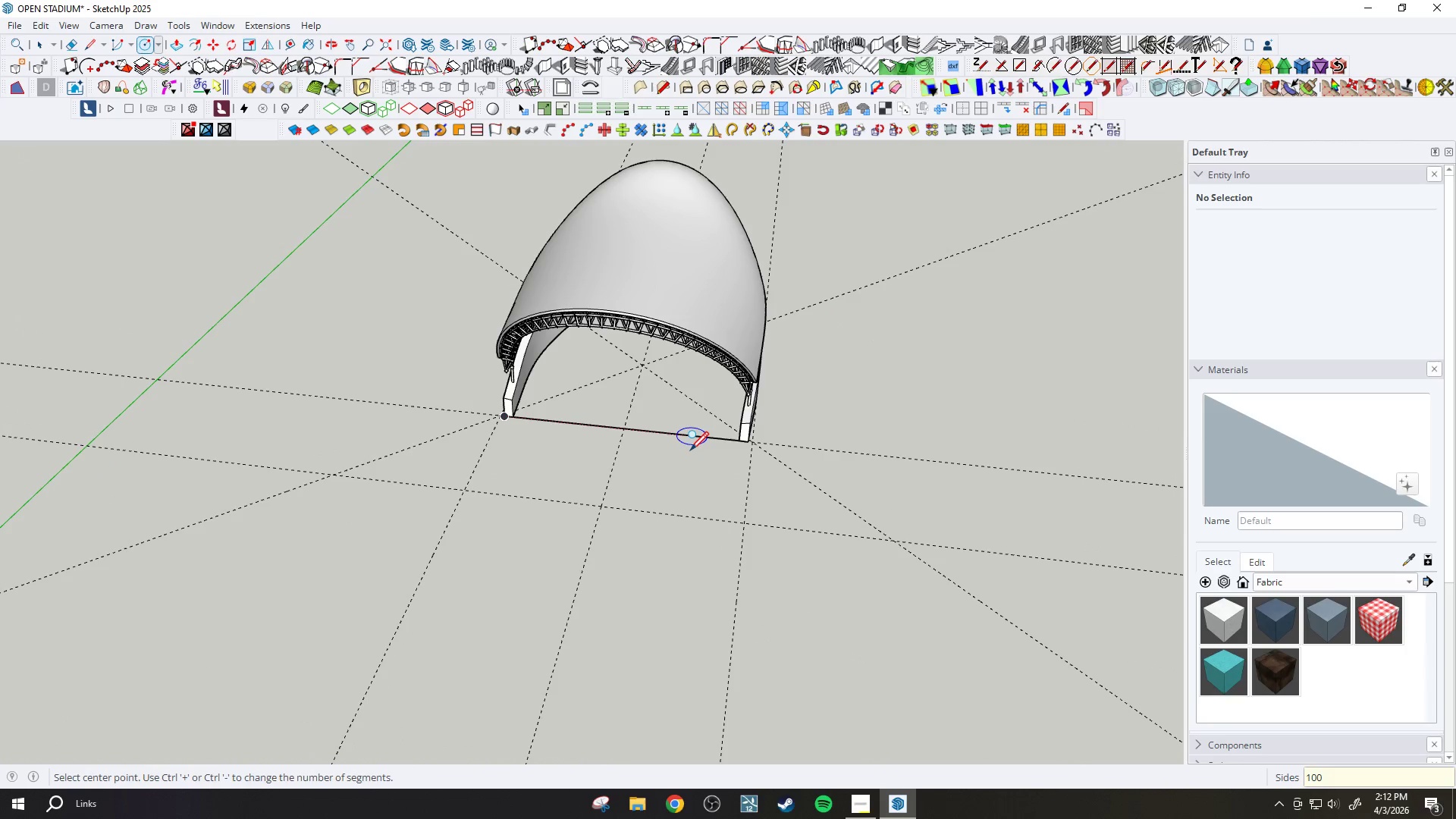 
key(Enter)
 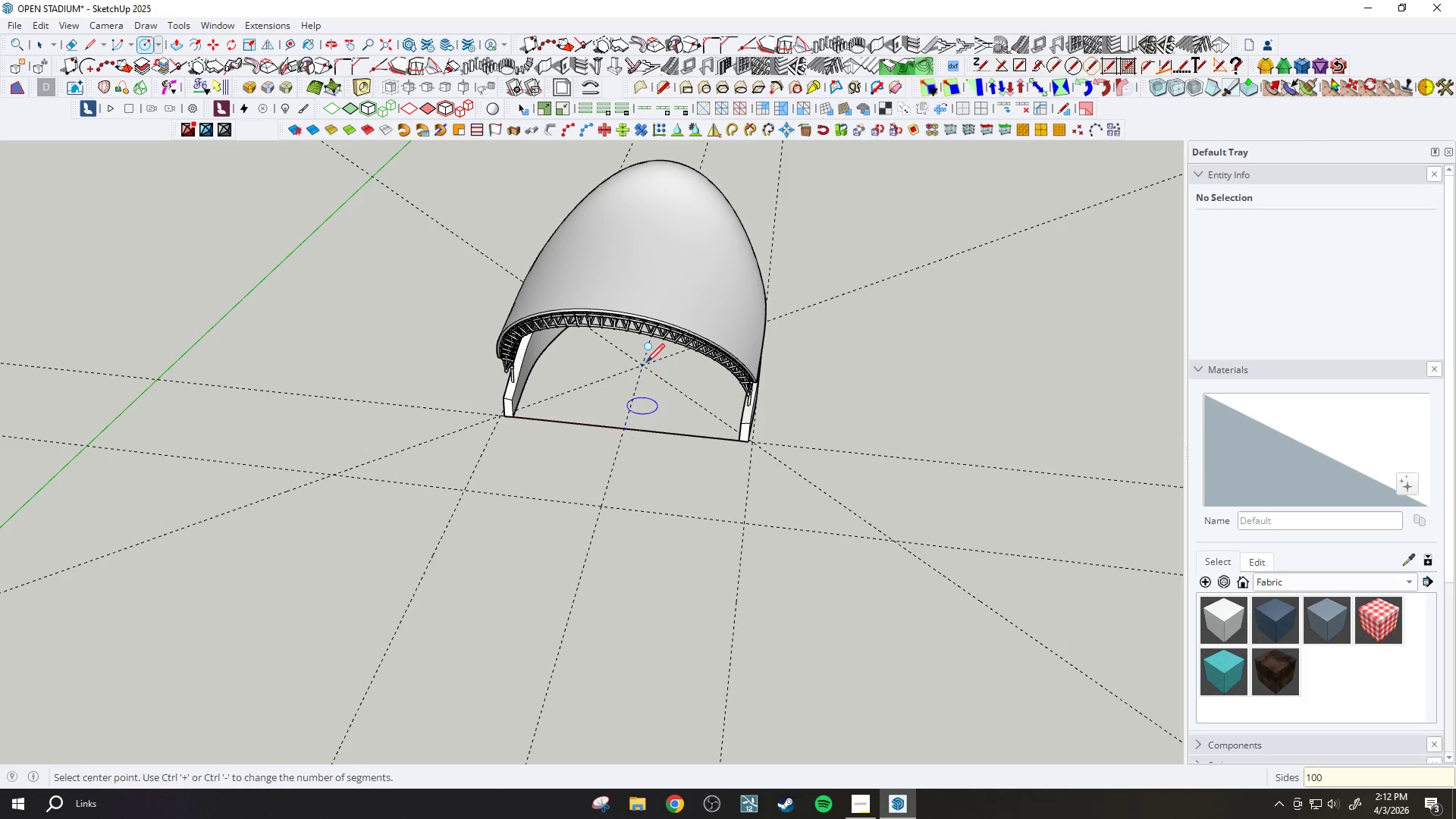 
left_click([646, 364])
 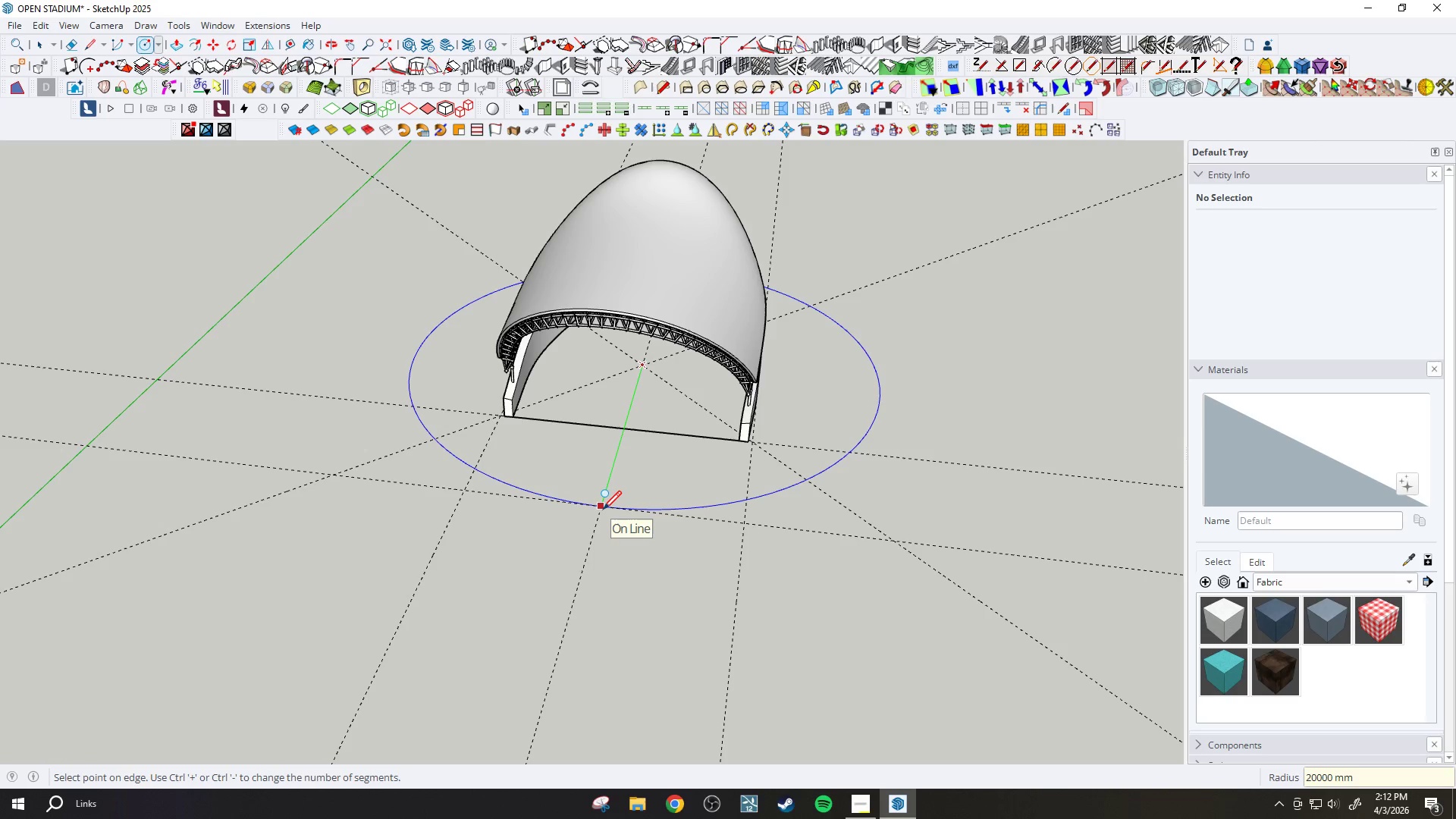 
left_click([603, 511])
 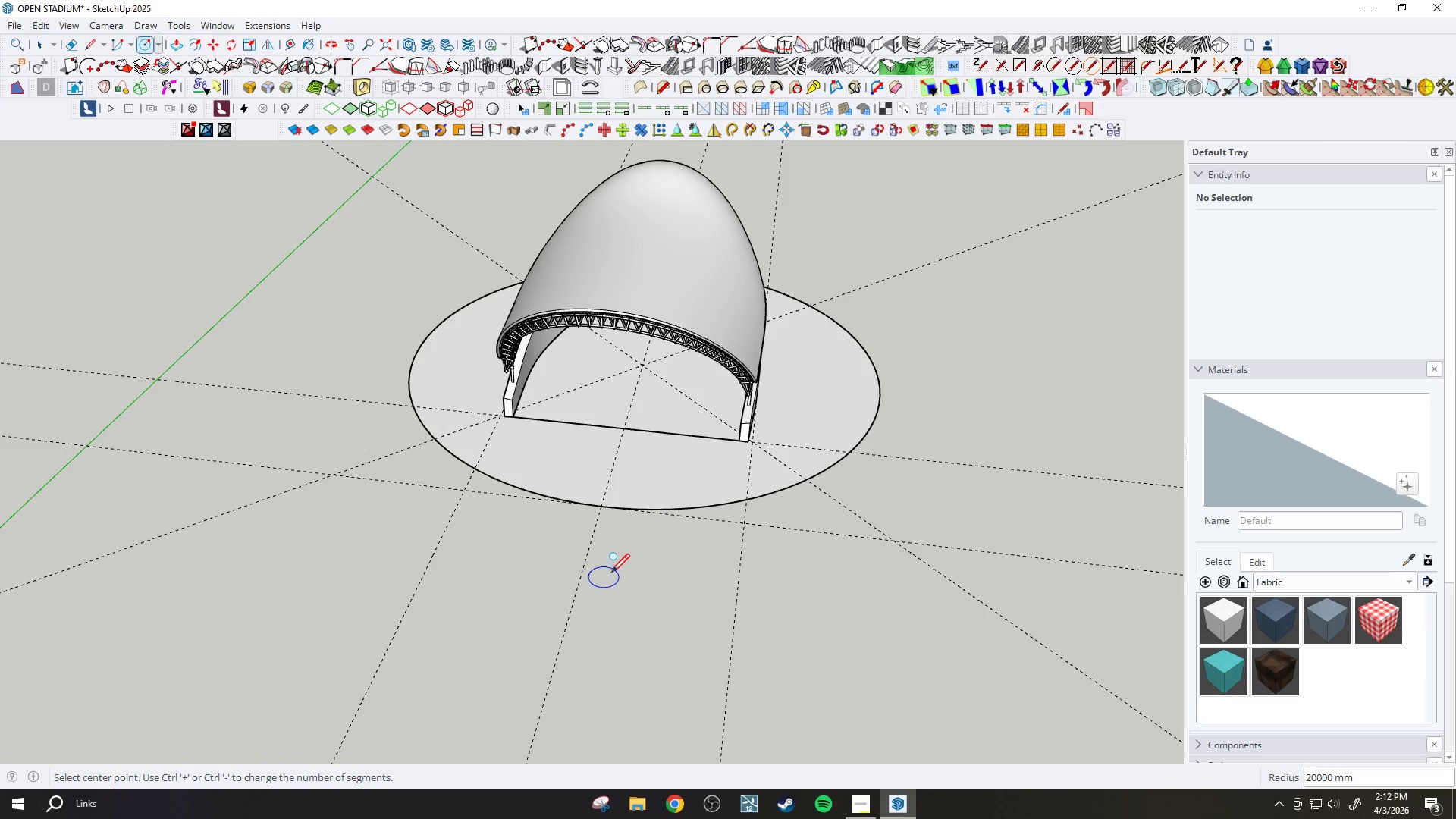 
scroll: coordinate [588, 560], scroll_direction: up, amount: 6.0
 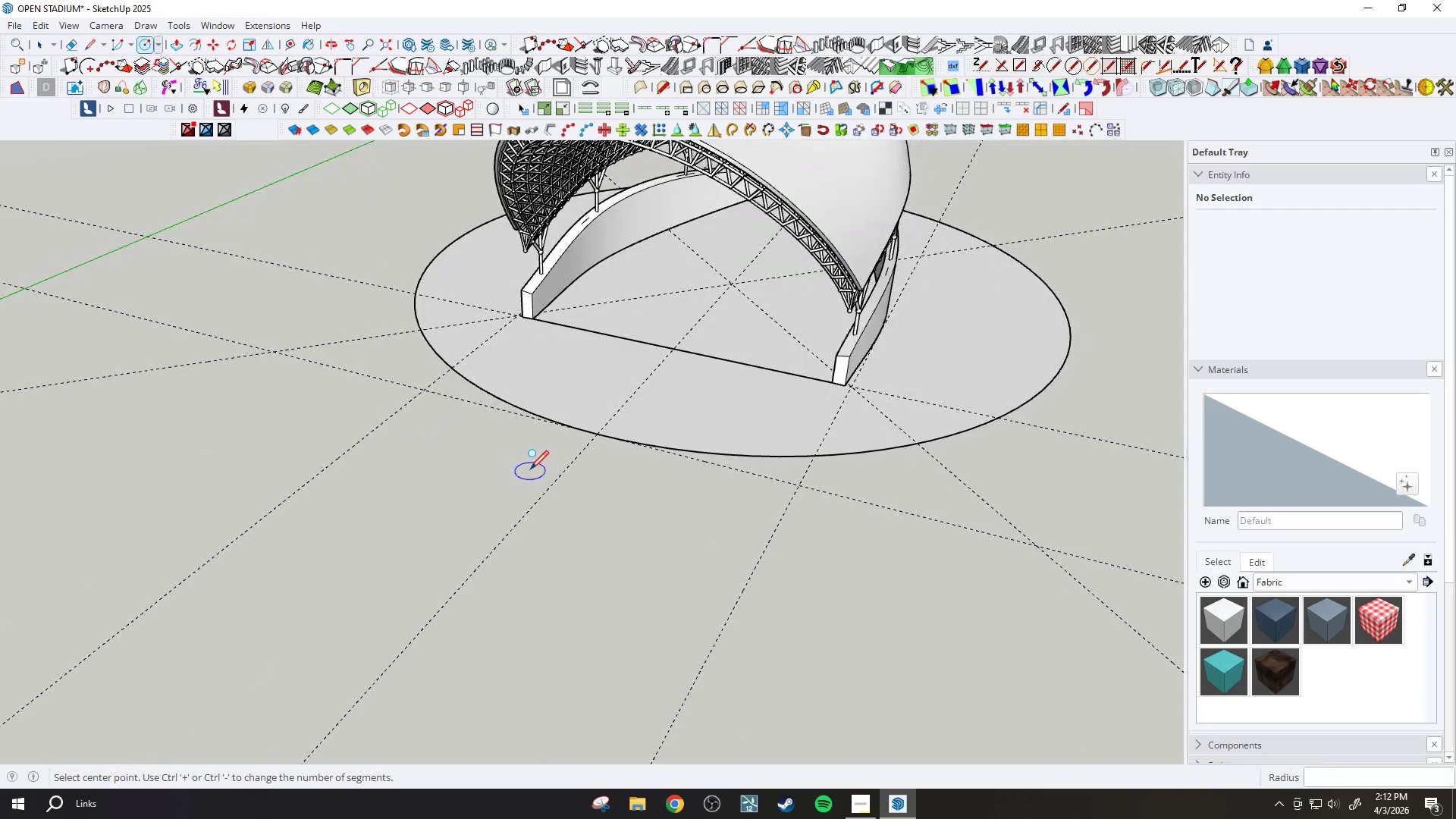 
wait(12.04)
 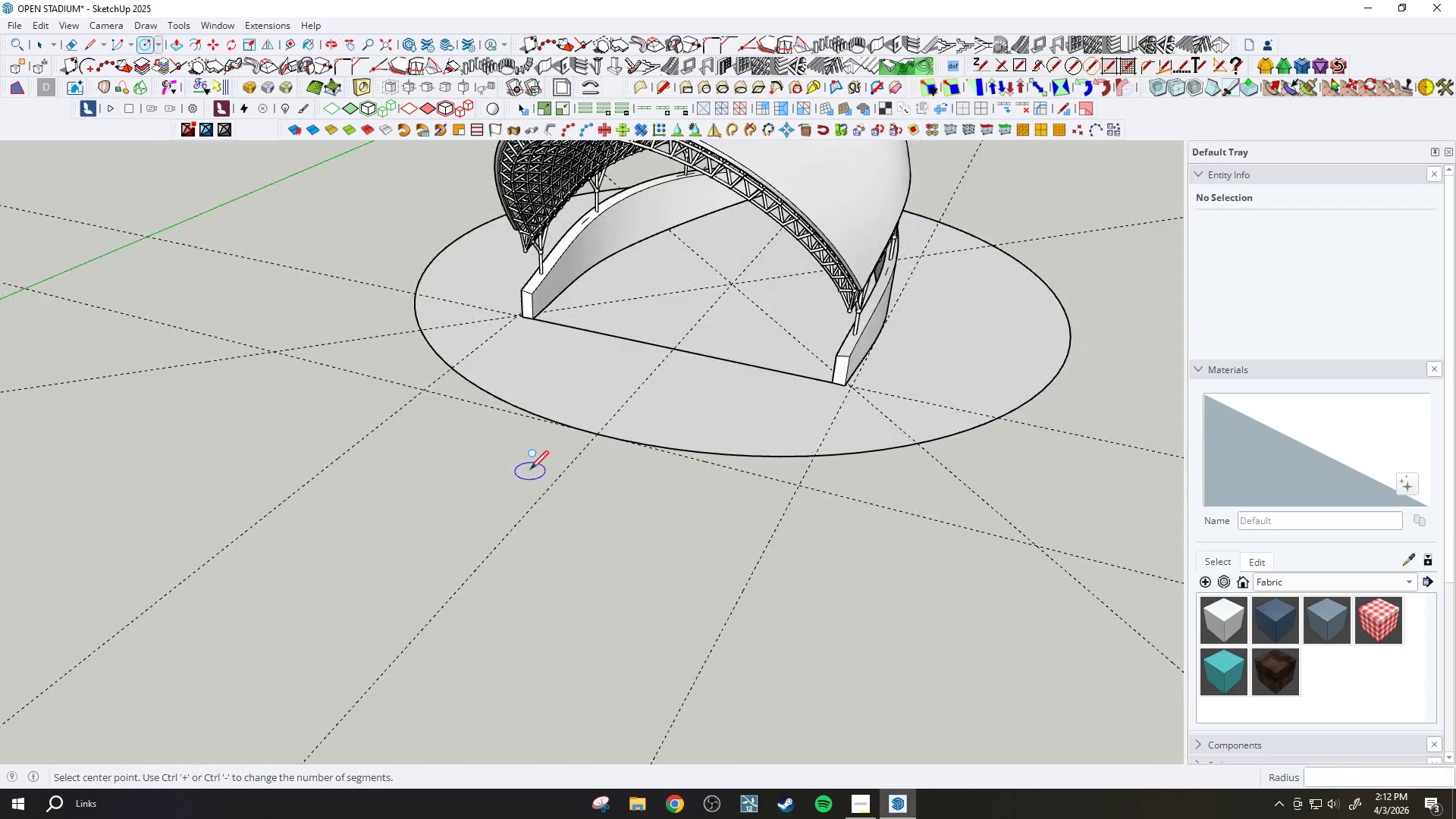 
scroll: coordinate [594, 416], scroll_direction: up, amount: 8.0
 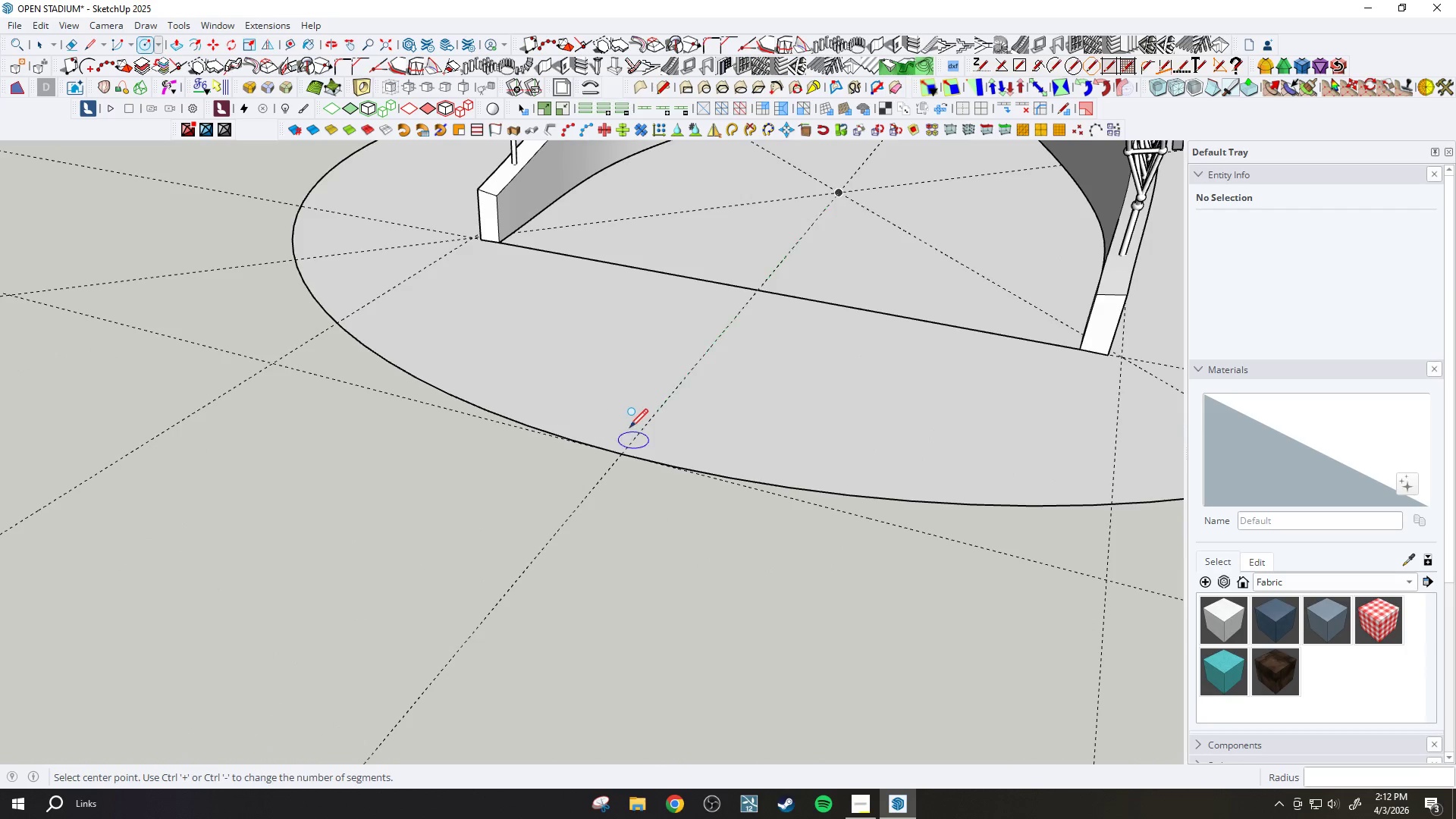 
scroll: coordinate [634, 430], scroll_direction: down, amount: 4.0
 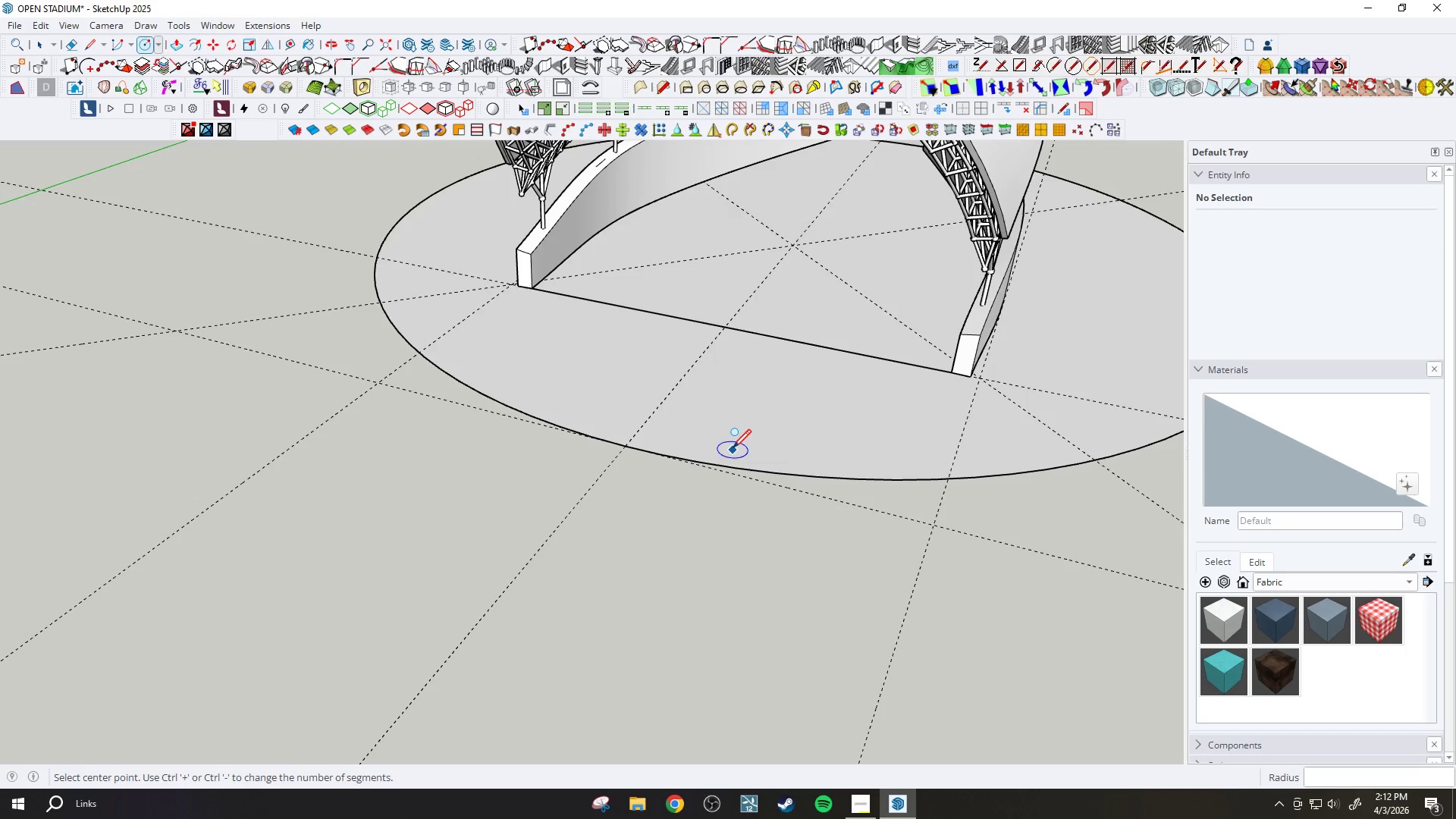 
key(F)
 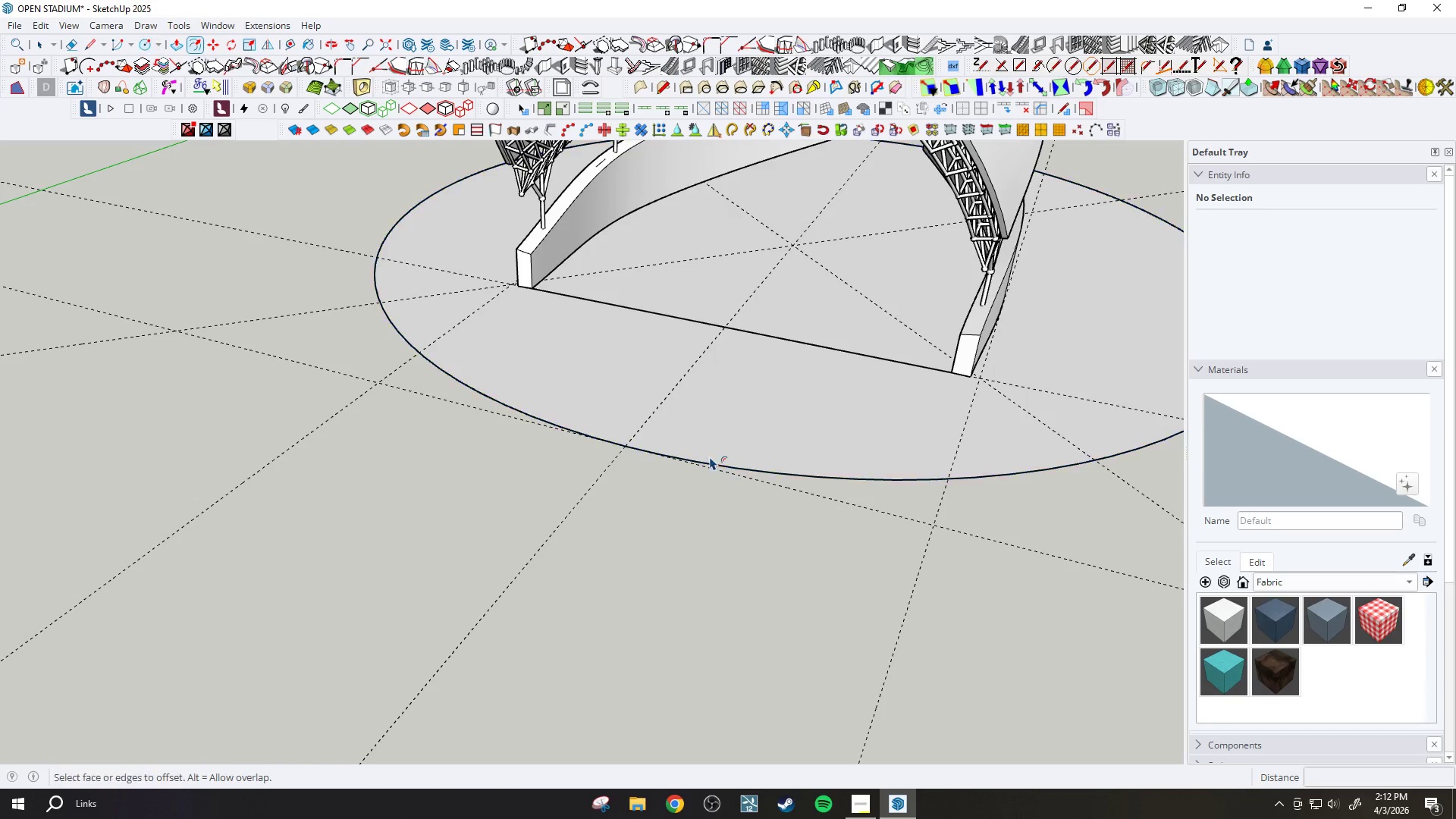 
scroll: coordinate [640, 451], scroll_direction: up, amount: 15.0
 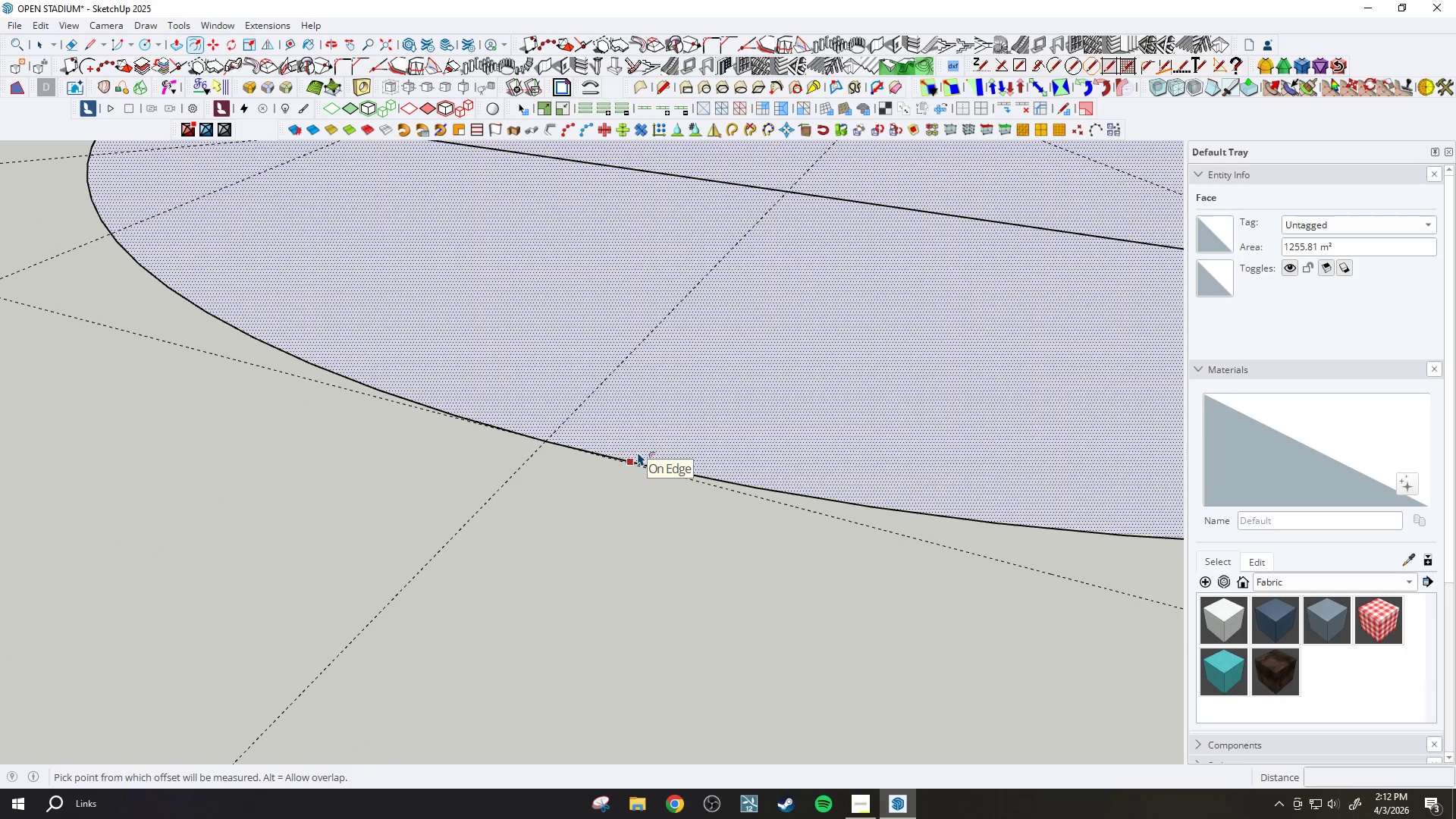 
scroll: coordinate [637, 453], scroll_direction: down, amount: 1.0
 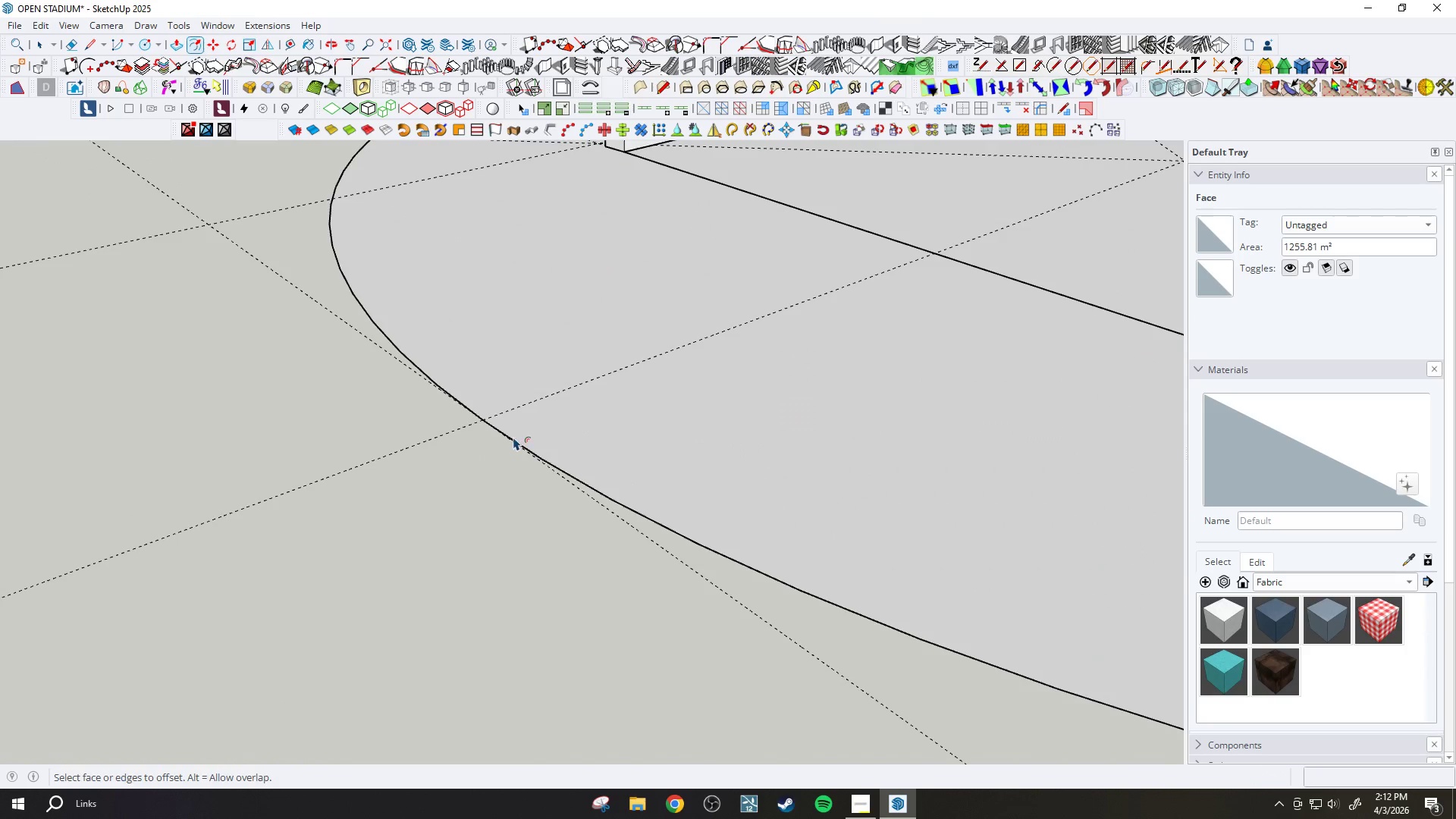 
left_click([525, 436])
 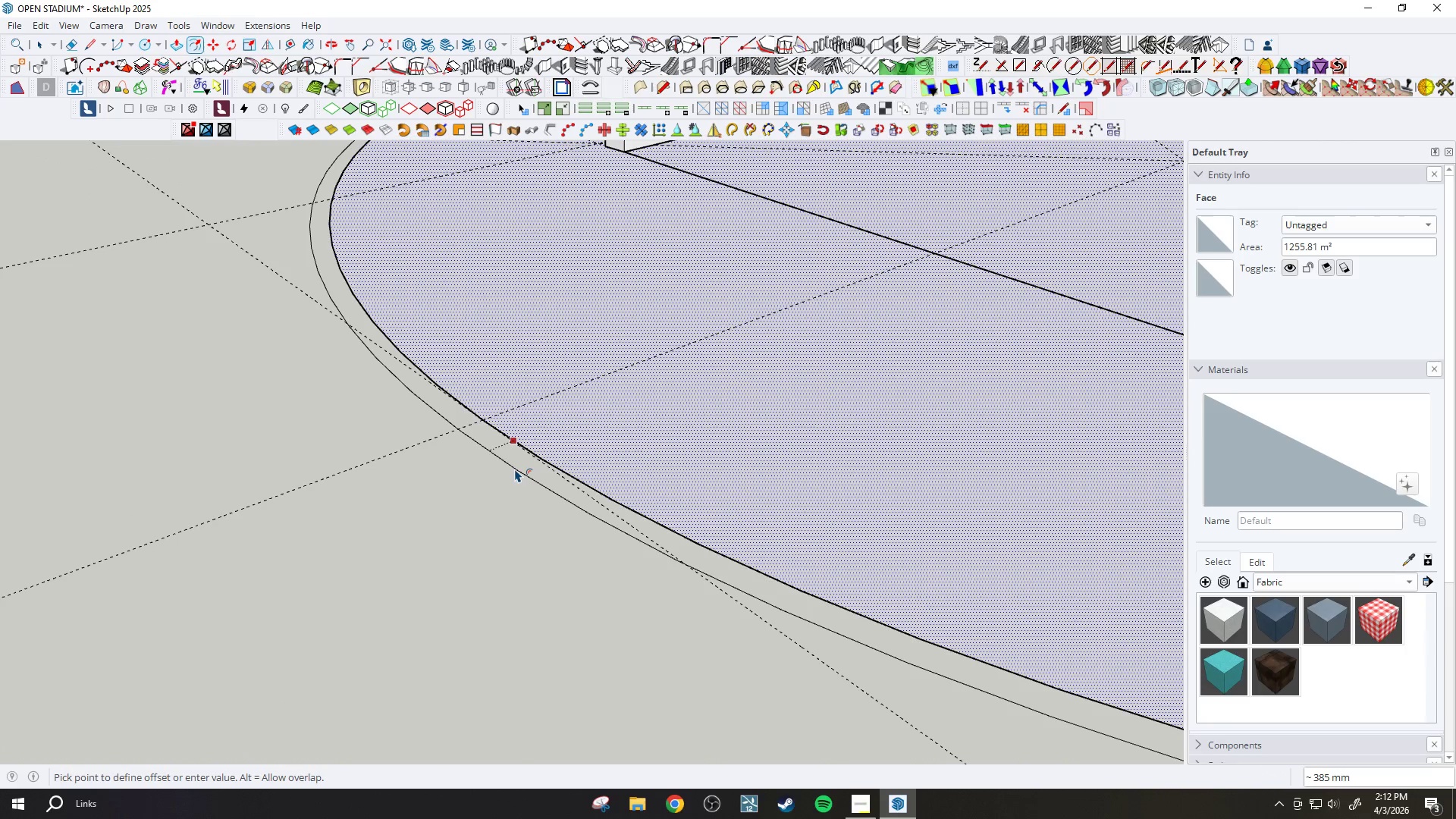 
wait(8.38)
 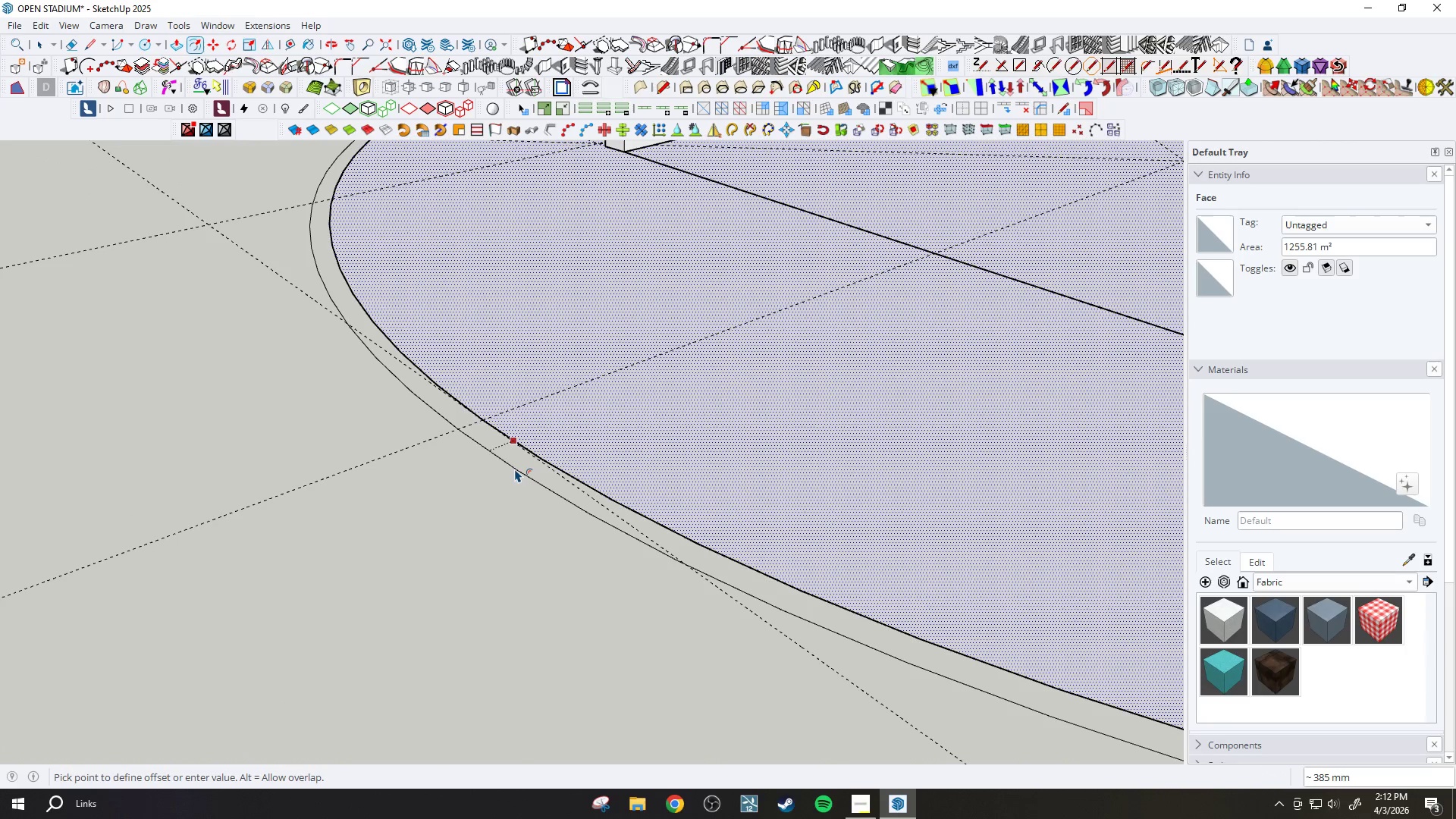 
key(Space)
 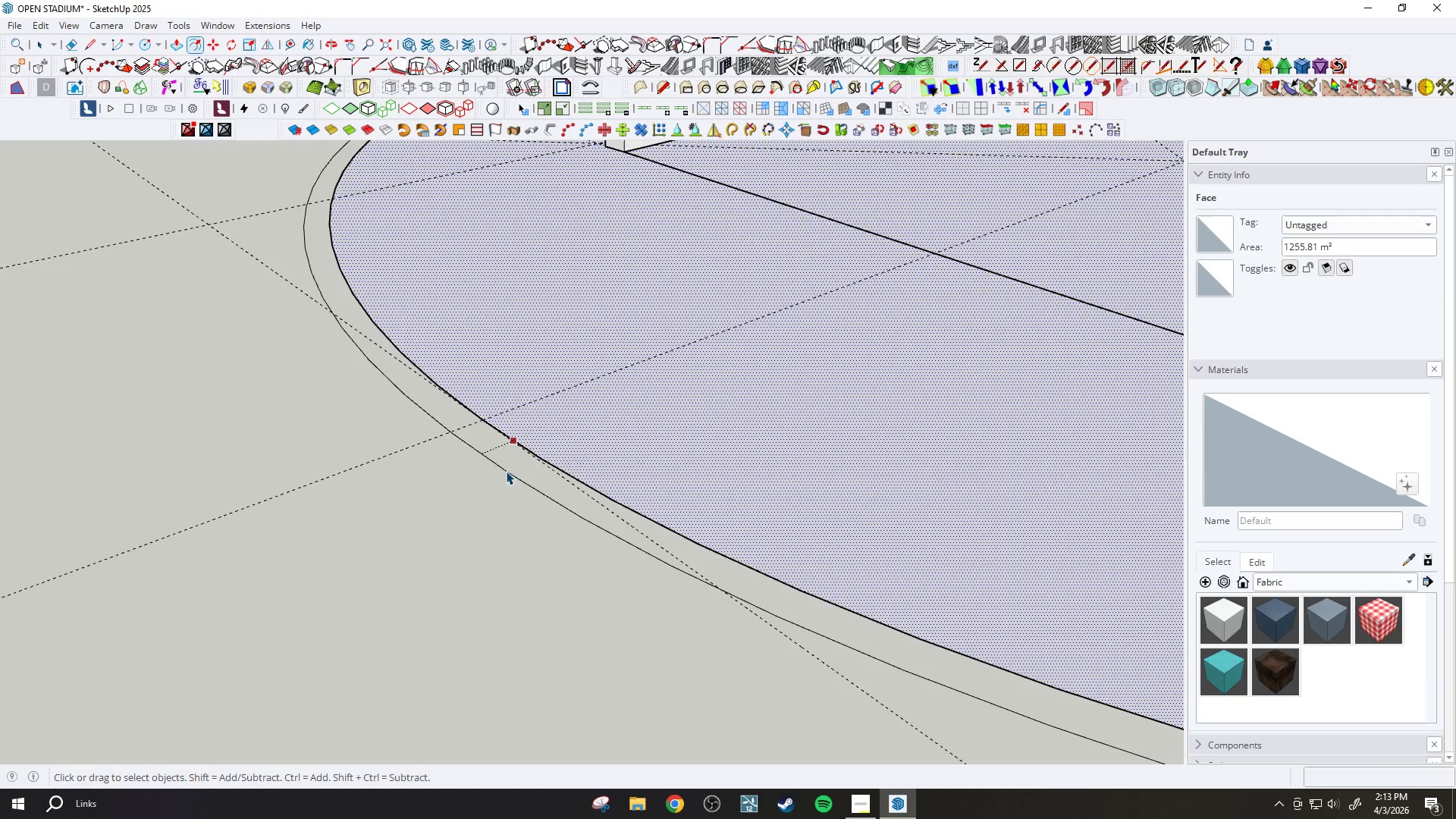 
double_click([623, 428])
 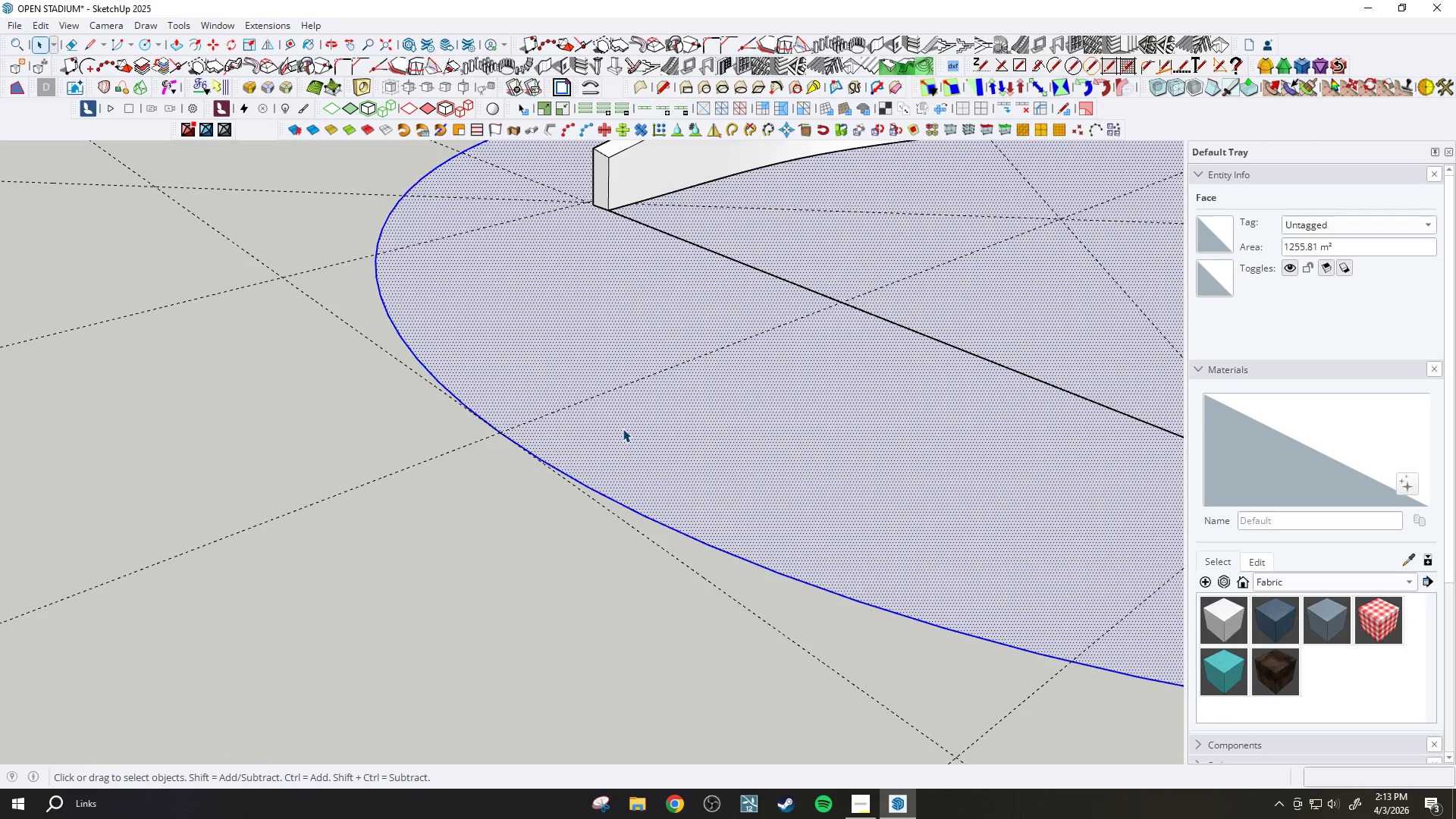 
scroll: coordinate [553, 455], scroll_direction: down, amount: 5.0
 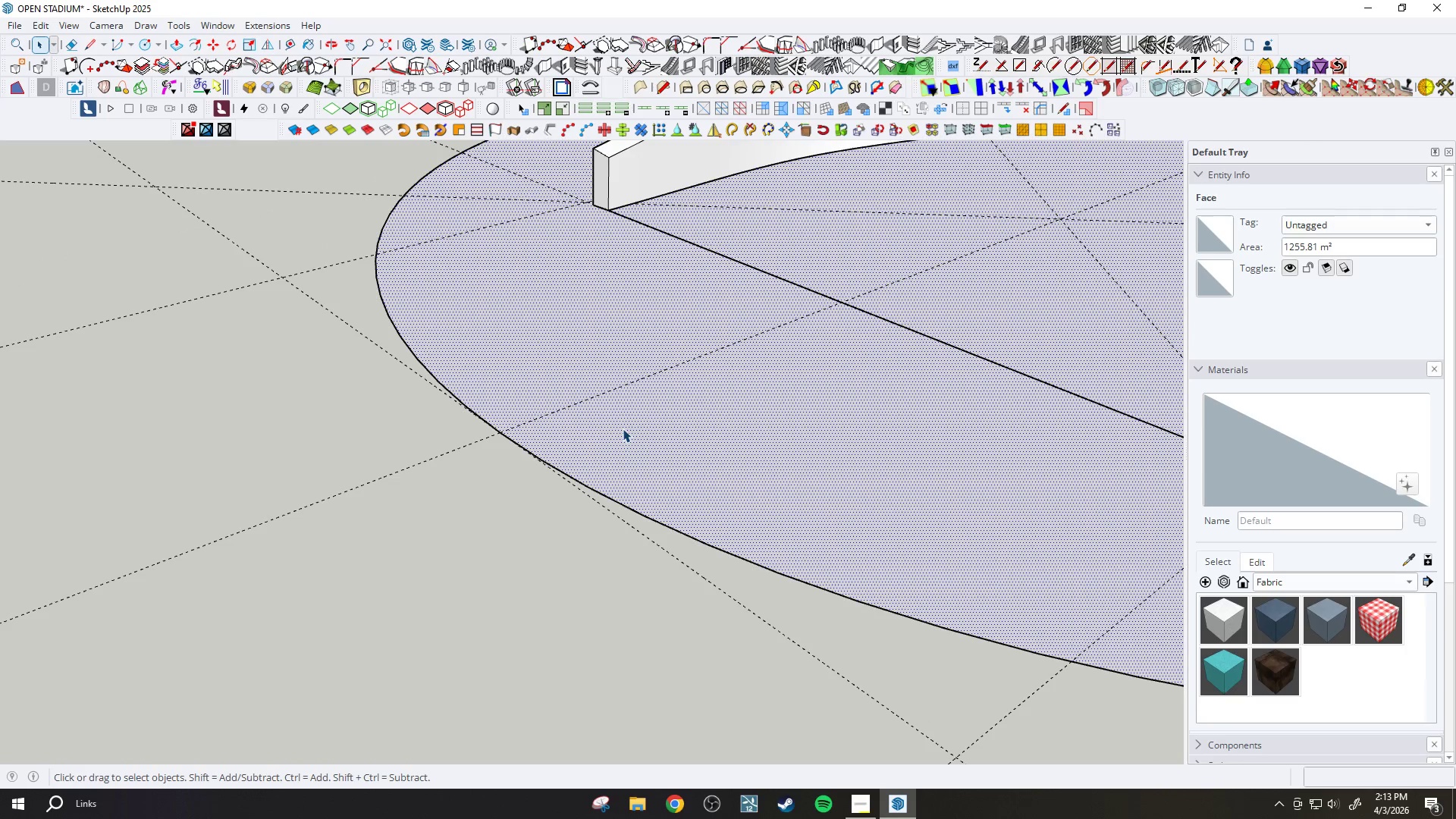 
right_click([628, 421])
 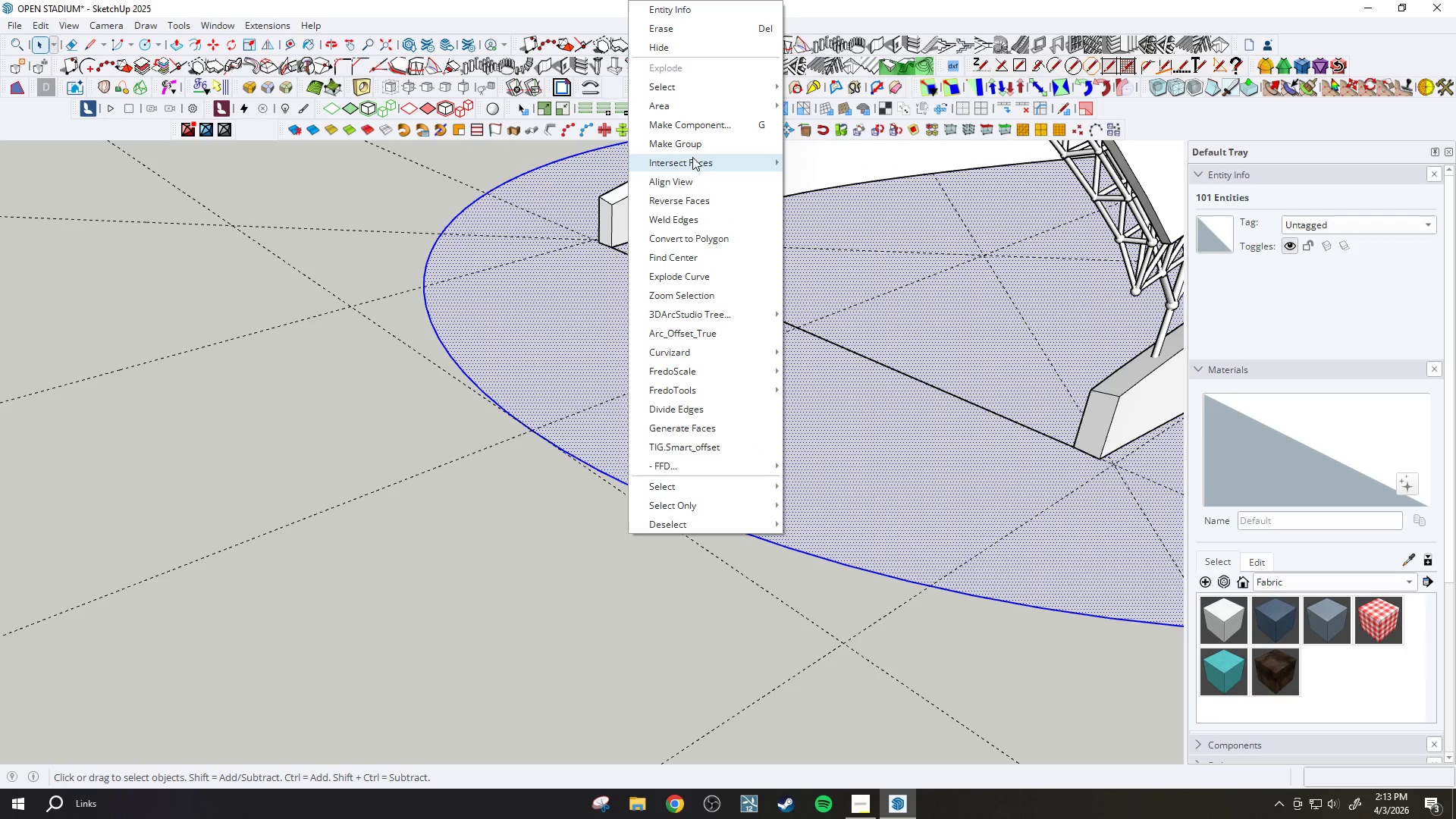 
scroll: coordinate [627, 422], scroll_direction: down, amount: 3.0
 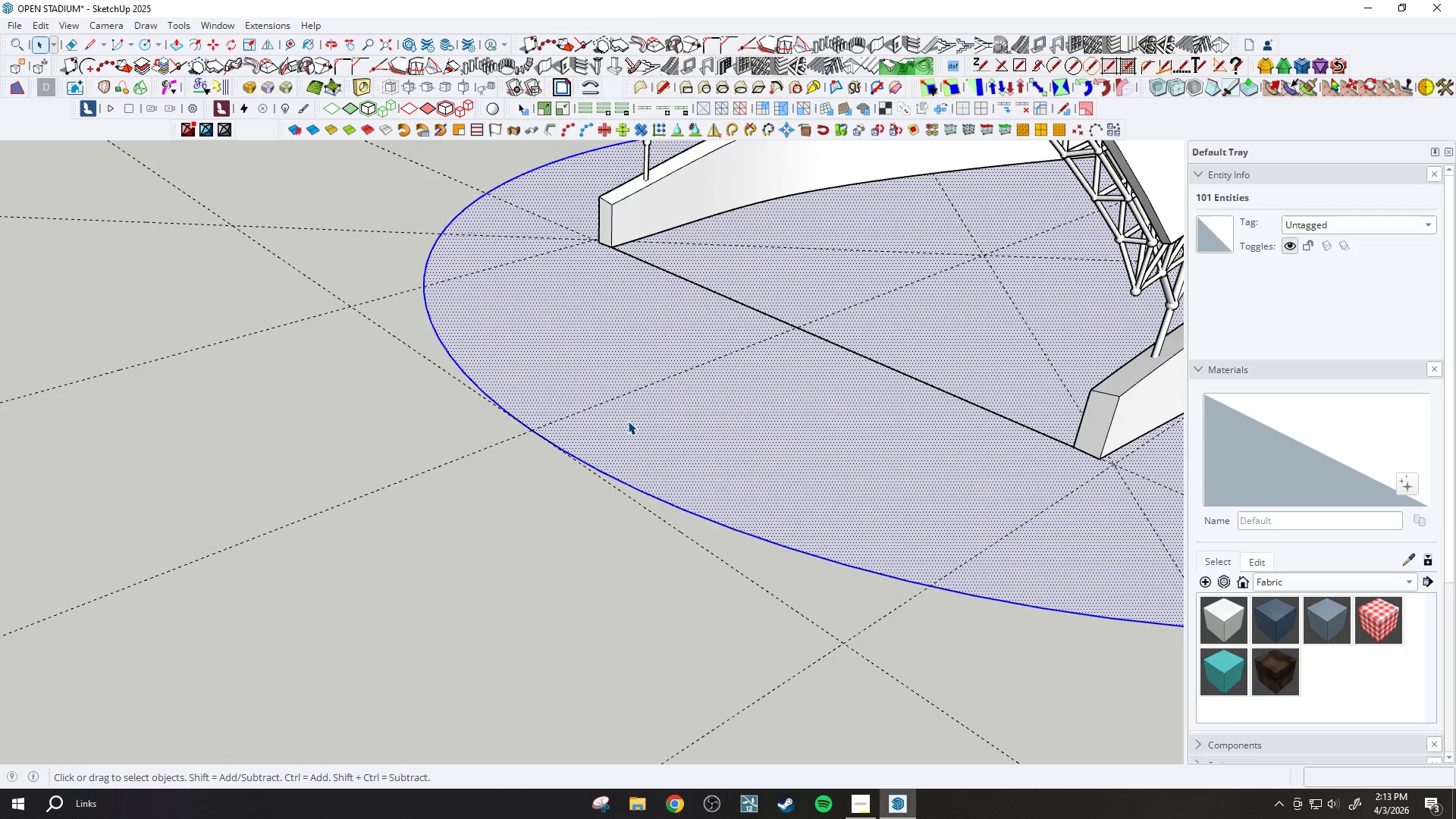 
left_click([694, 148])
 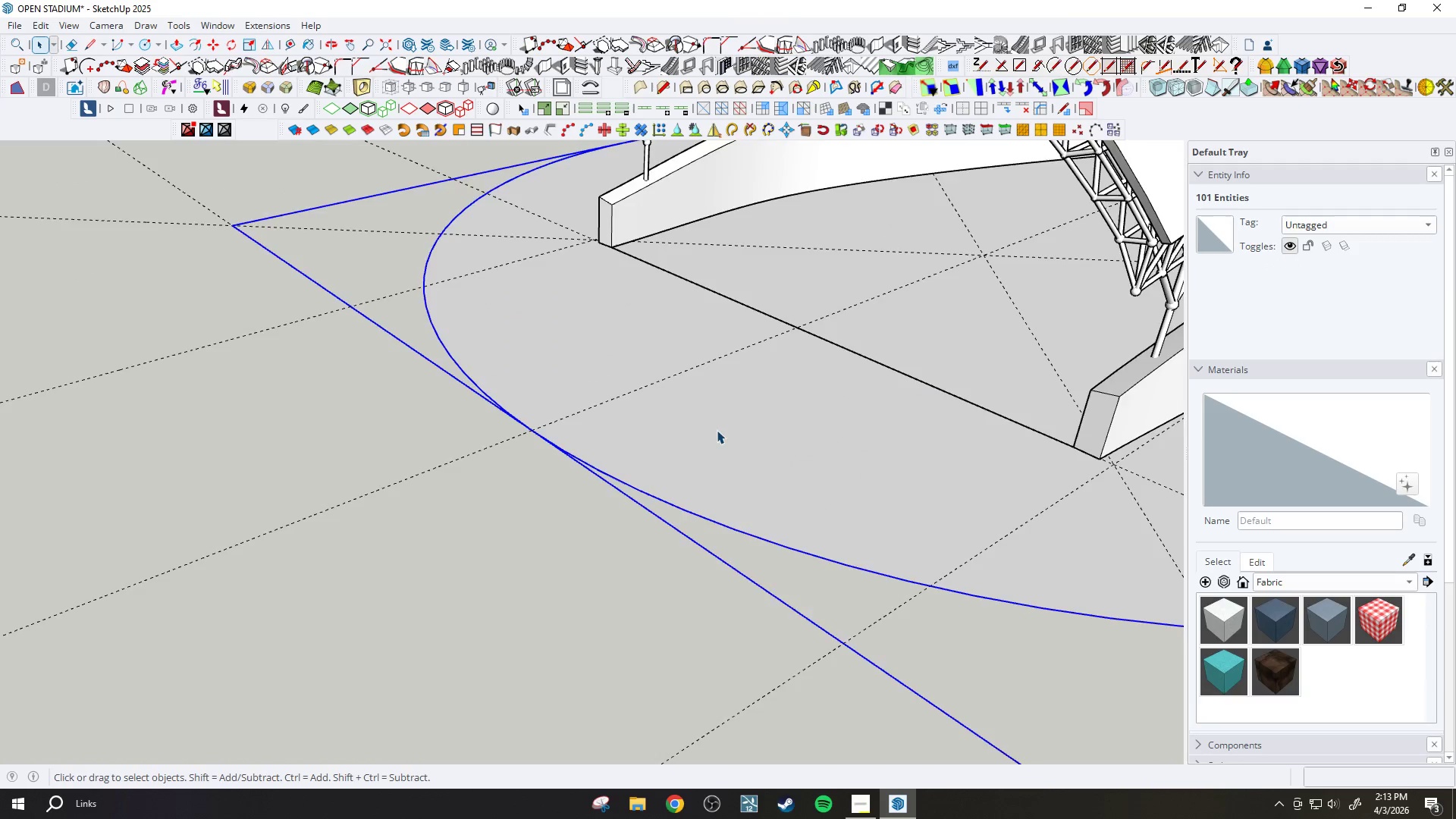 
scroll: coordinate [714, 450], scroll_direction: down, amount: 4.0
 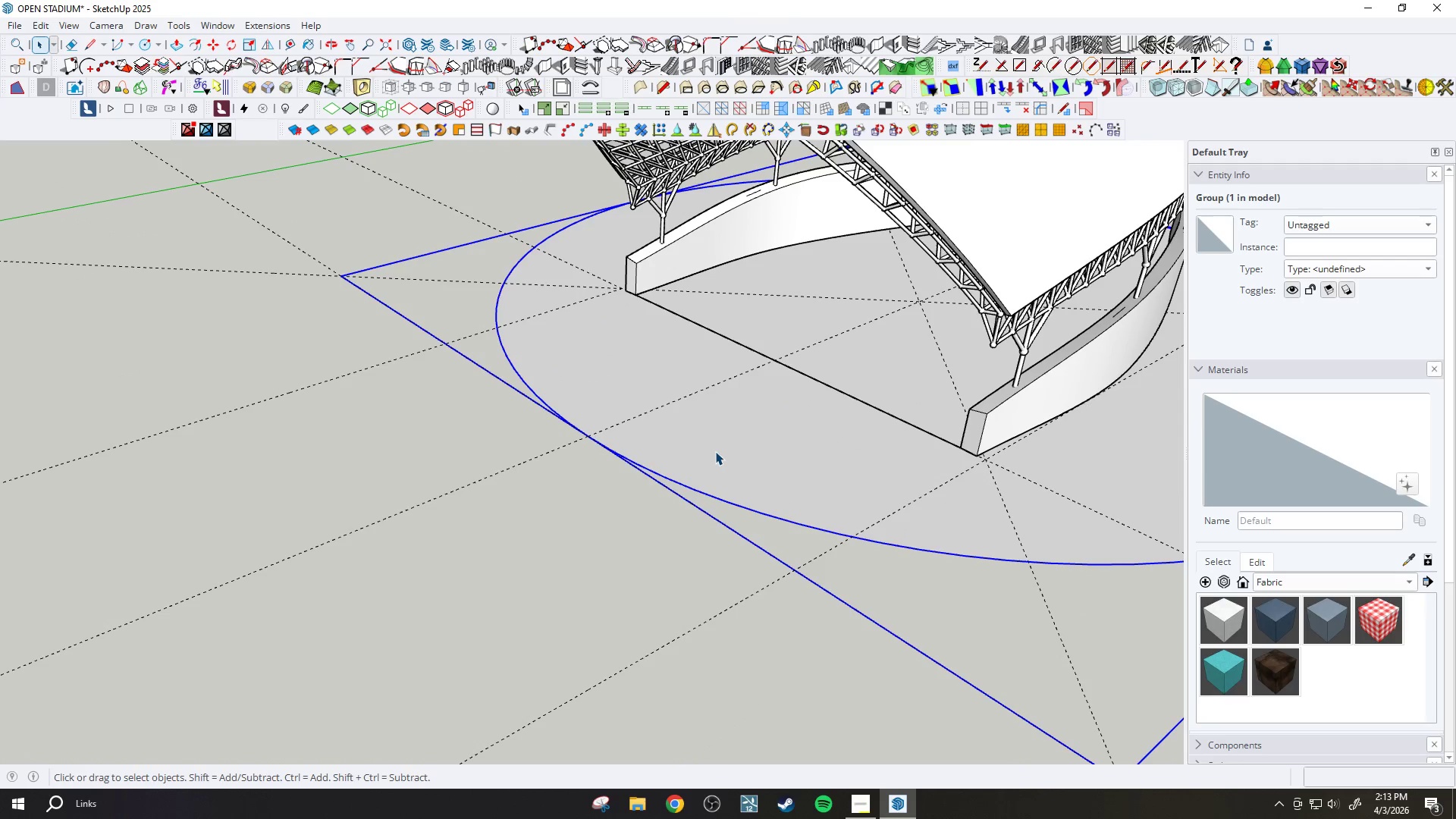 
double_click([715, 451])
 